 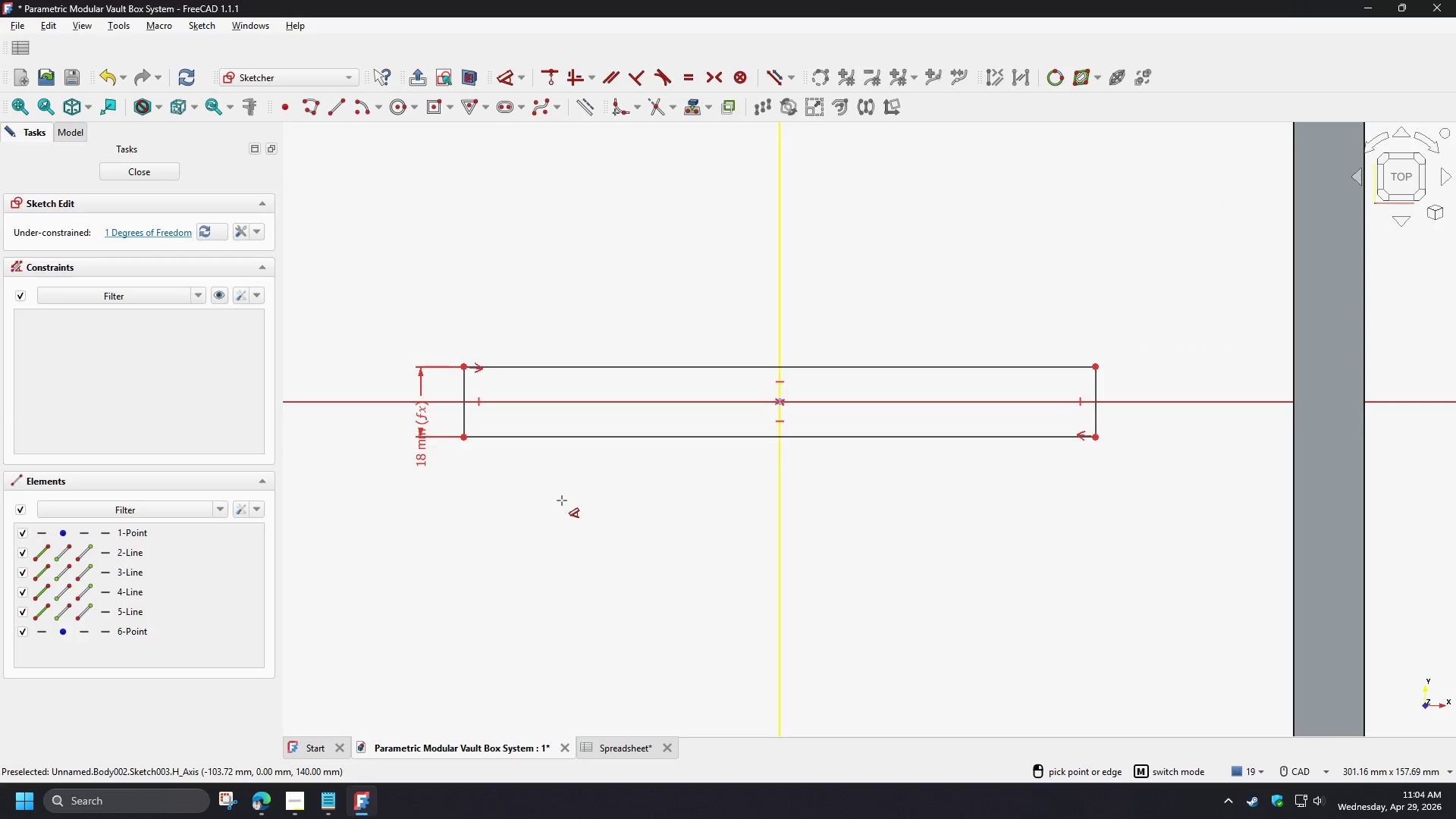 
scroll: coordinate [574, 513], scroll_direction: down, amount: 3.0
 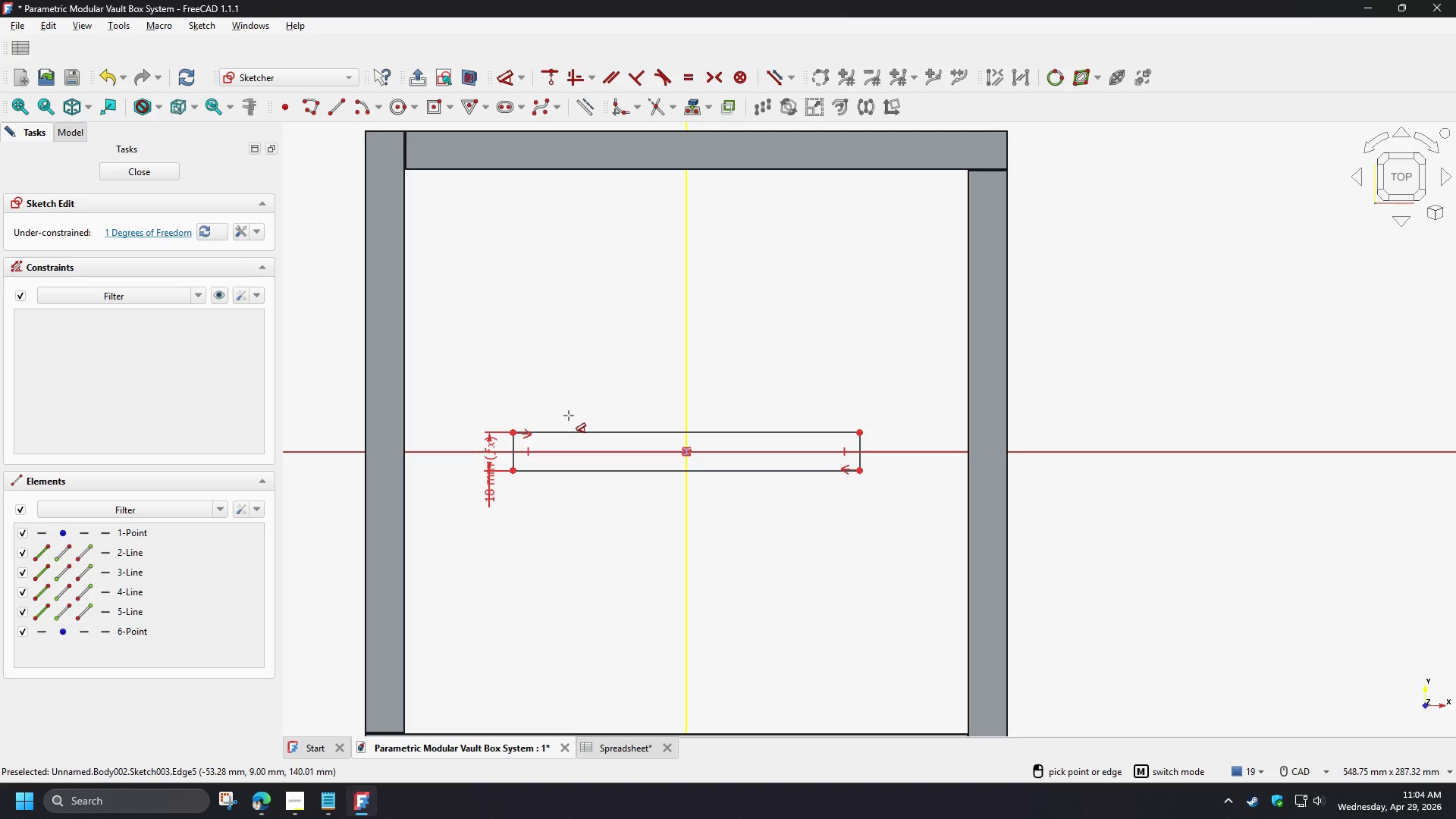 
right_click([569, 416])
 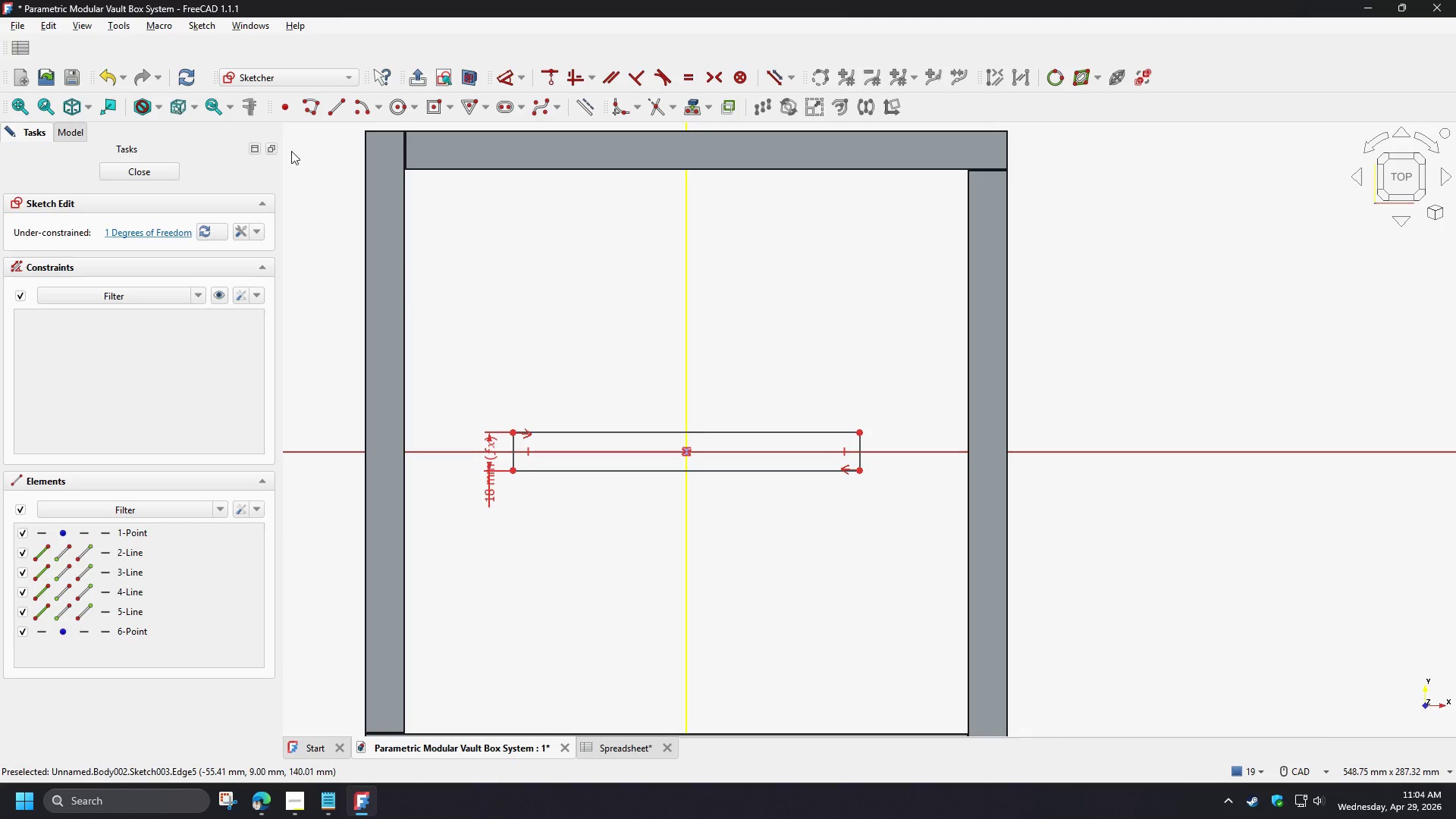 
left_click([253, 110])
 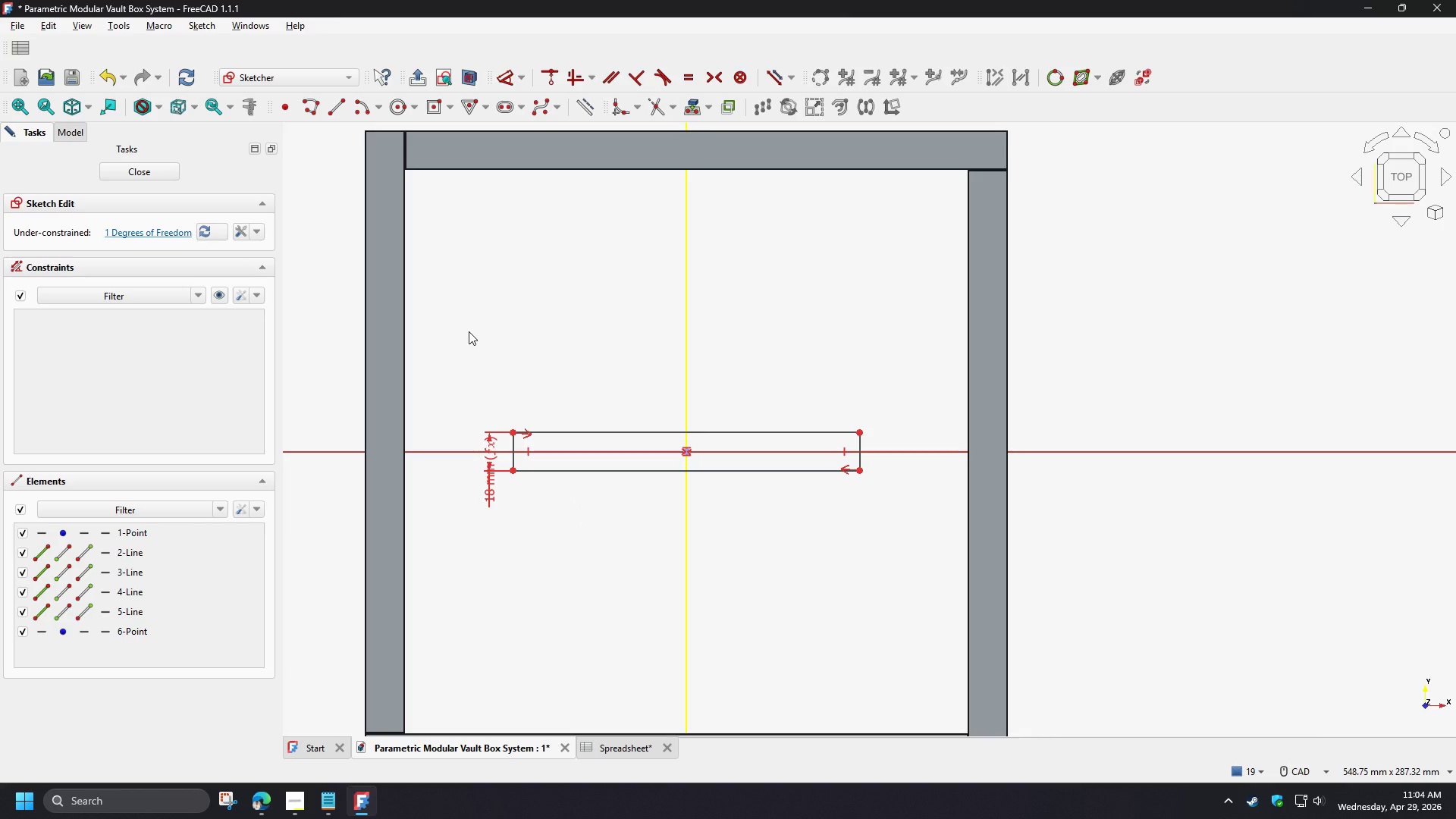 
left_click([469, 331])
 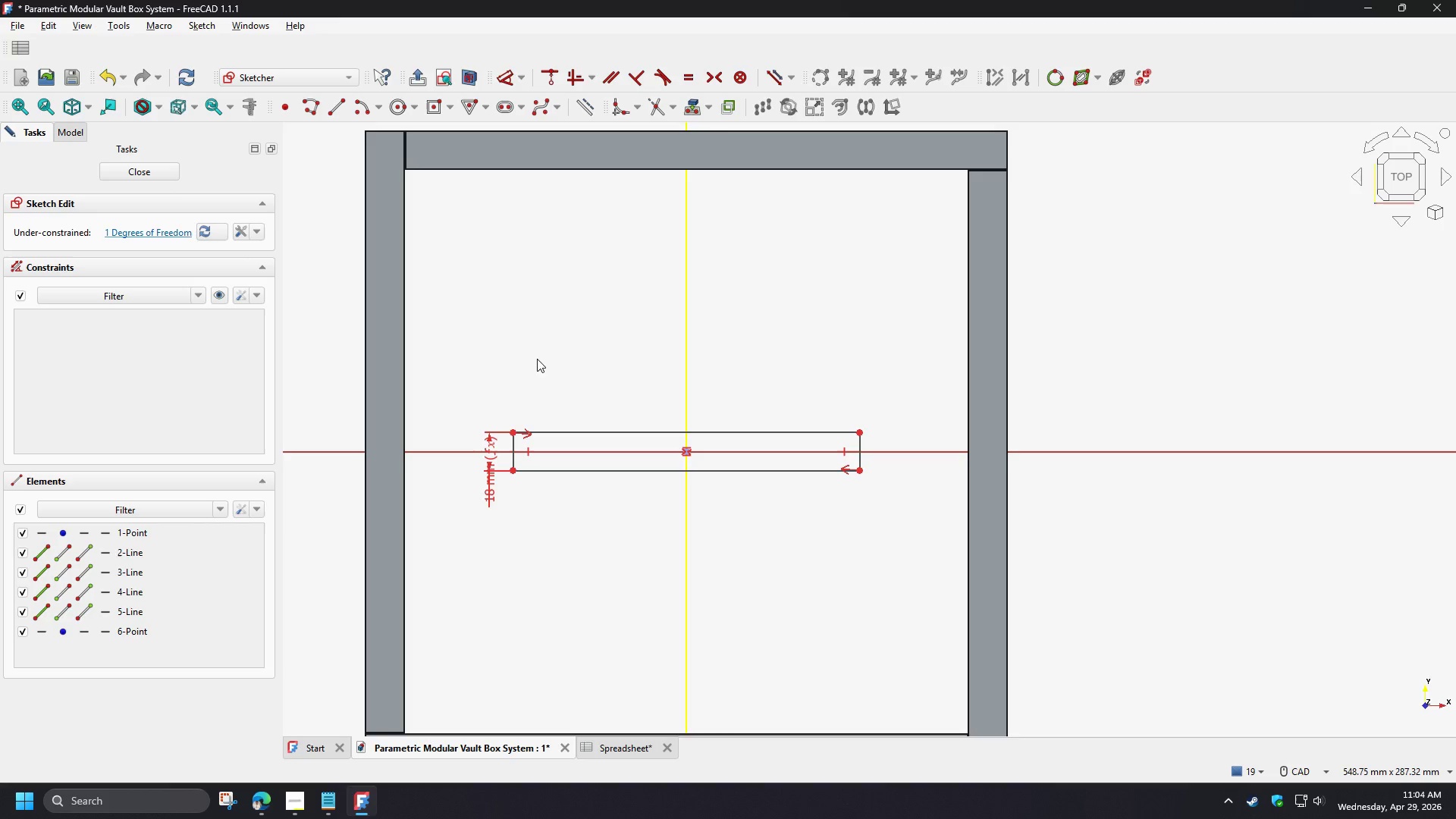 
wait(11.19)
 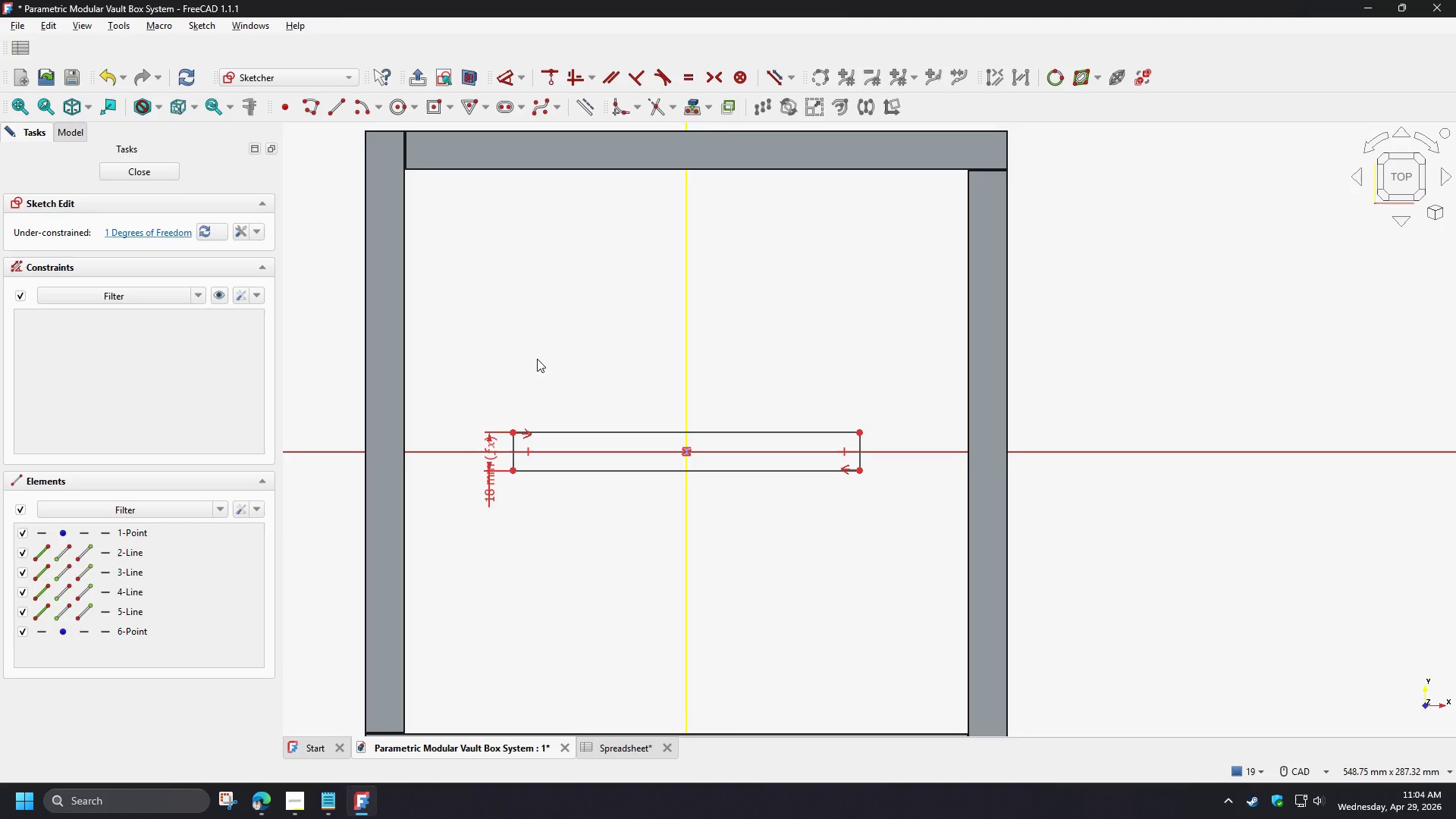 
left_click([613, 431])
 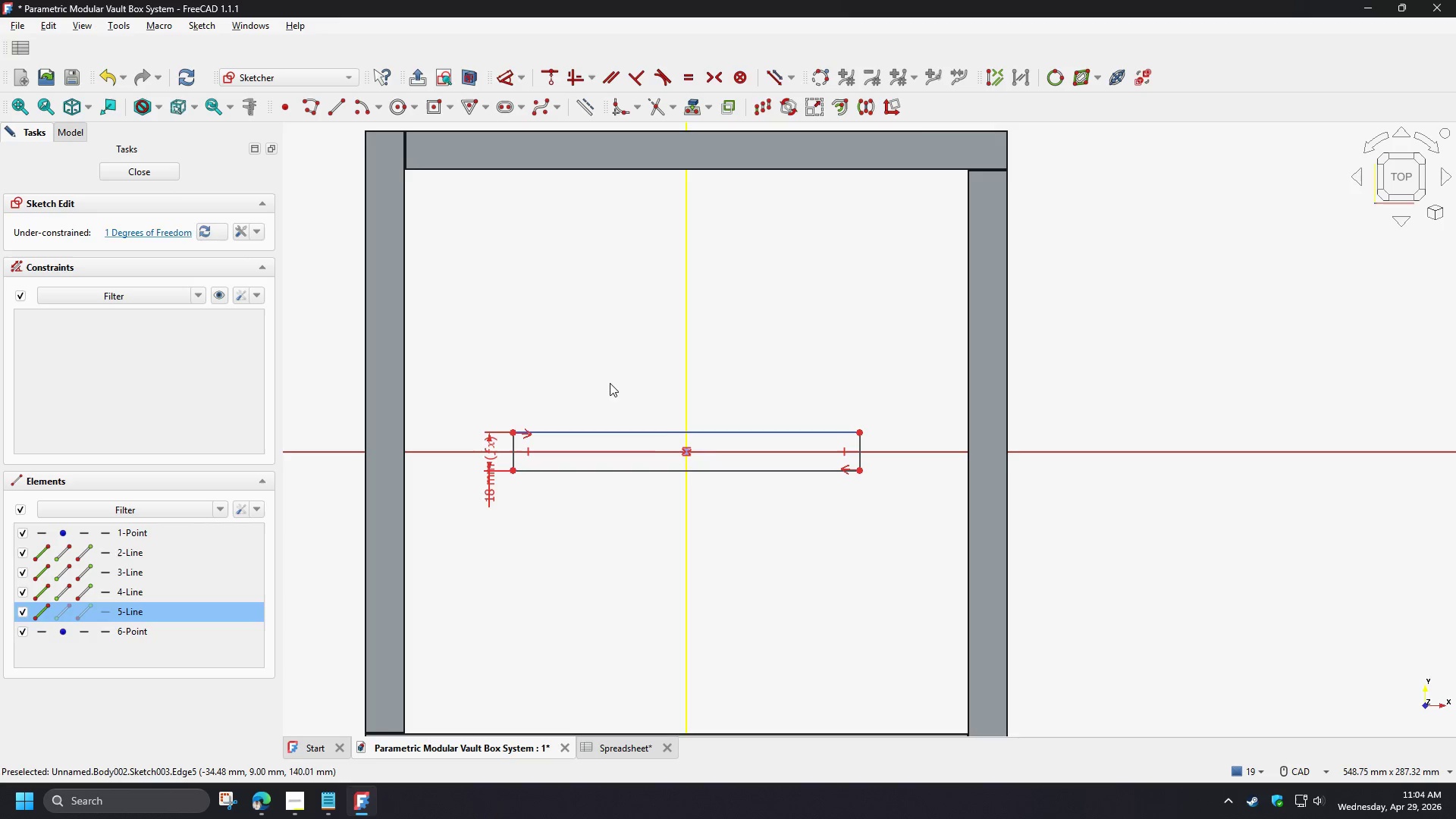 
key(D)
 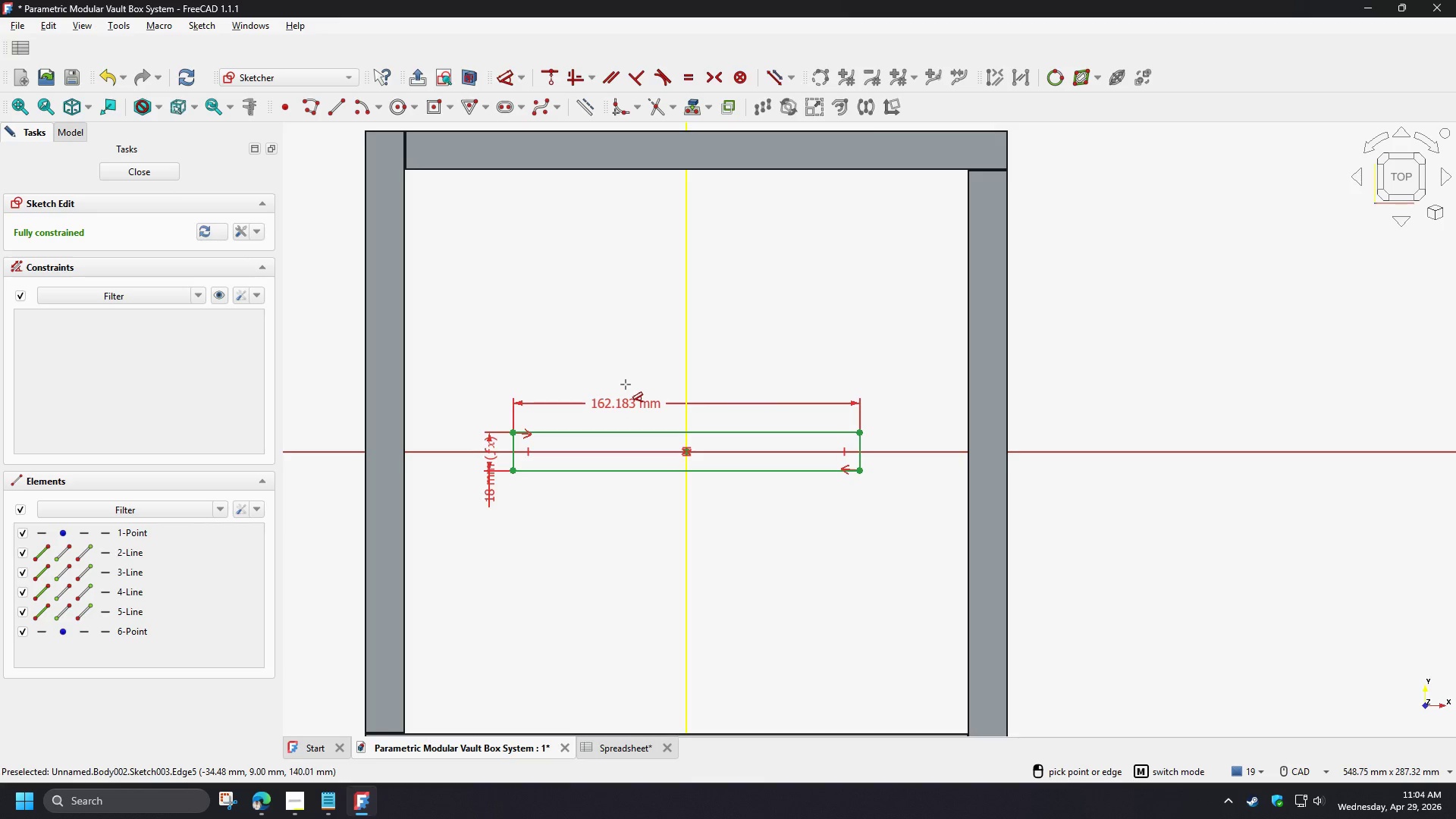 
left_click([626, 384])
 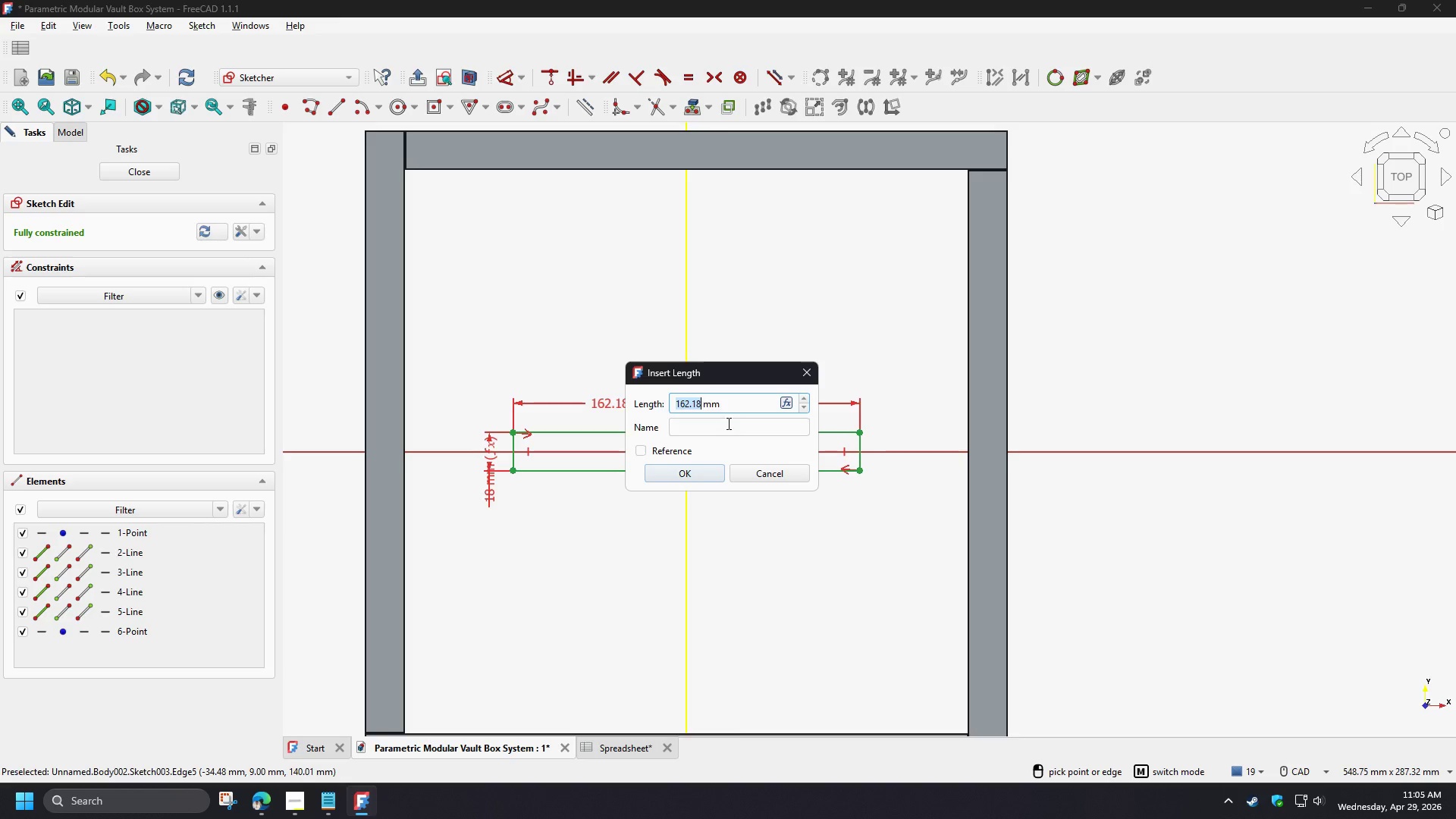 
wait(33.01)
 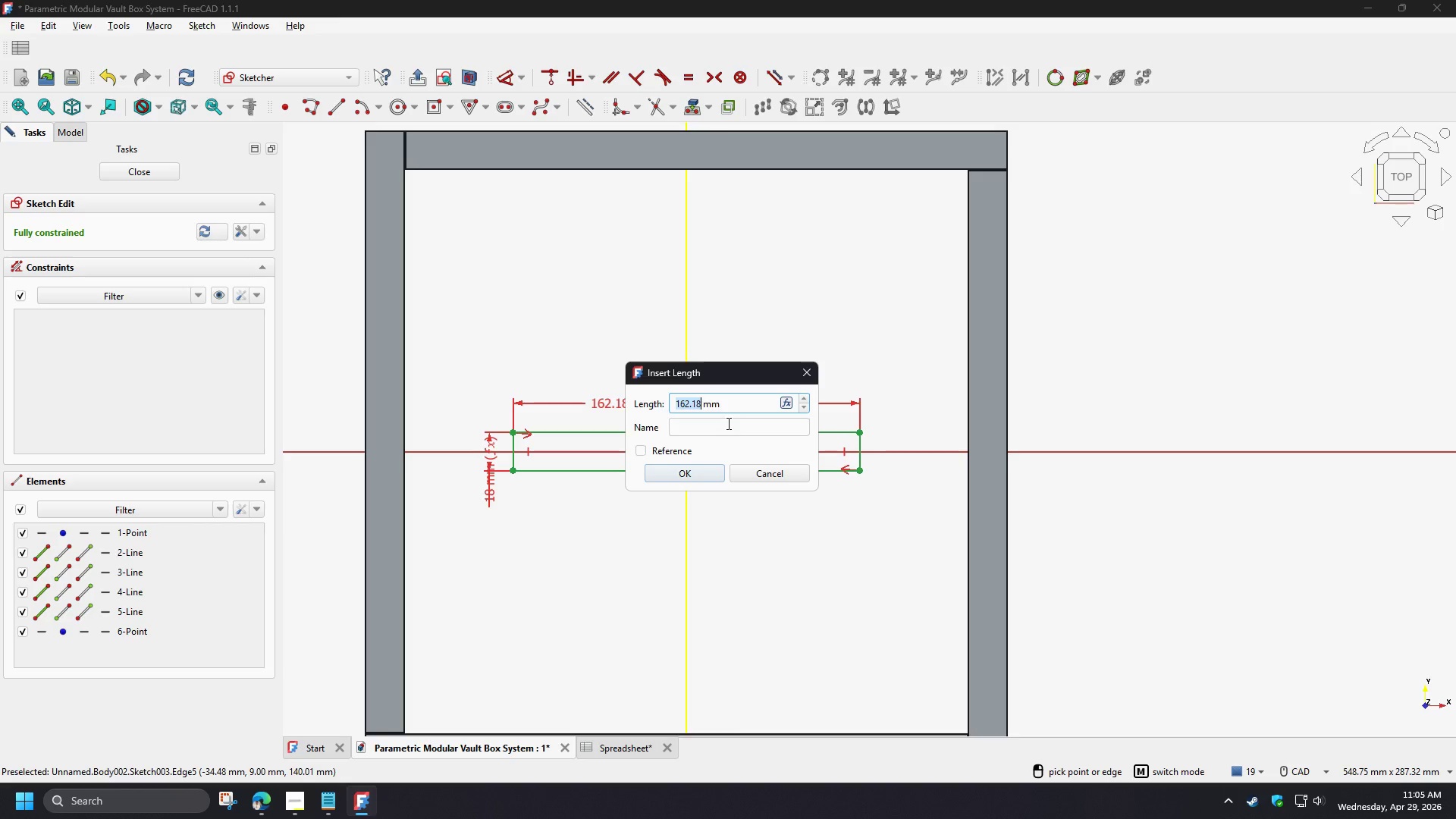 
left_click([787, 401])
 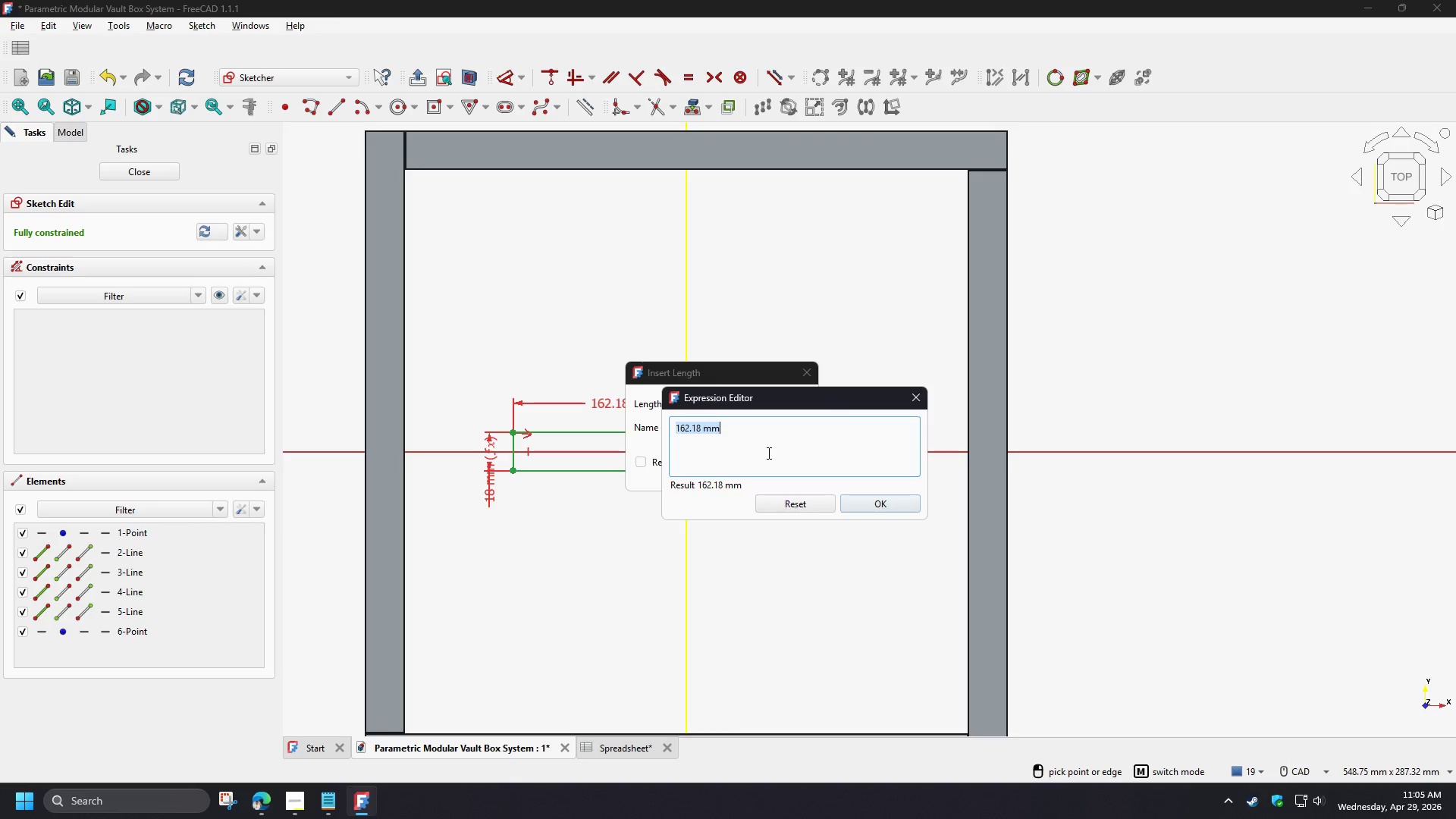 
wait(15.58)
 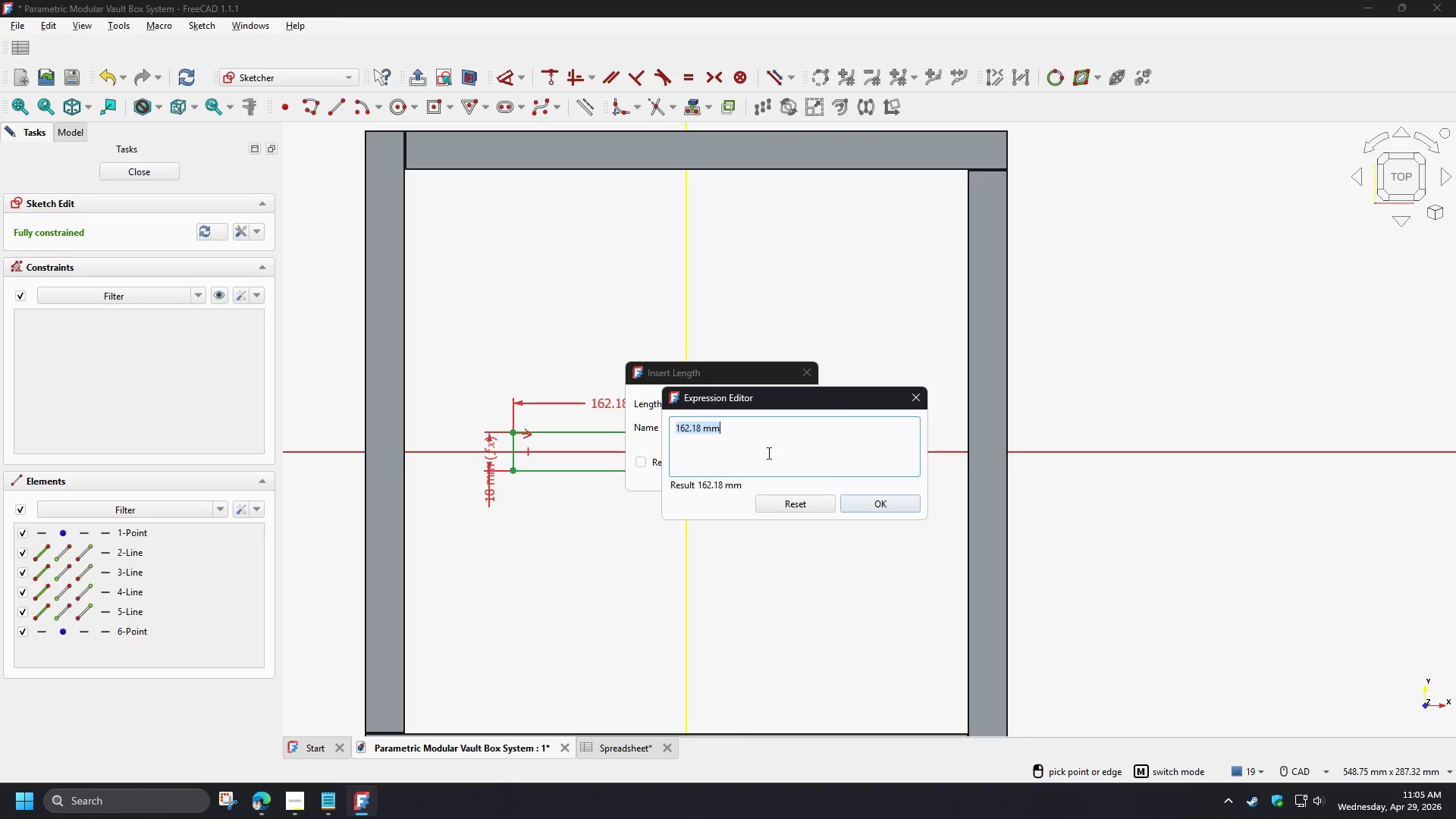 
type(spr)
 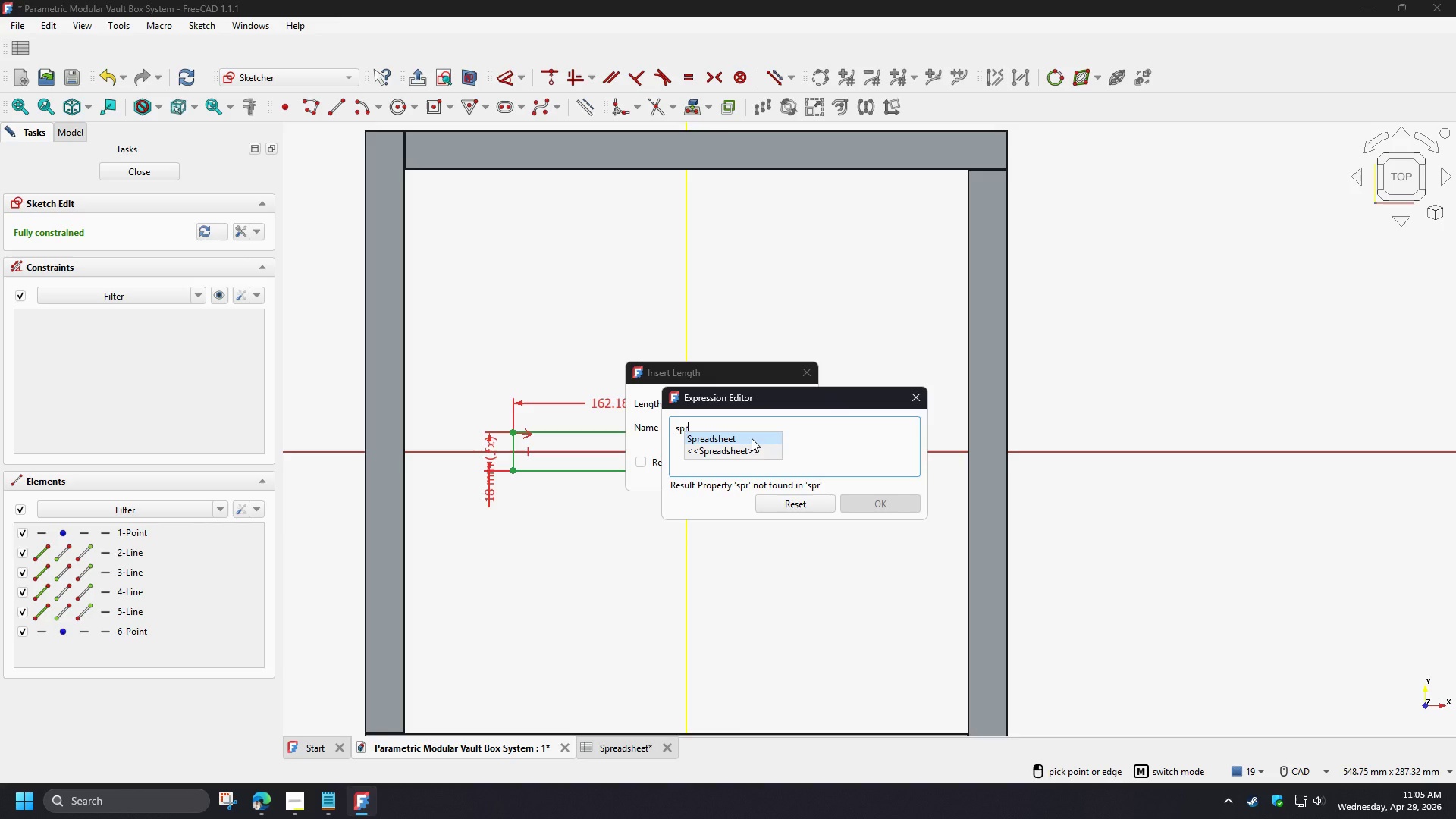 
left_click([752, 438])
 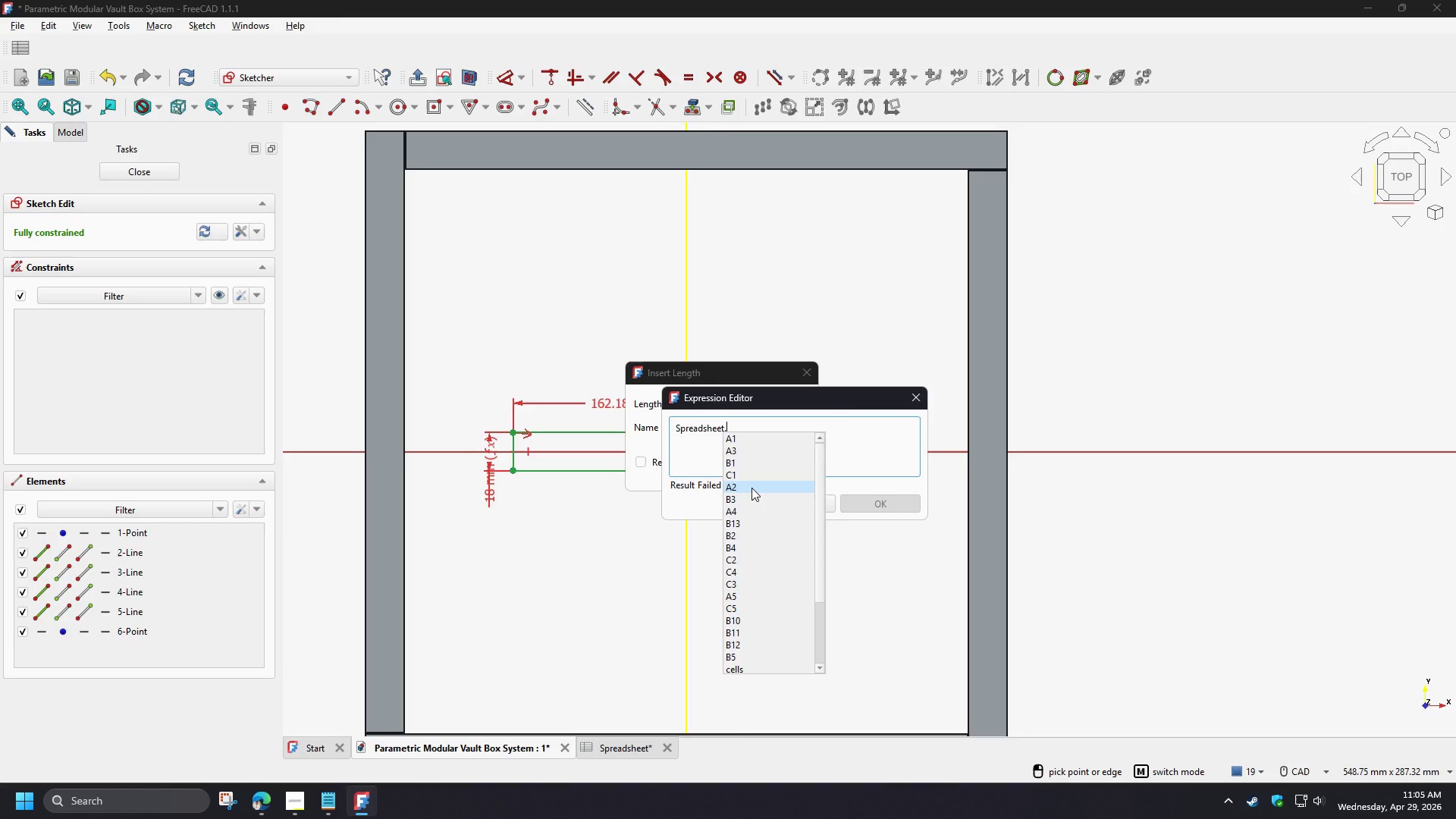 
wait(7.31)
 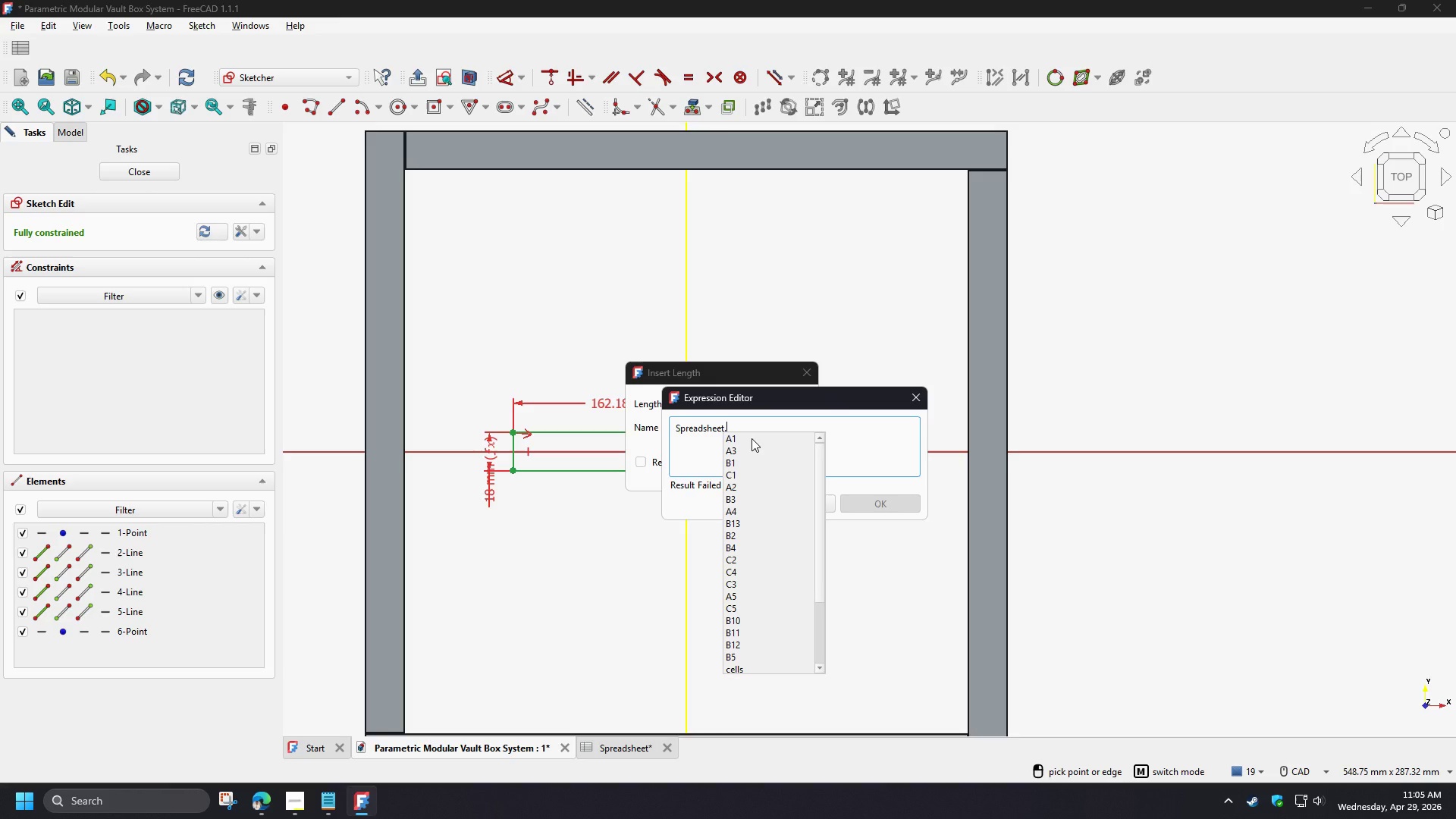 
left_click([741, 535])
 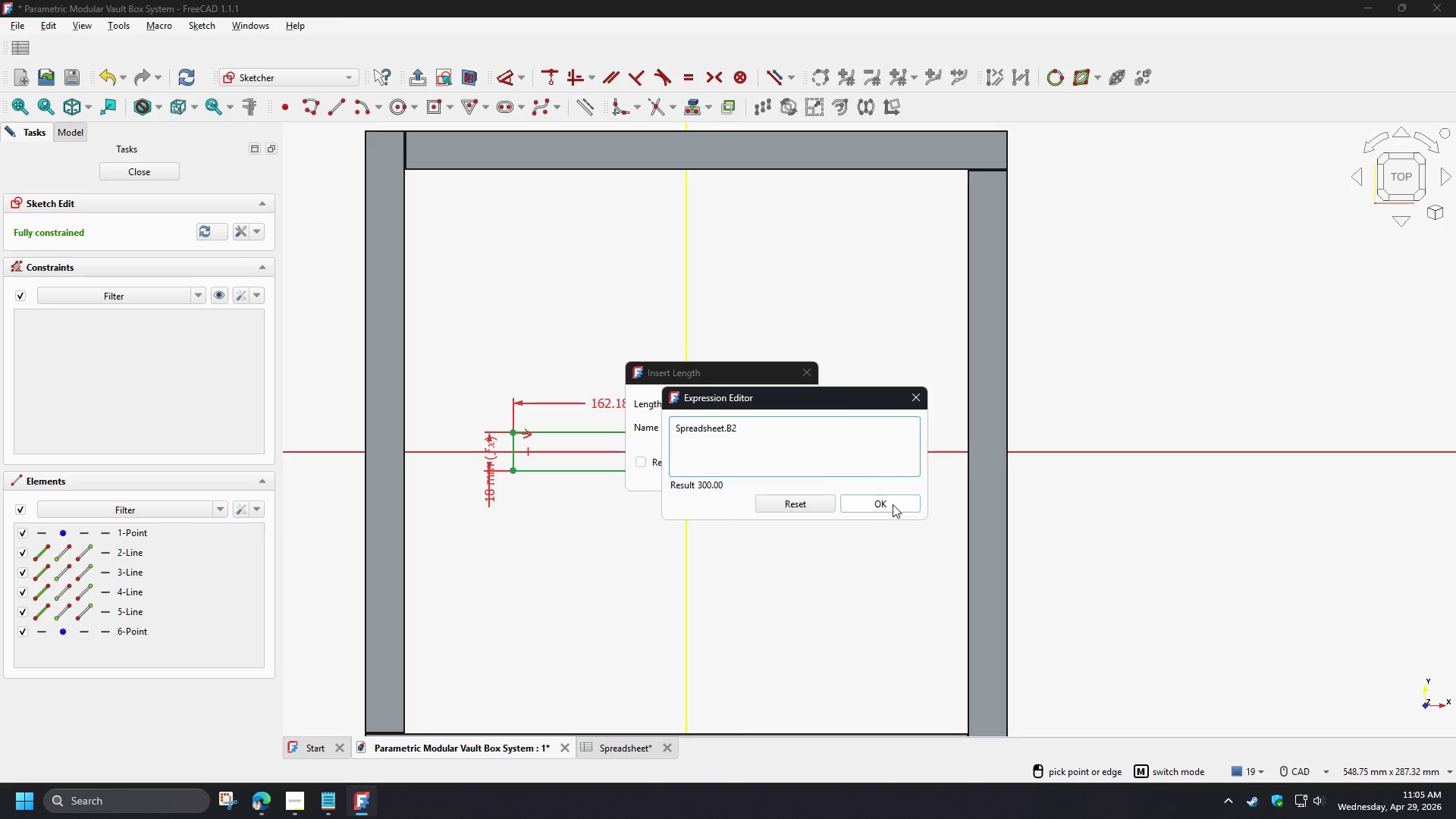 
left_click([893, 504])
 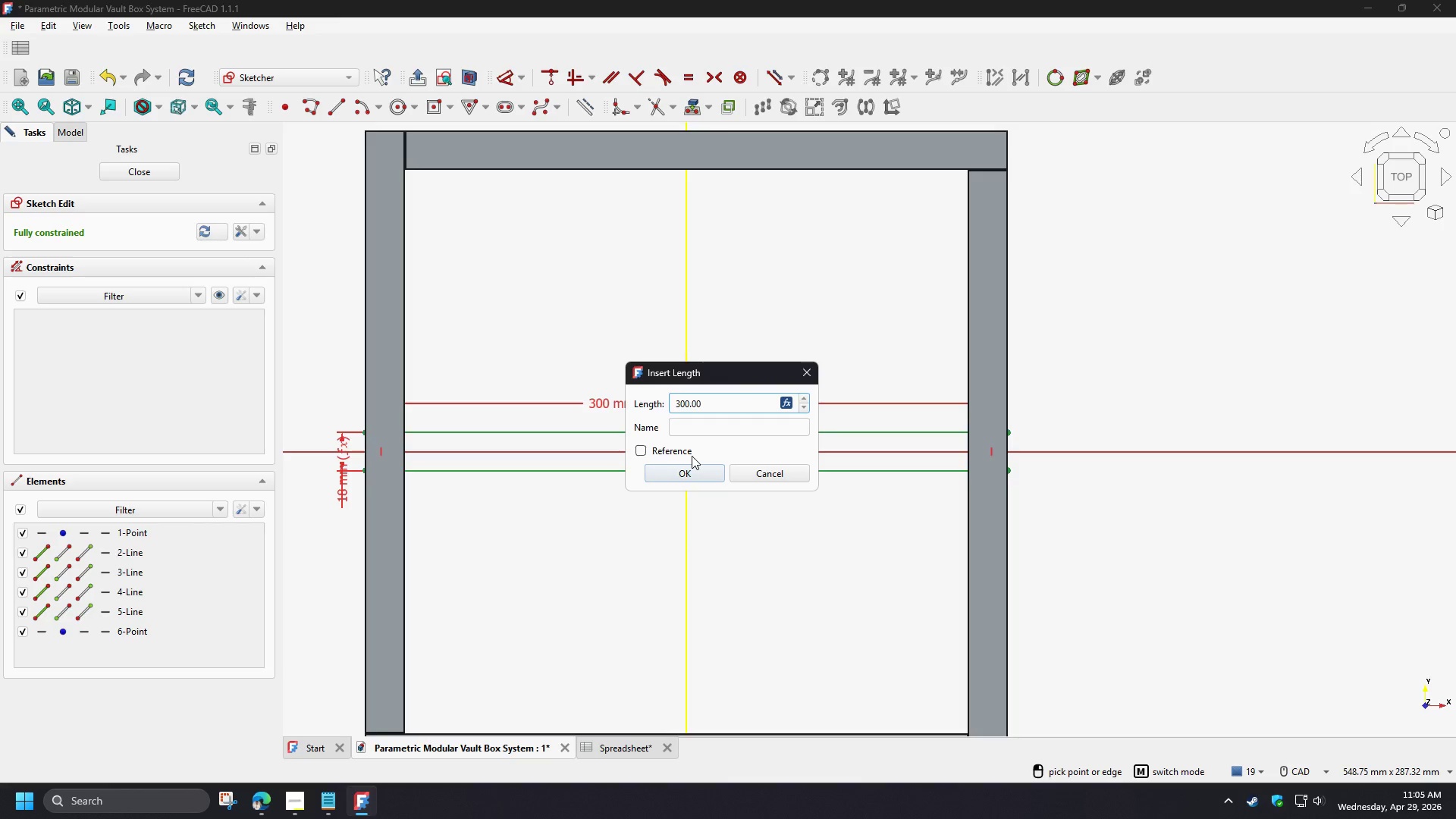 
left_click([692, 472])
 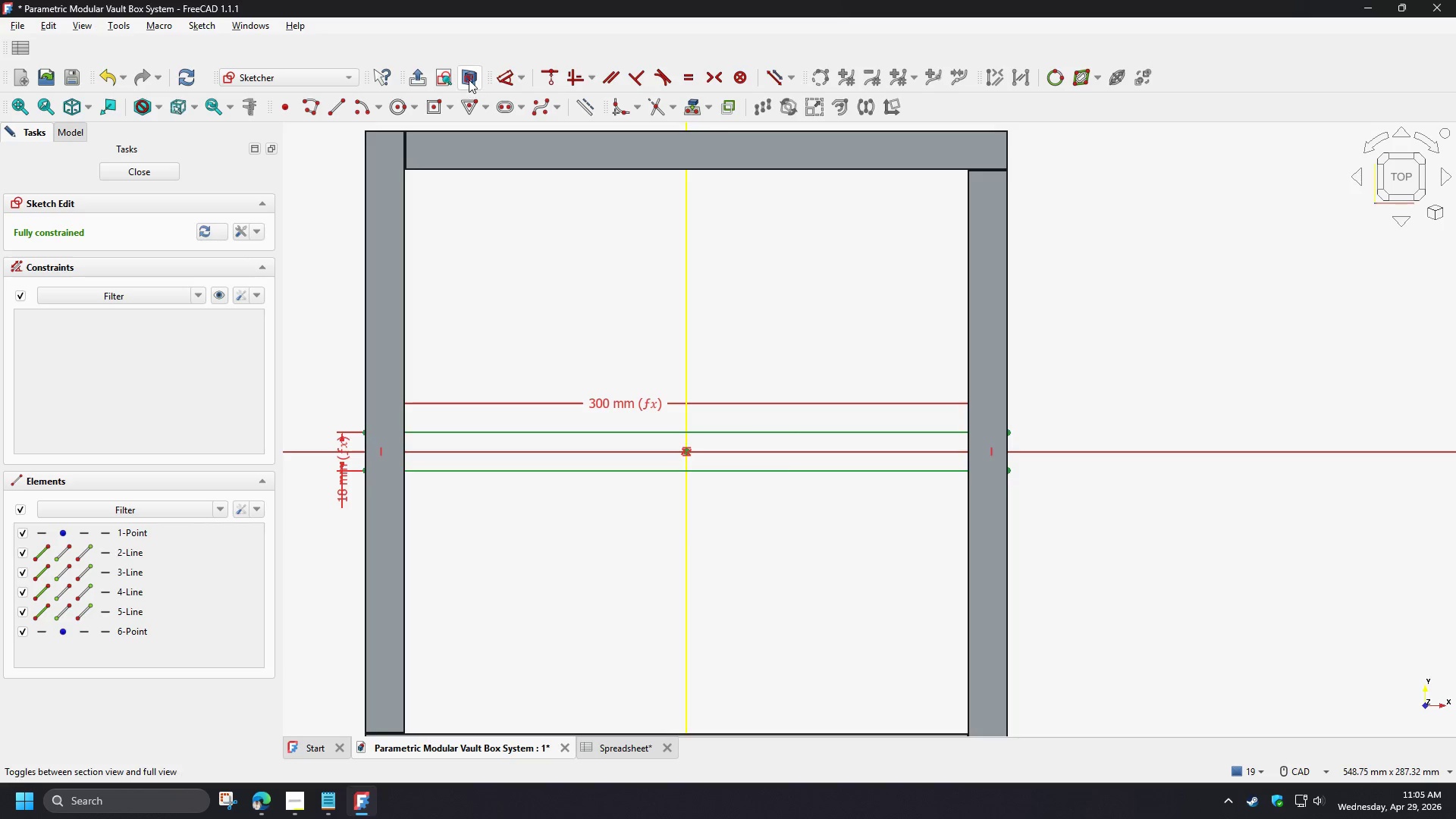 
left_click([469, 80])
 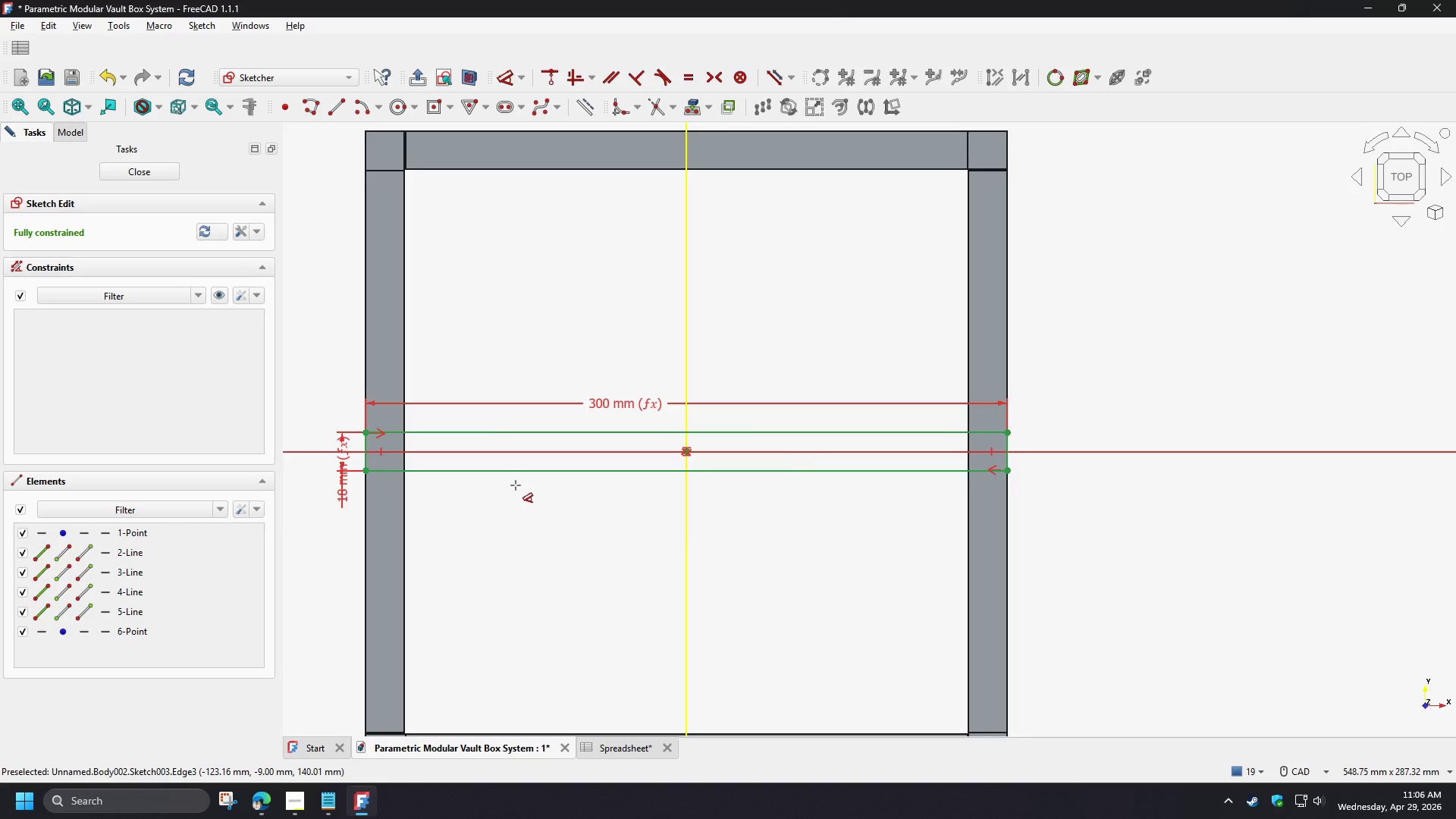 
right_click([551, 374])
 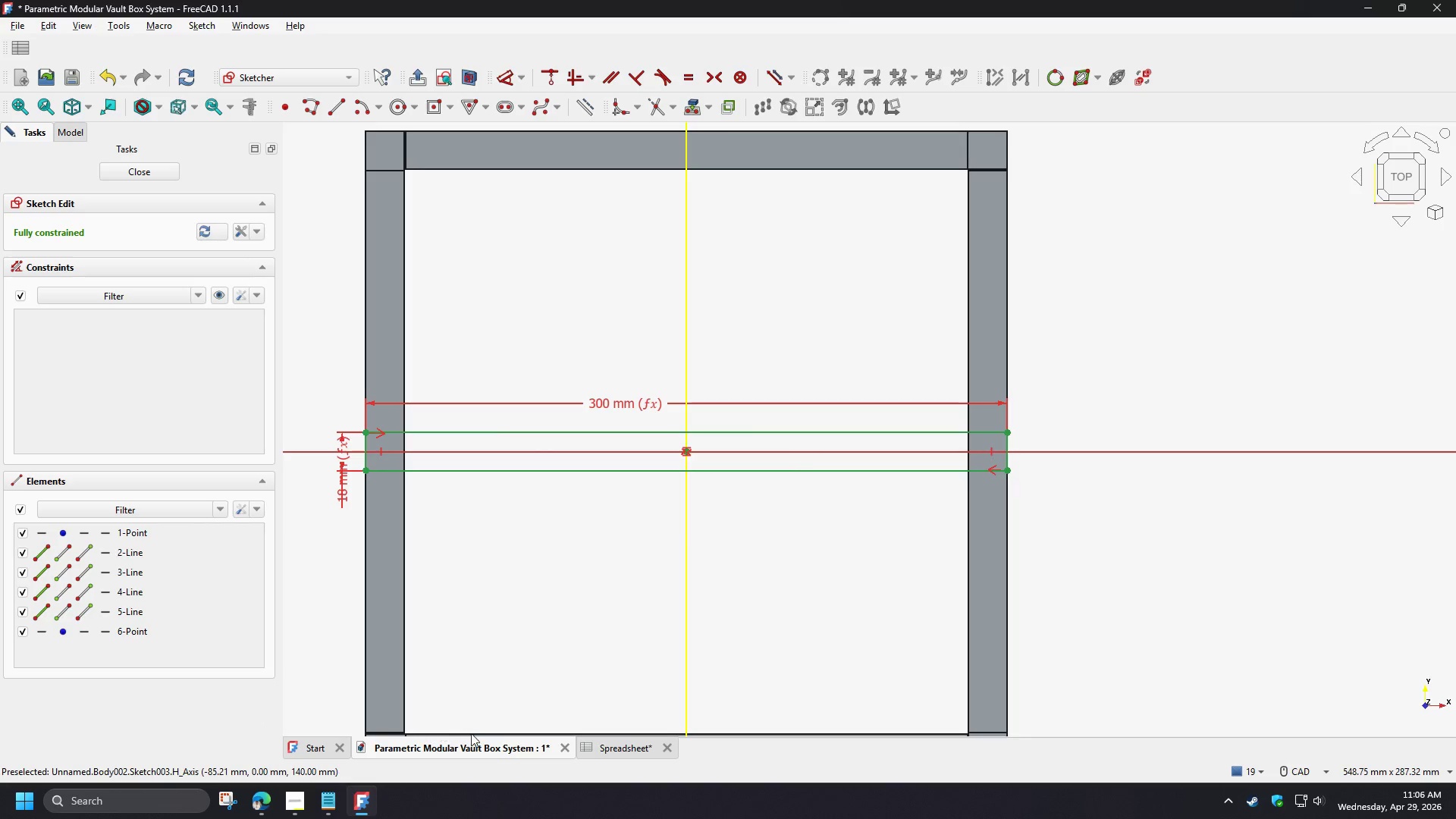 
left_click([616, 749])
 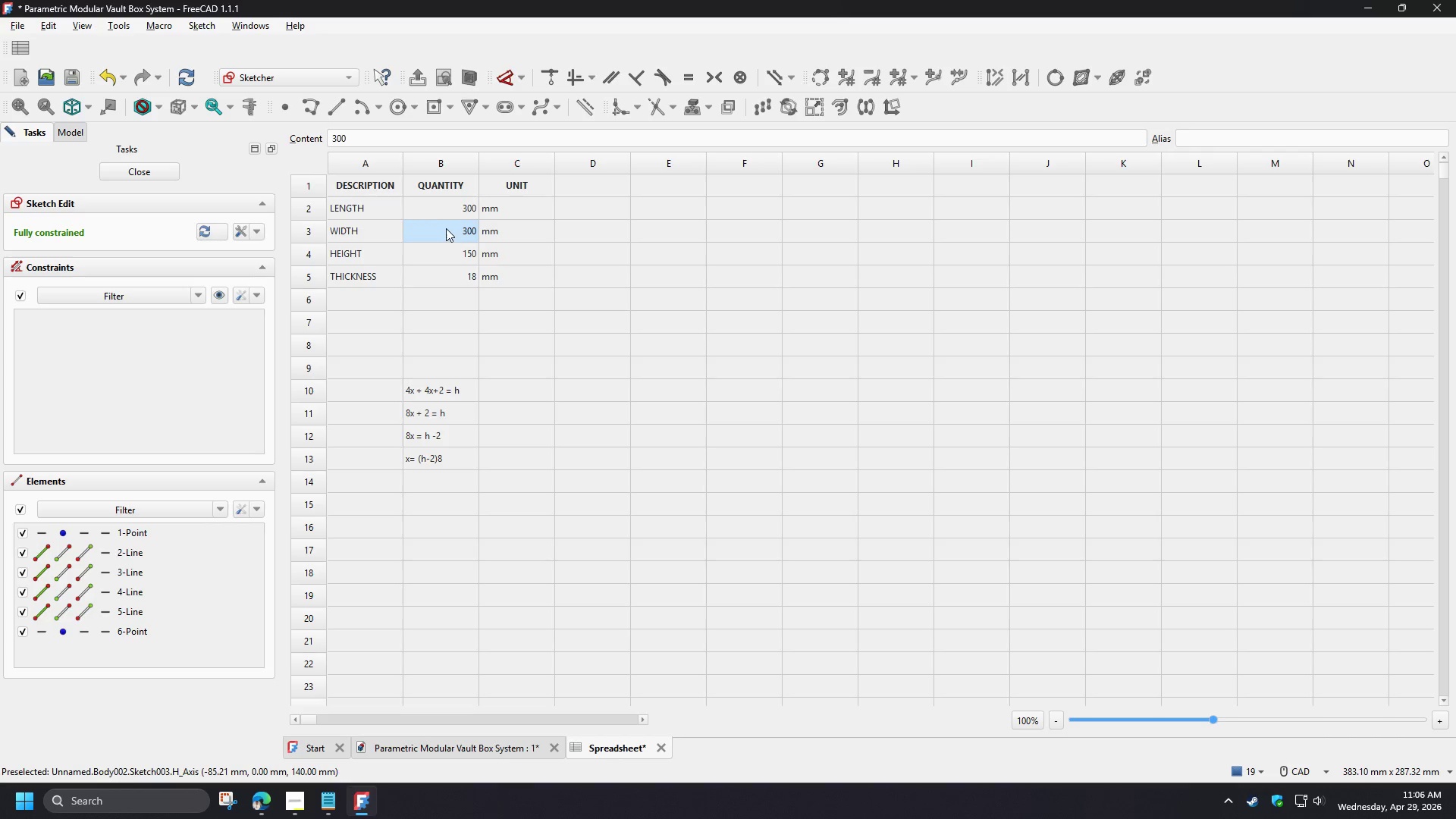 
left_click([449, 212])
 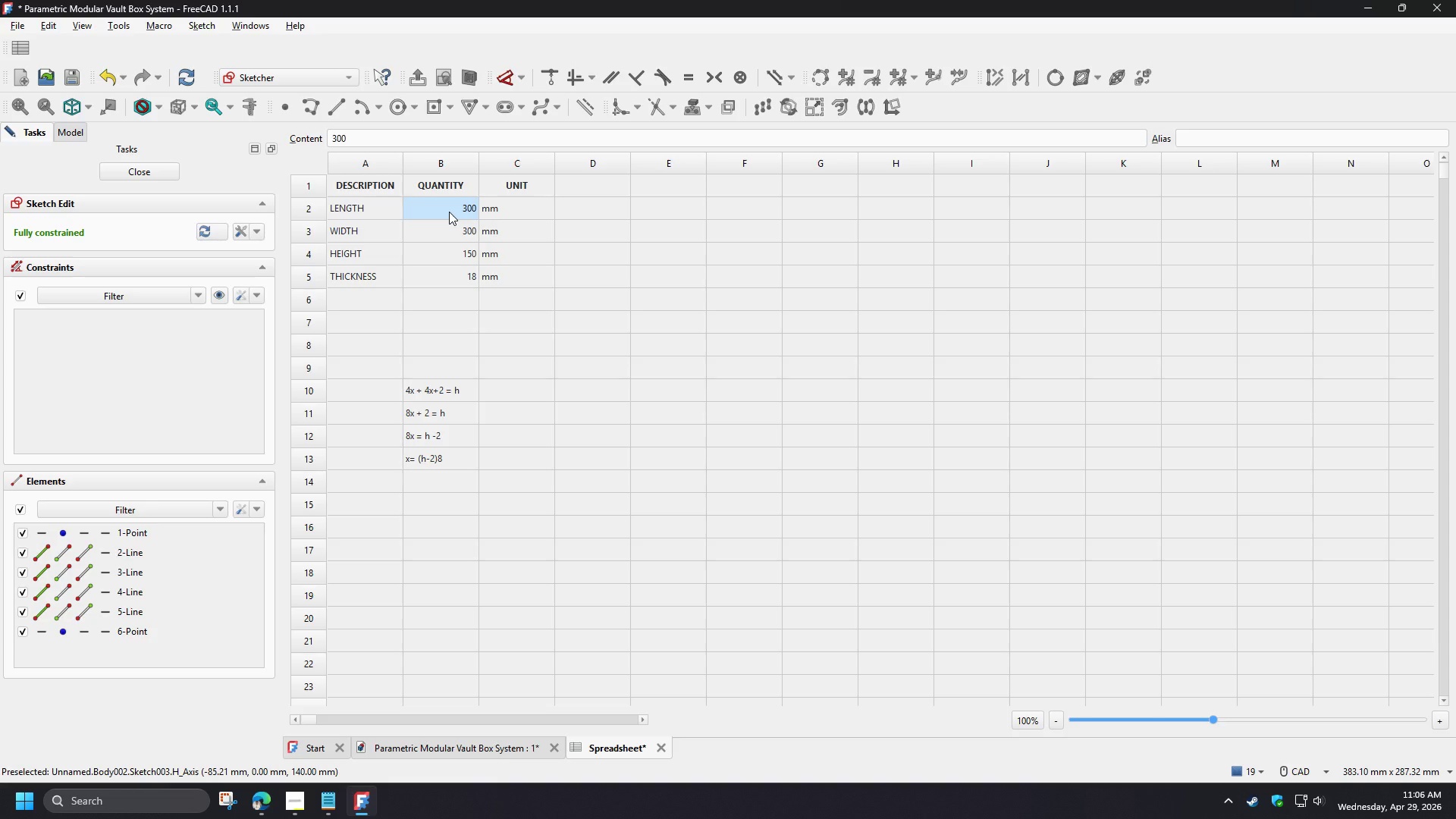 
key(Numpad5)
 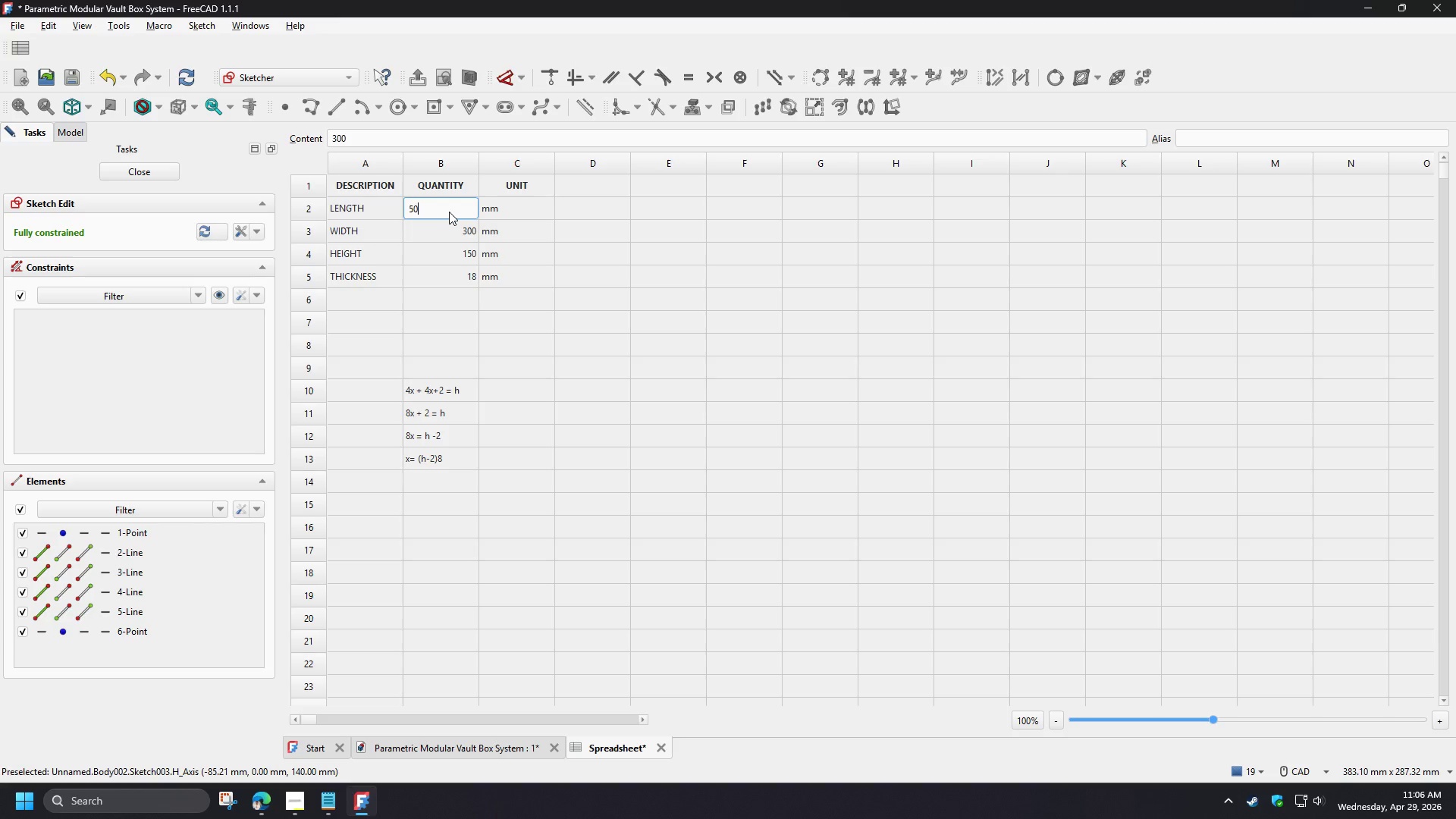 
key(Numpad0)
 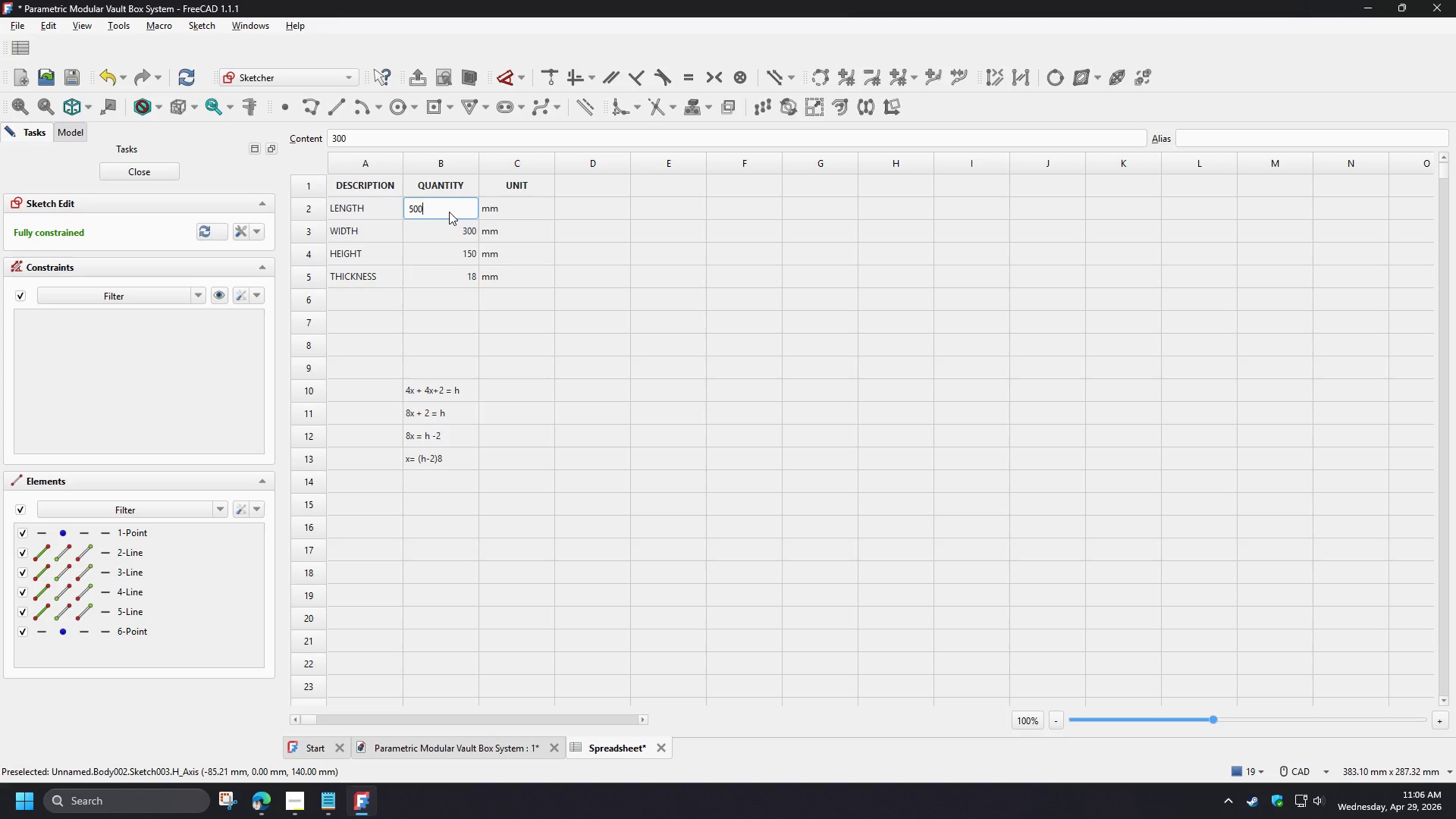 
key(Numpad0)
 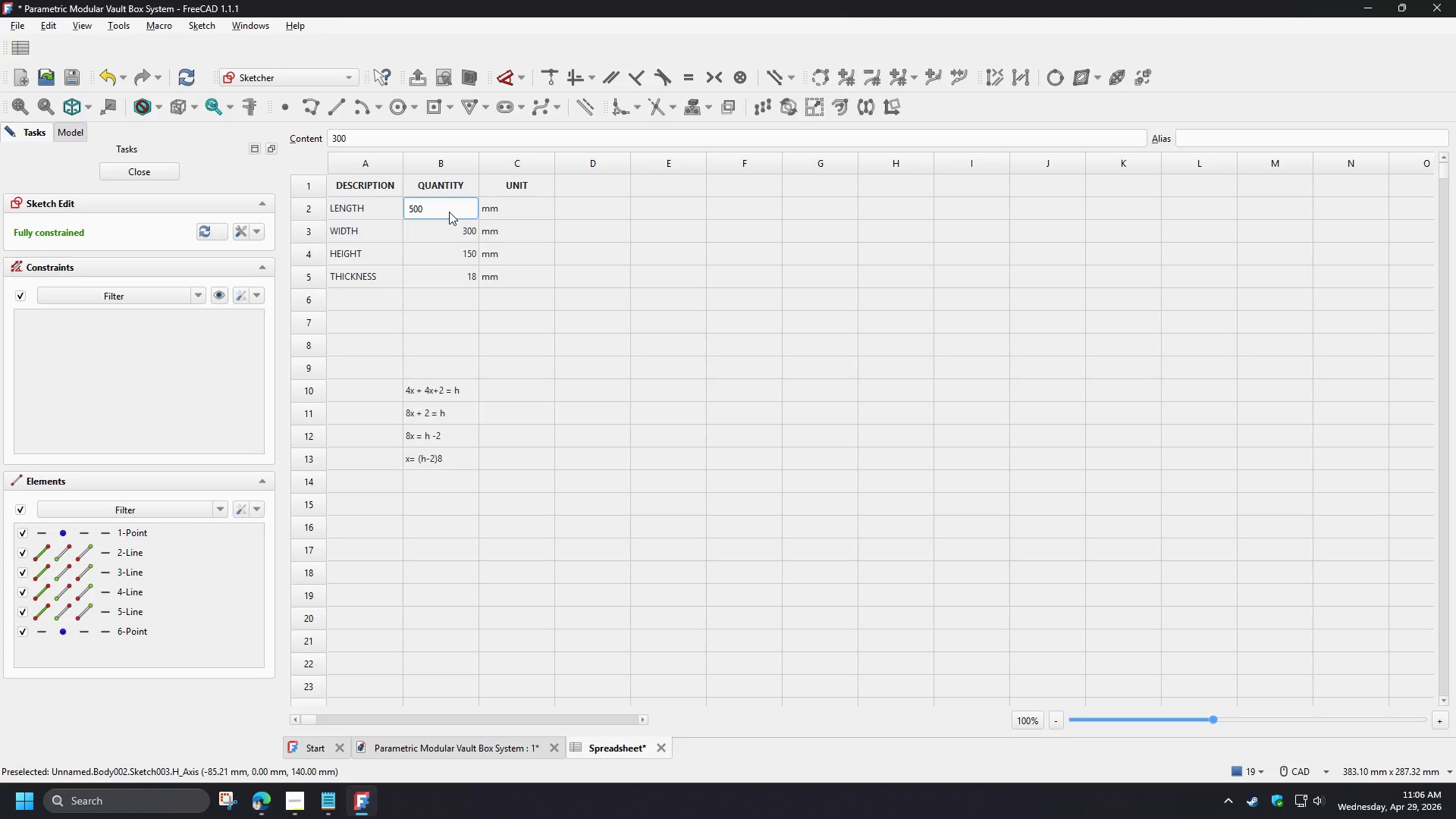 
left_click([449, 212])
 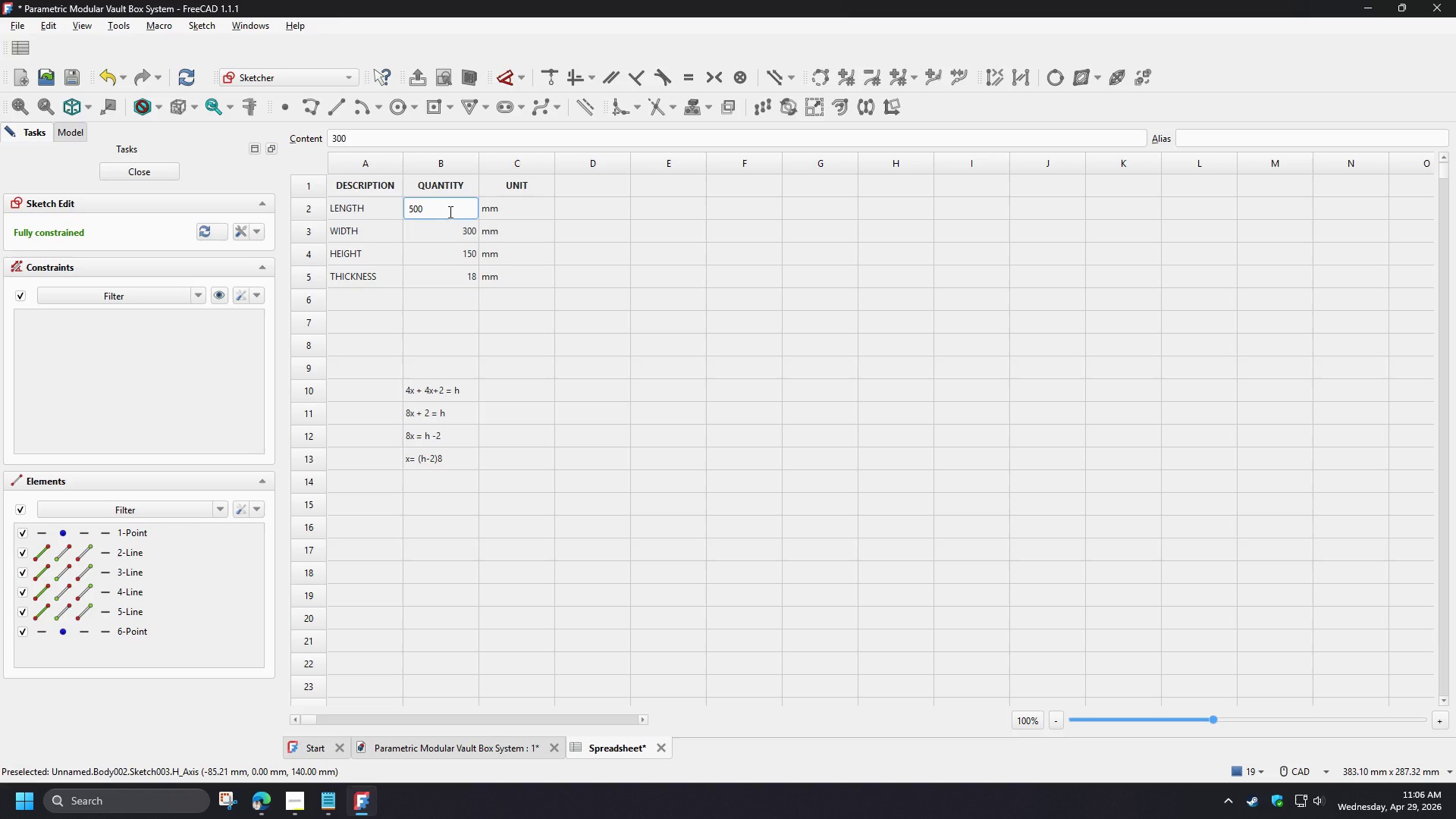 
left_click_drag(start_coordinate=[449, 212], to_coordinate=[338, 205])
 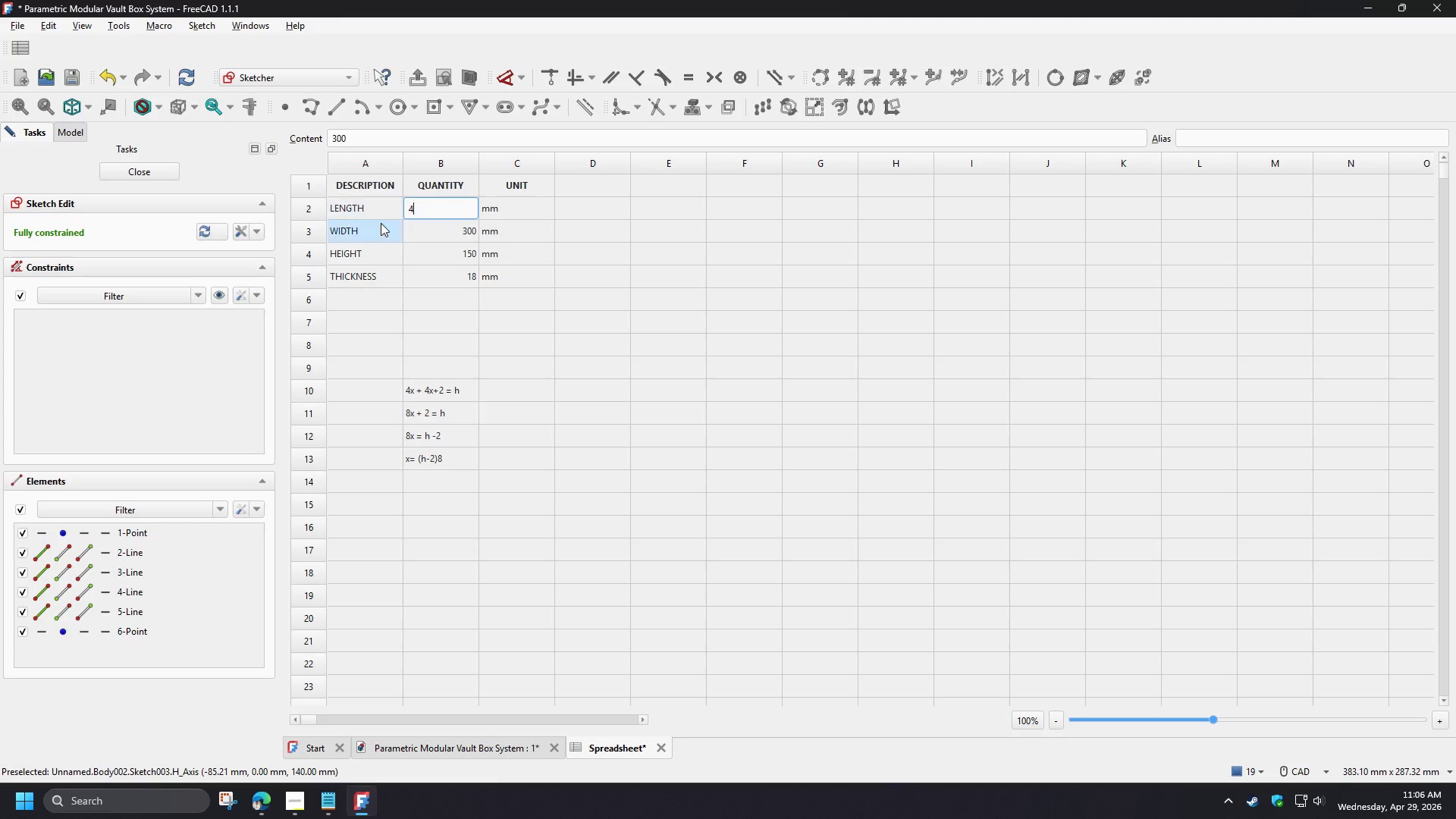 
key(Numpad4)
 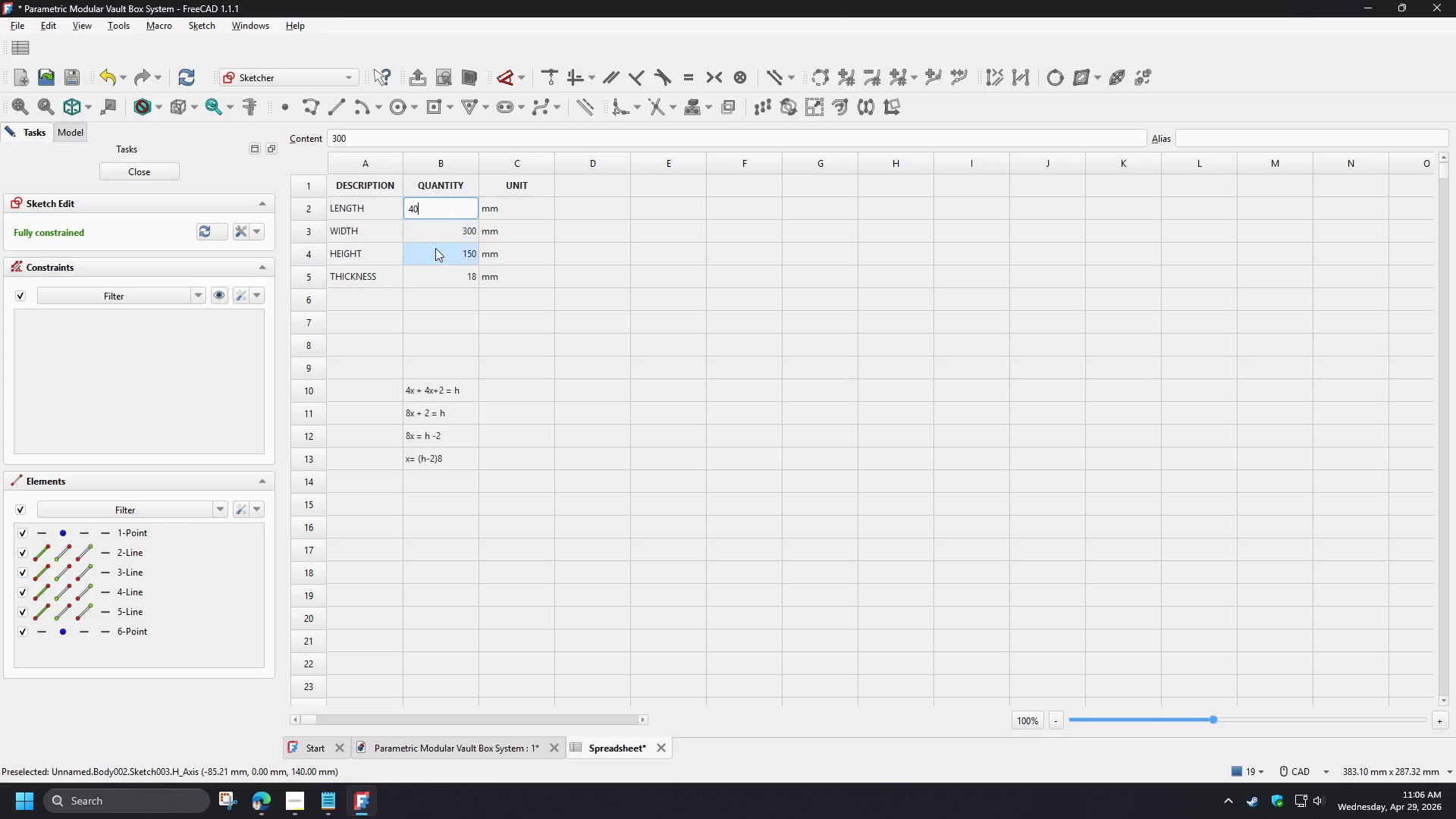 
key(Numpad0)
 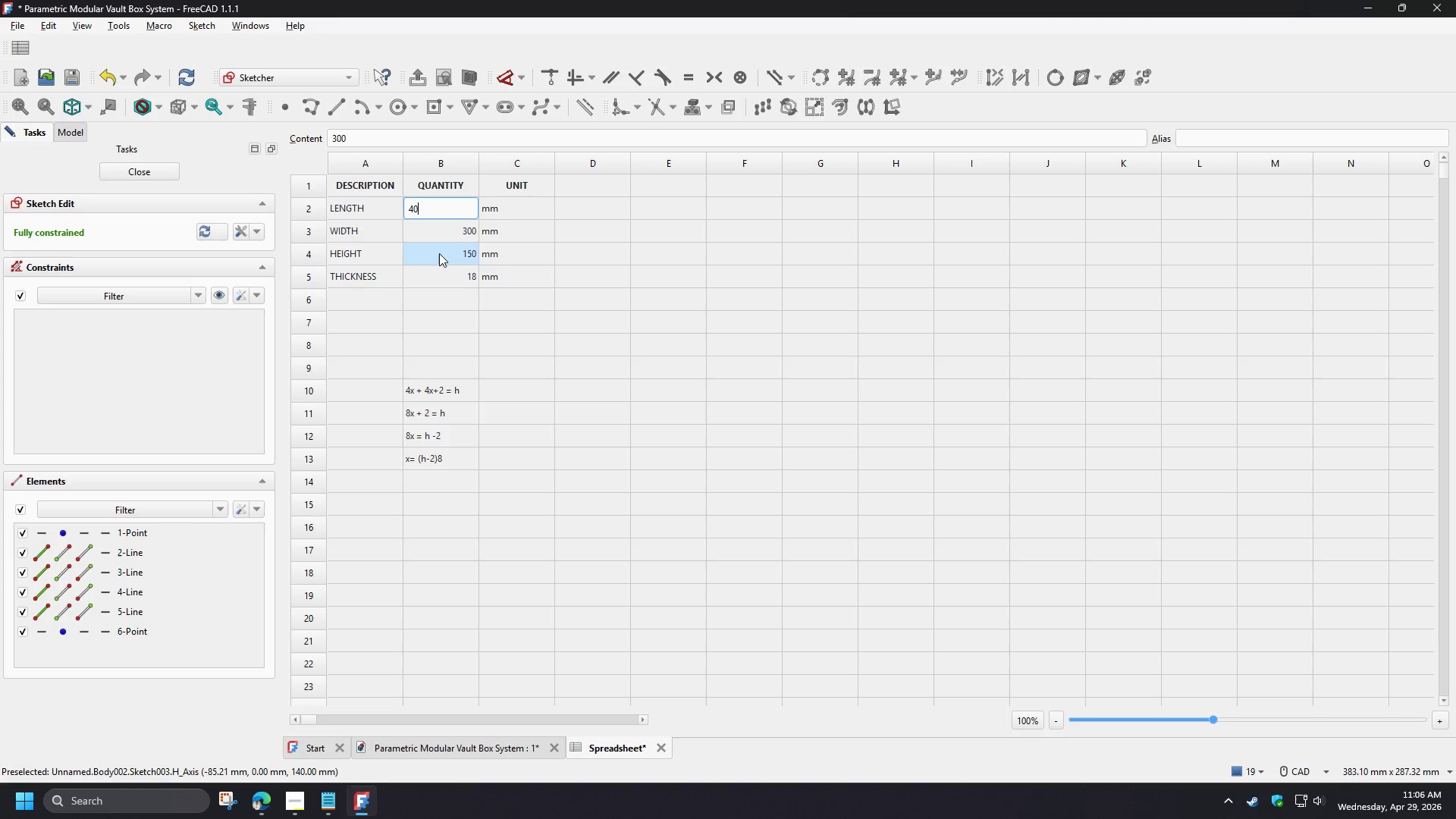 
key(Numpad0)
 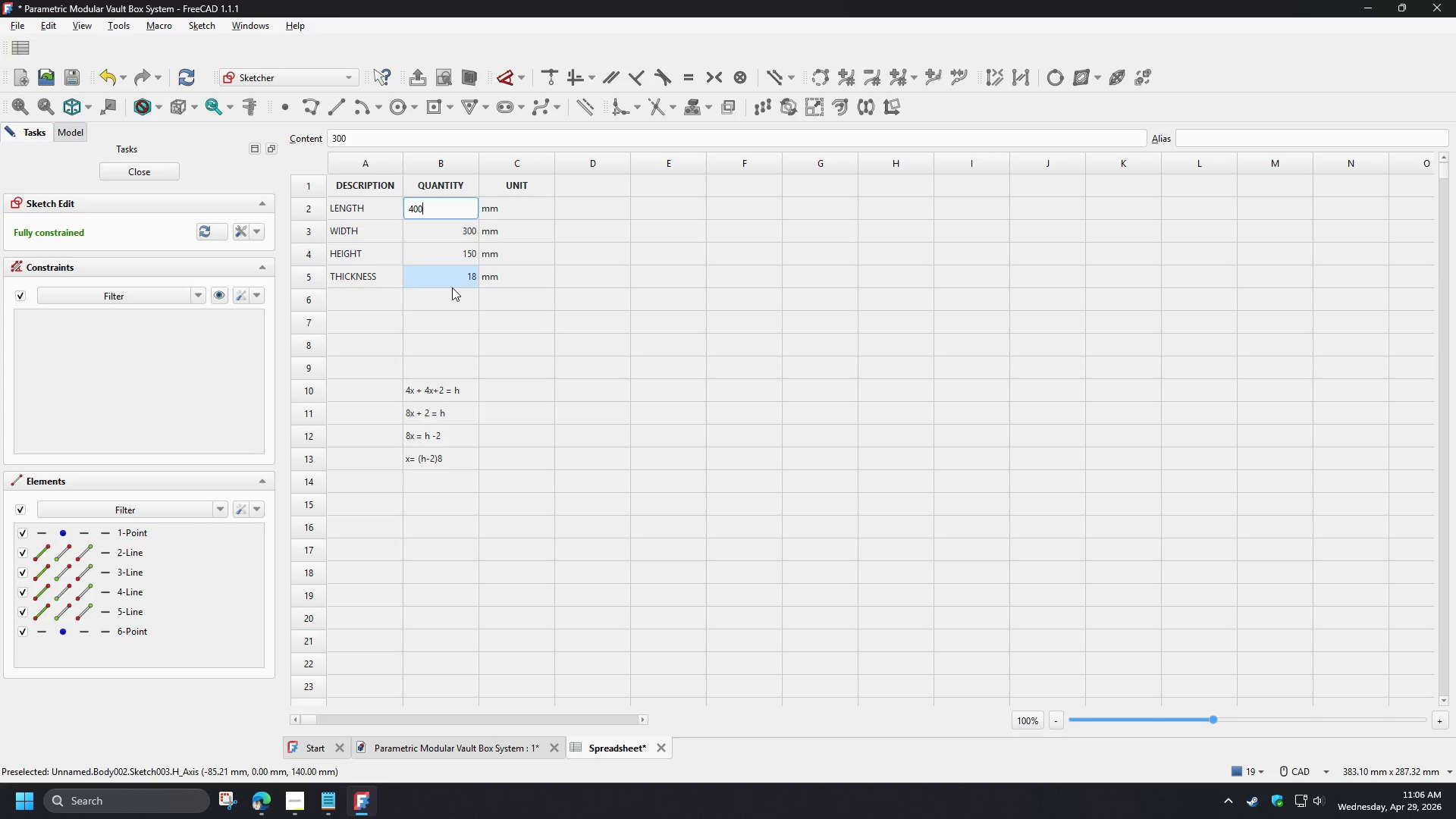 
key(NumpadEnter)
 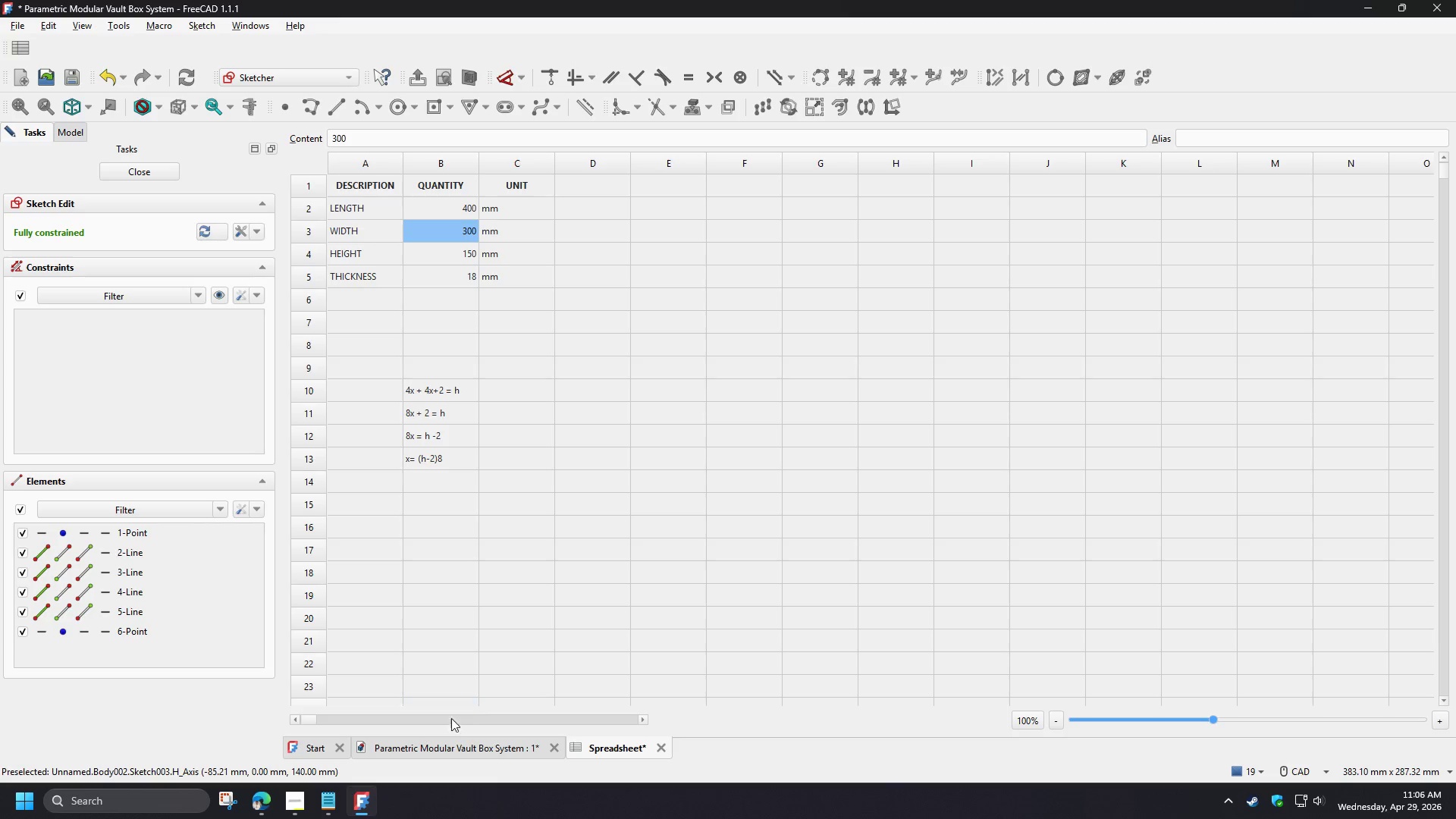 
left_click([459, 748])
 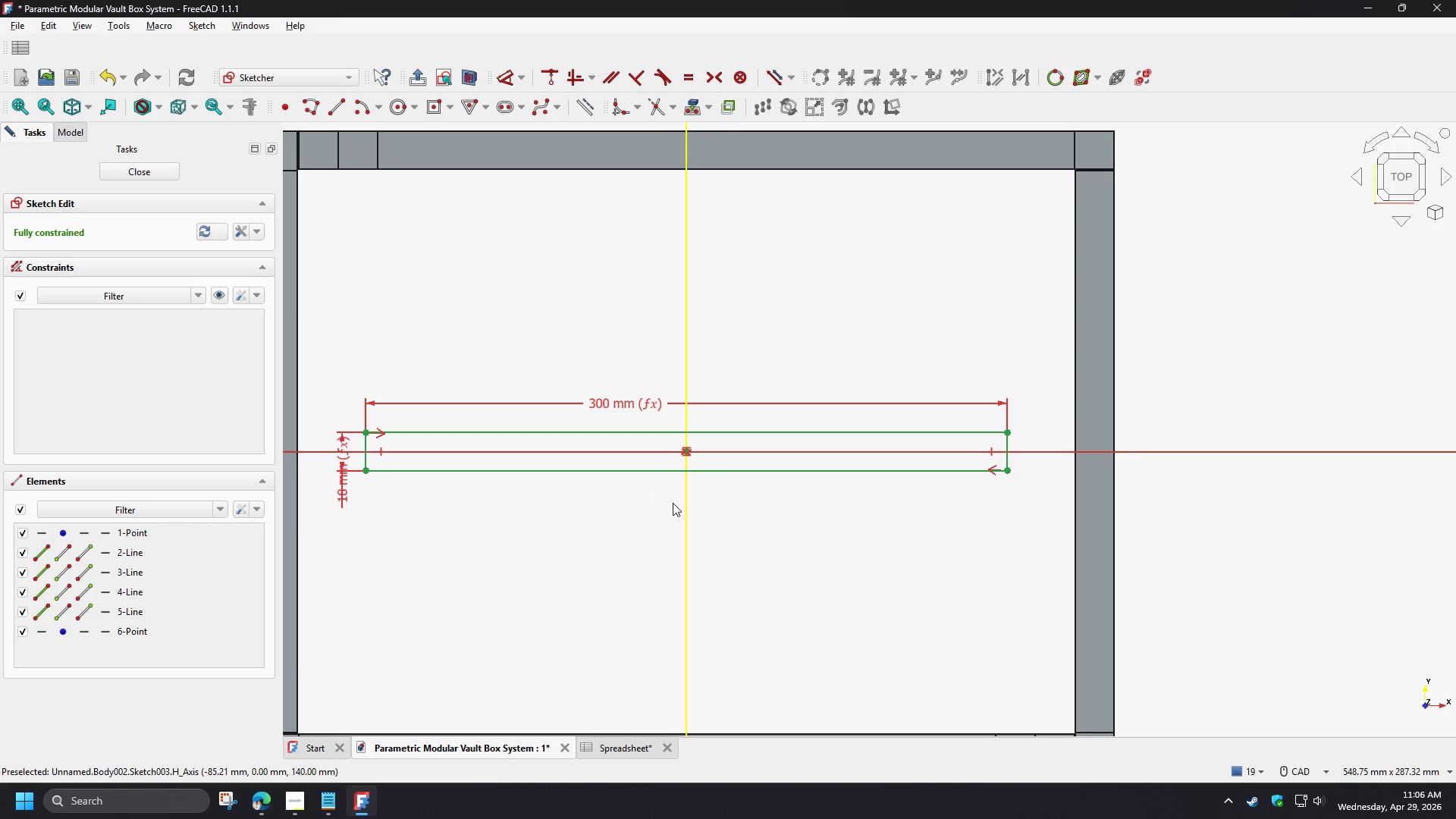 
scroll: coordinate [554, 485], scroll_direction: none, amount: 0.0
 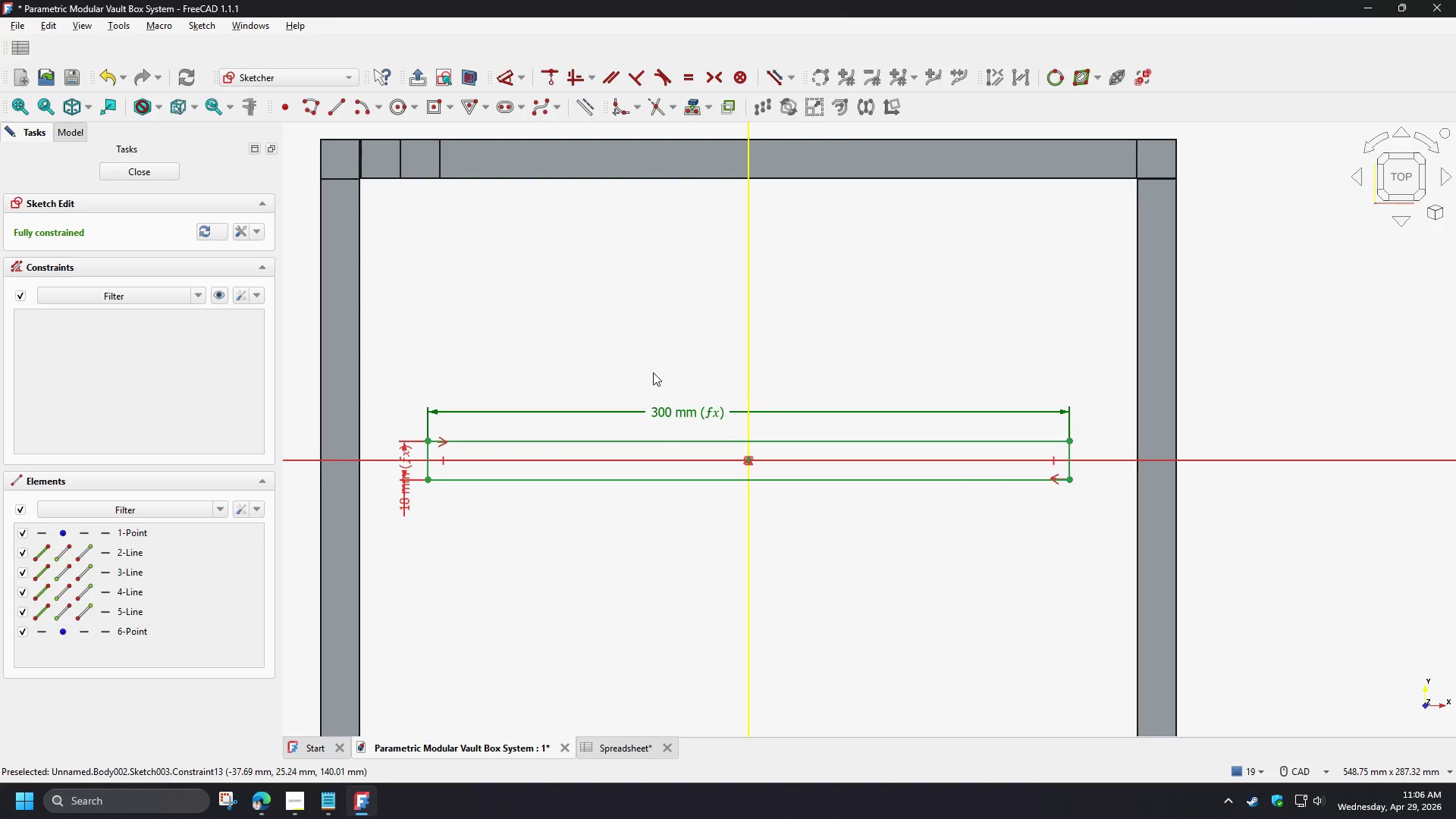 
left_click([131, 170])
 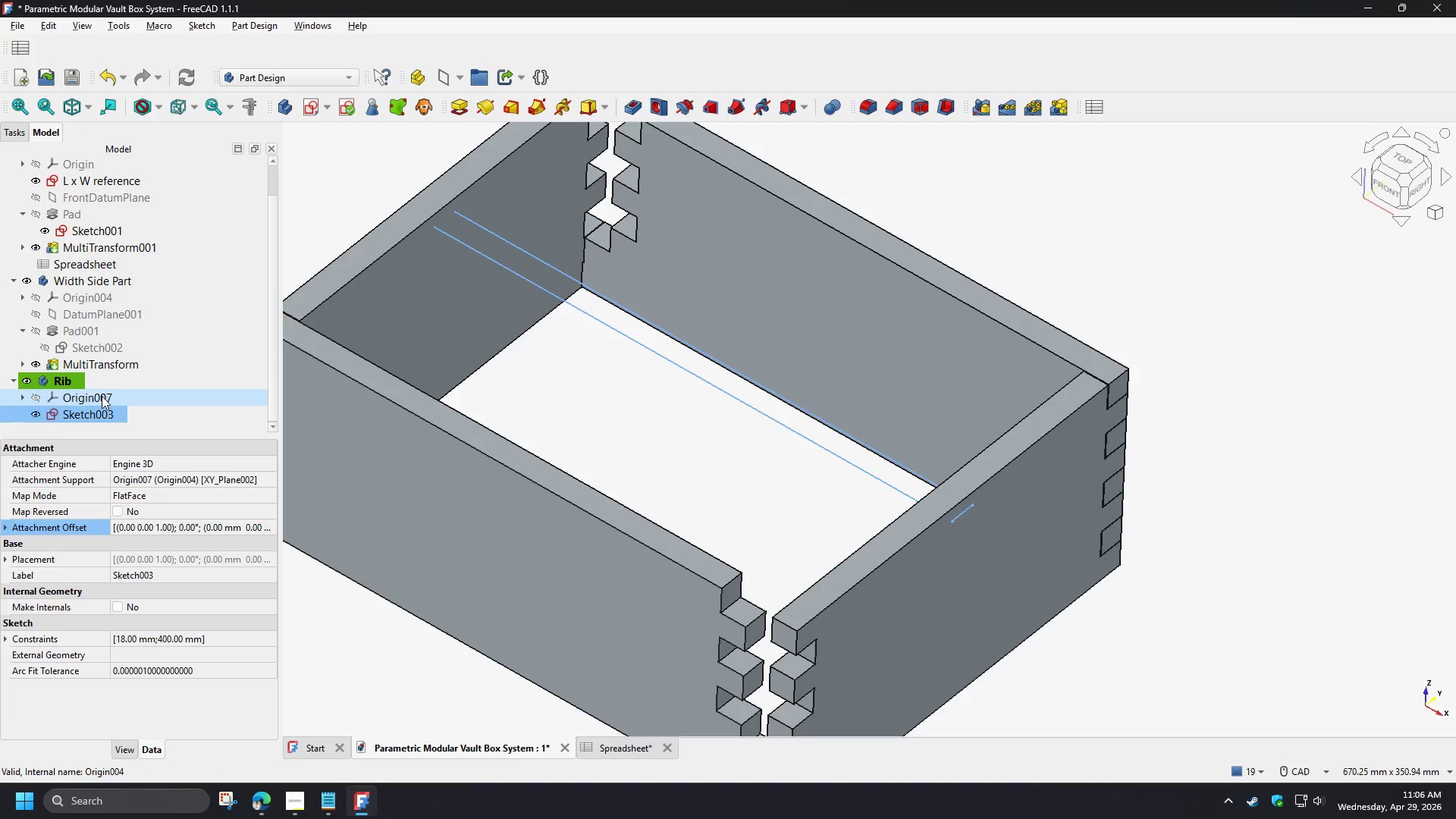 
double_click([92, 422])
 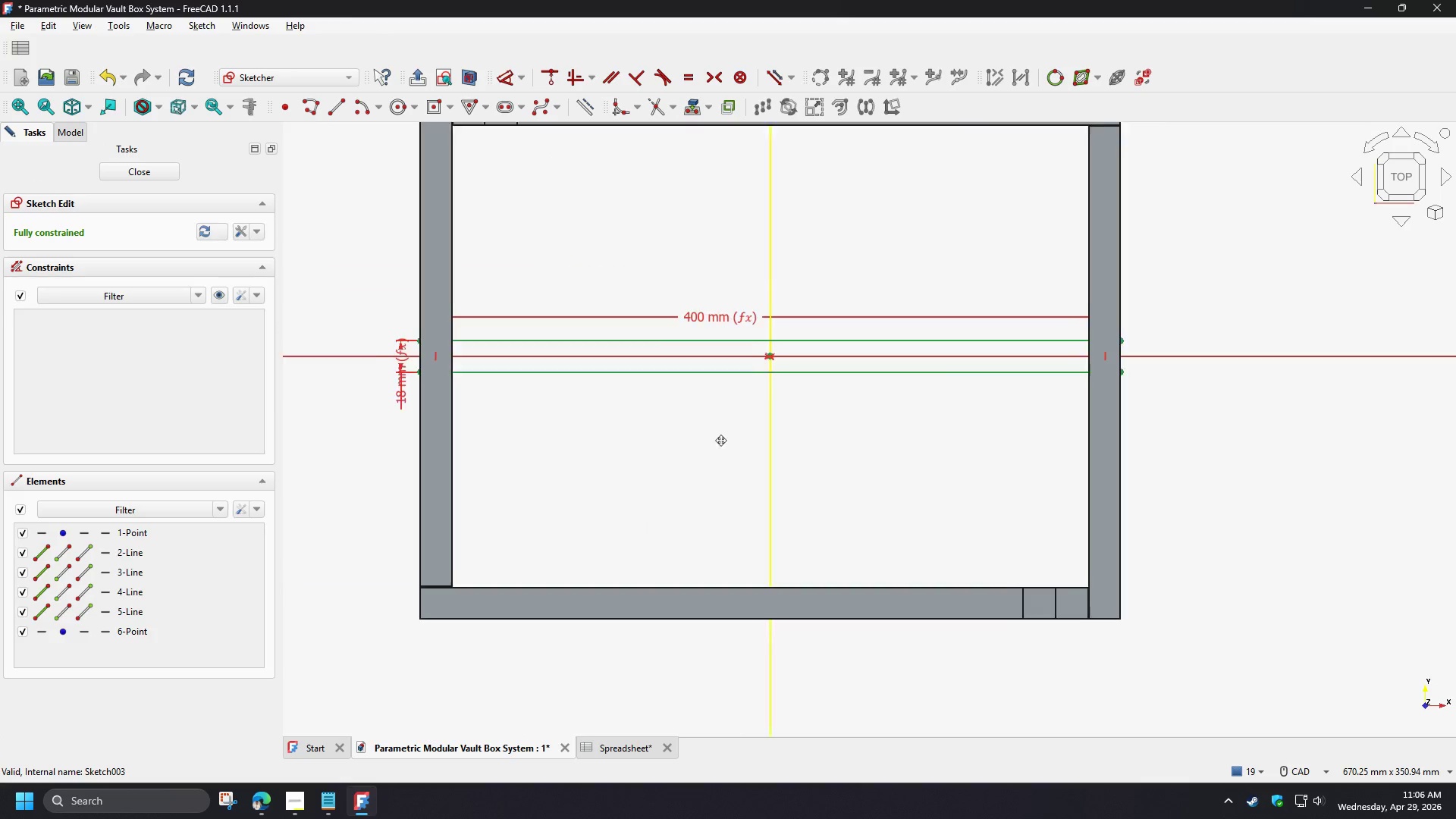 
scroll: coordinate [628, 286], scroll_direction: up, amount: 2.0
 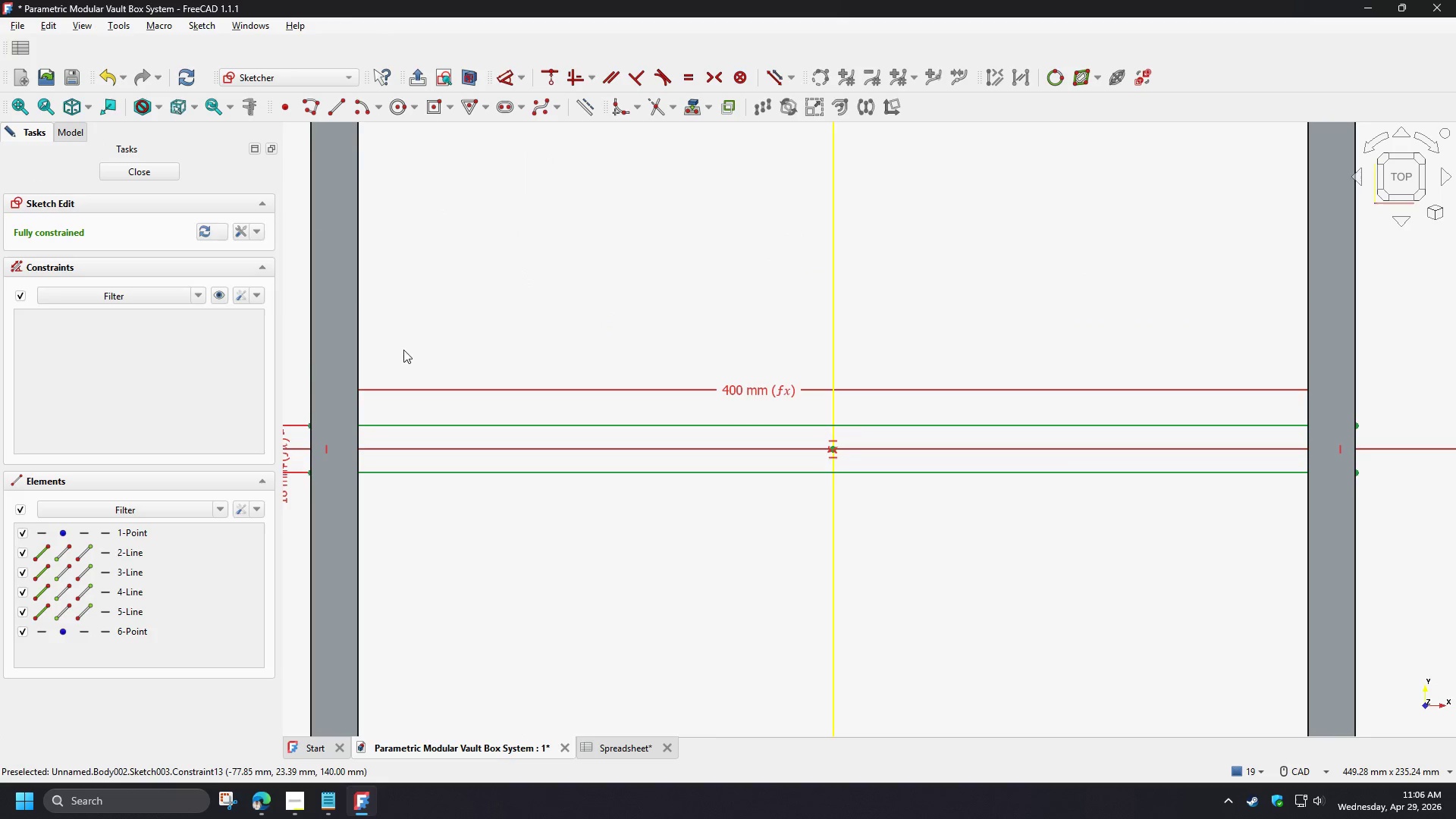 
left_click([470, 80])
 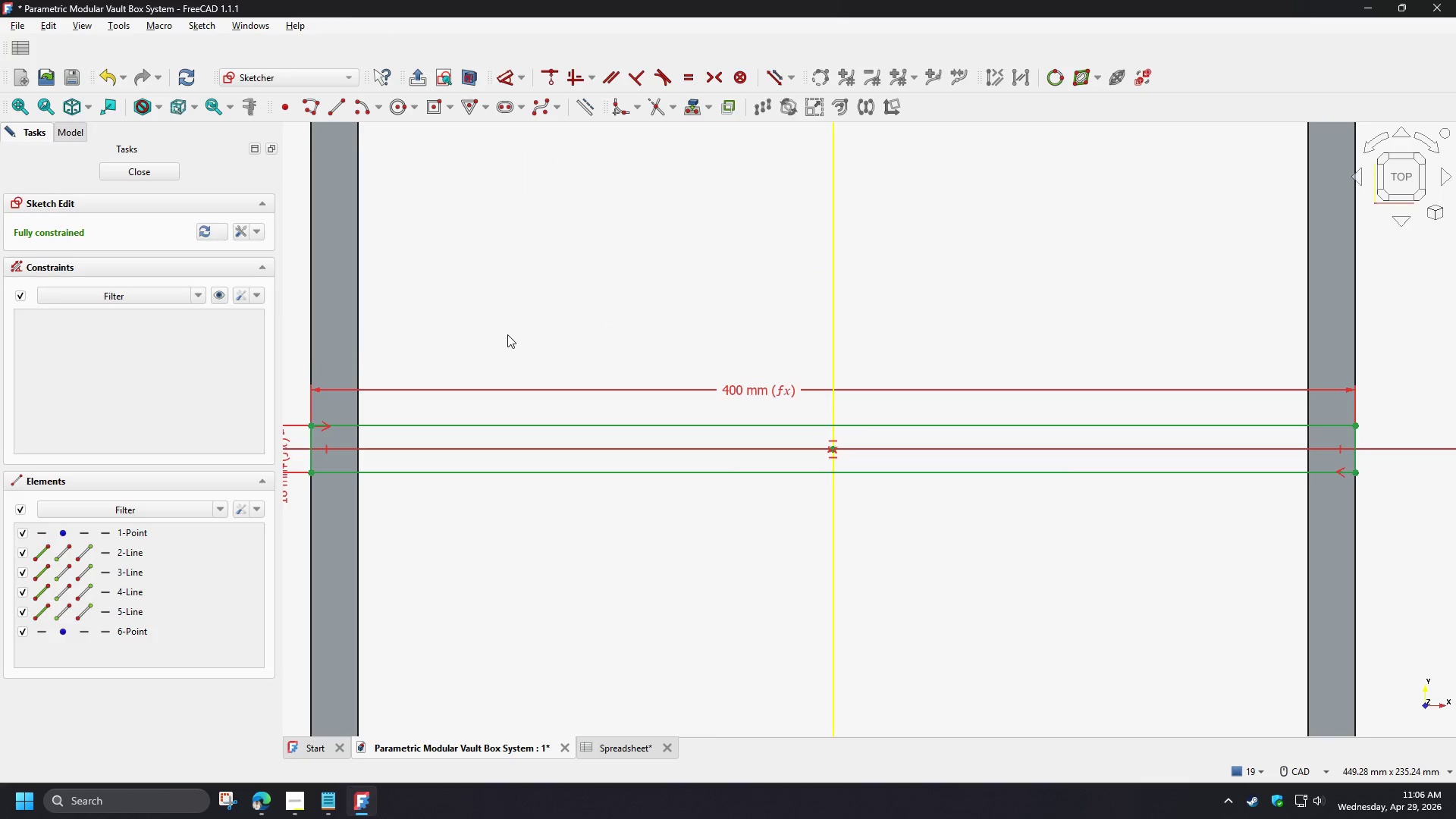 
scroll: coordinate [454, 379], scroll_direction: none, amount: 0.0
 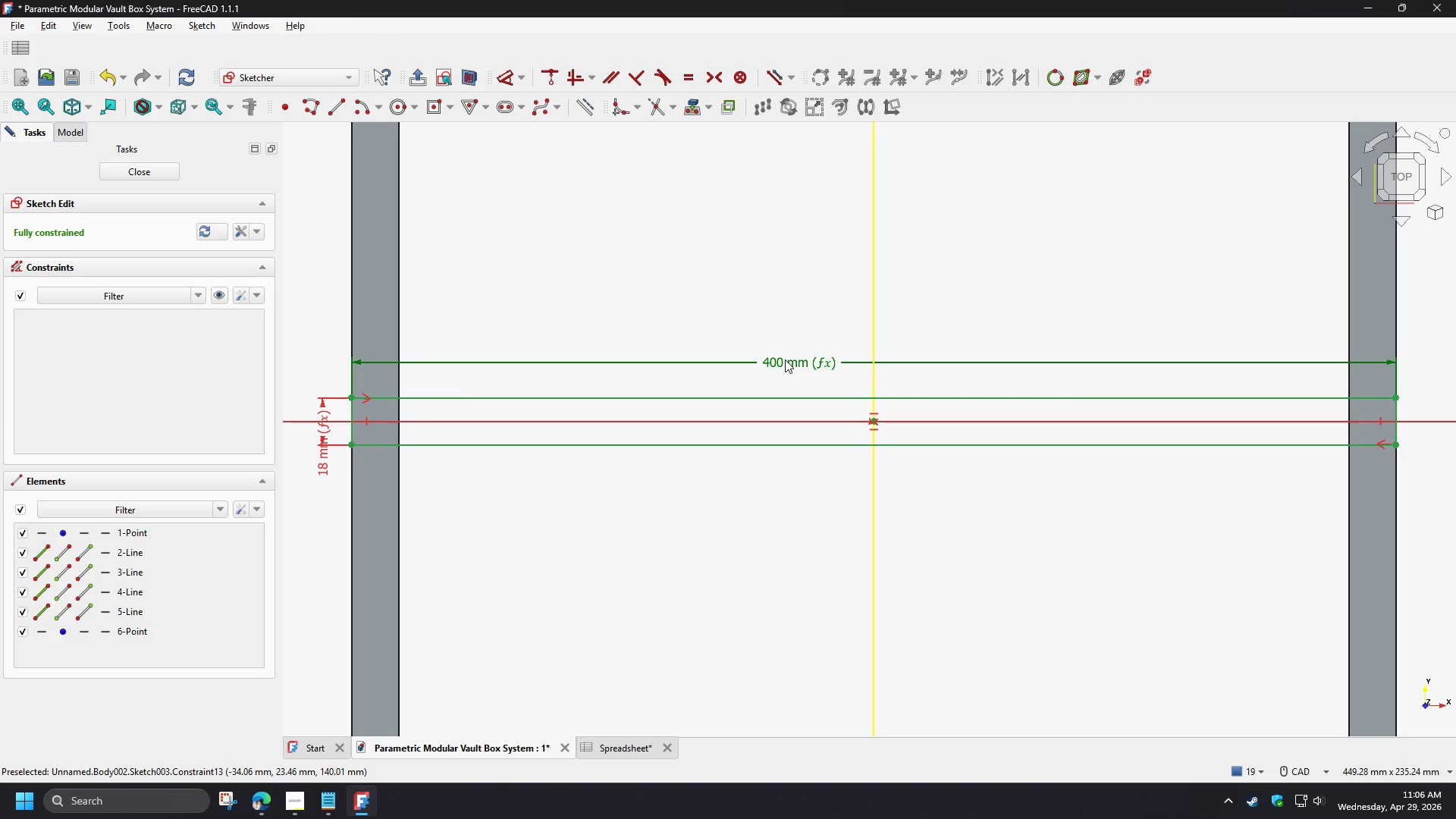 
double_click([785, 359])
 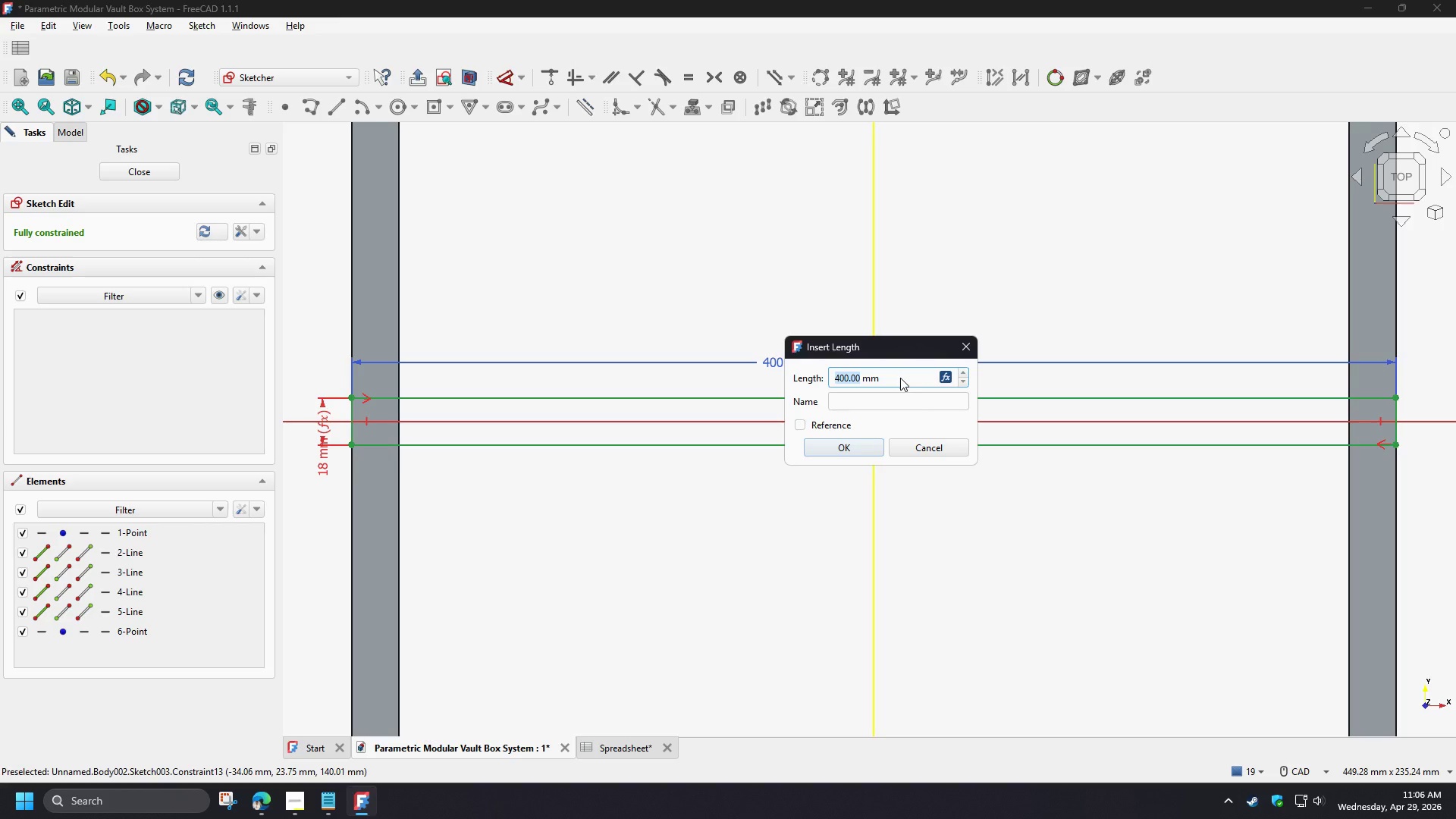 
wait(6.77)
 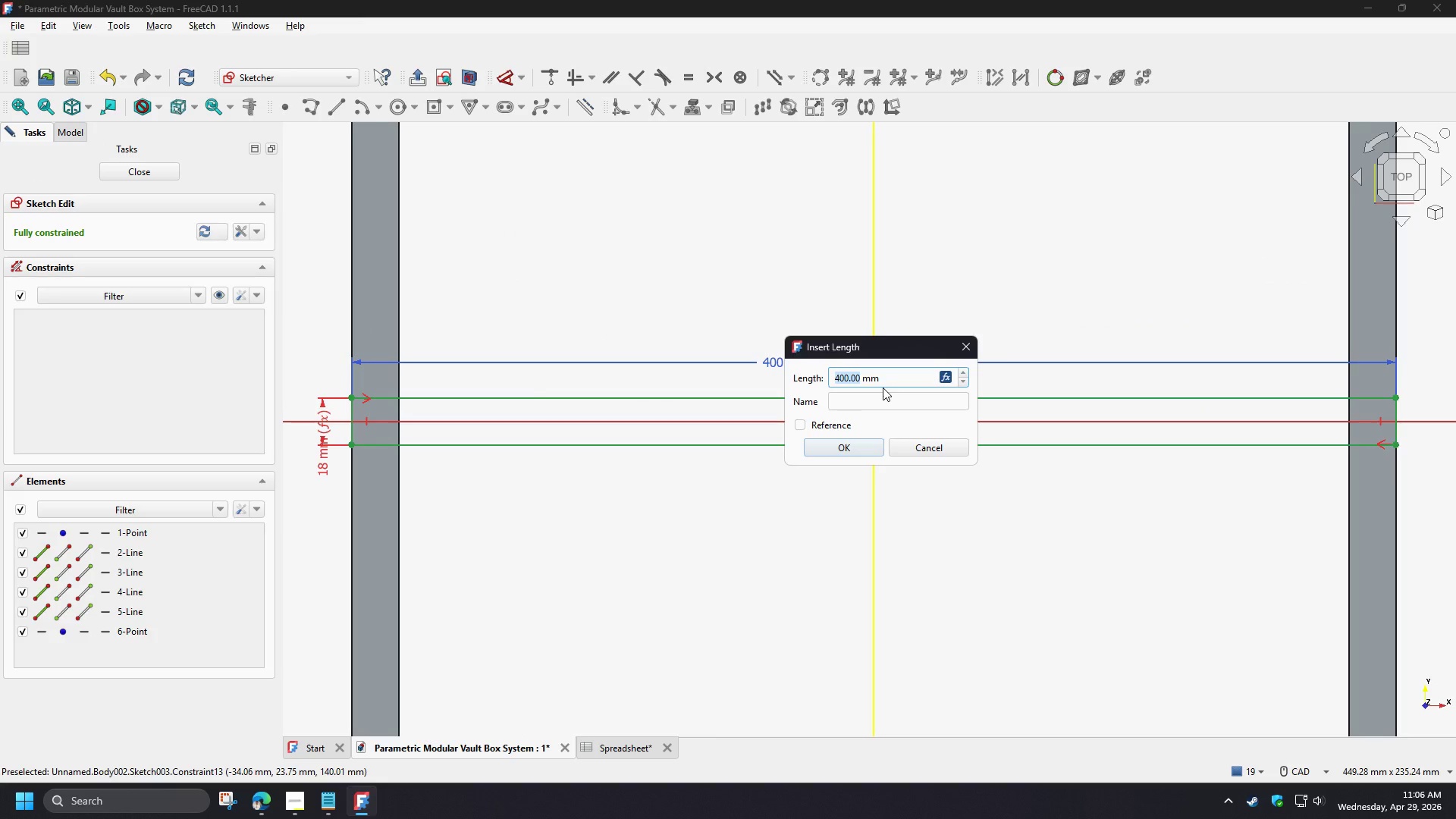 
left_click([944, 377])
 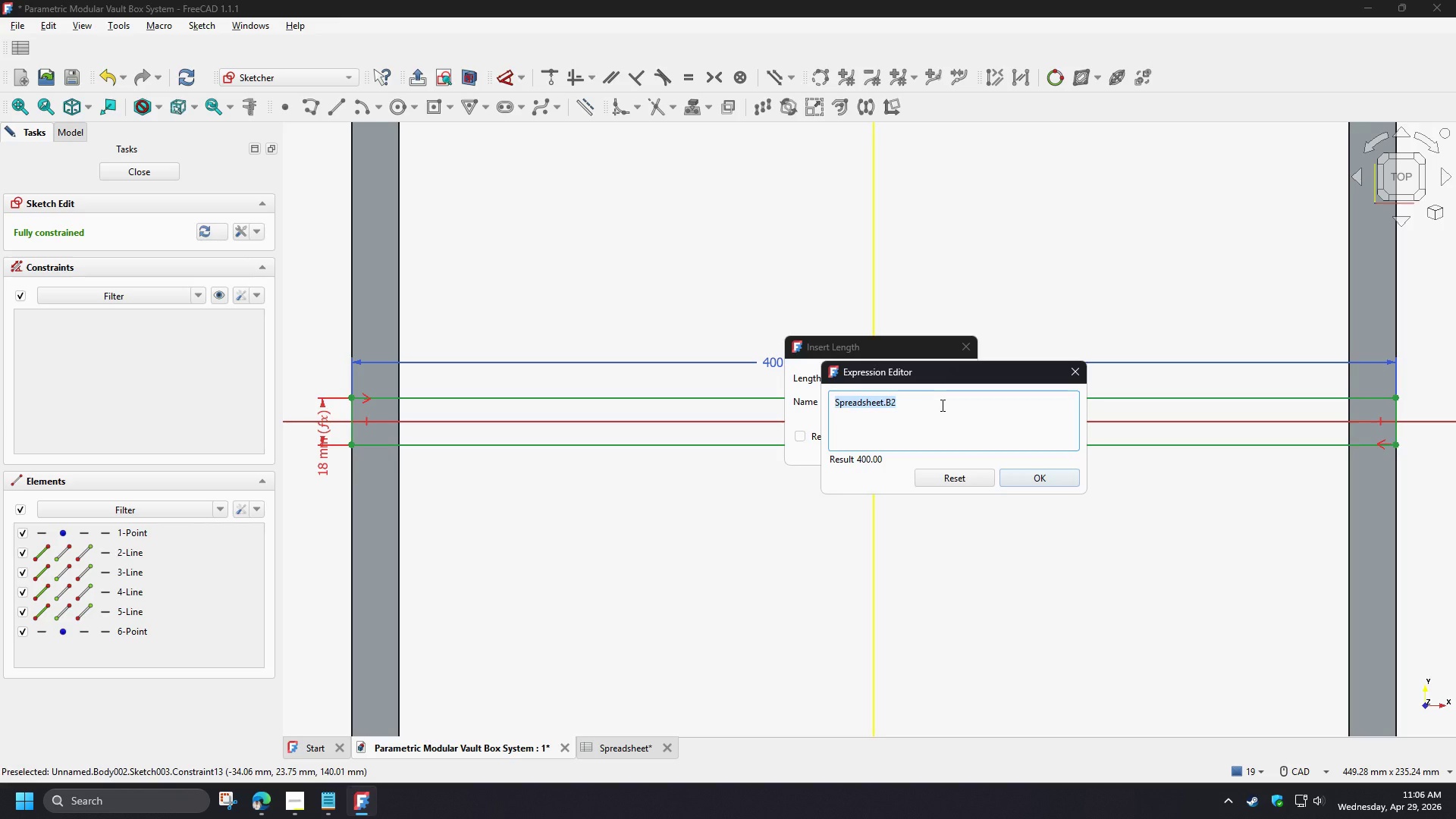 
left_click([941, 405])
 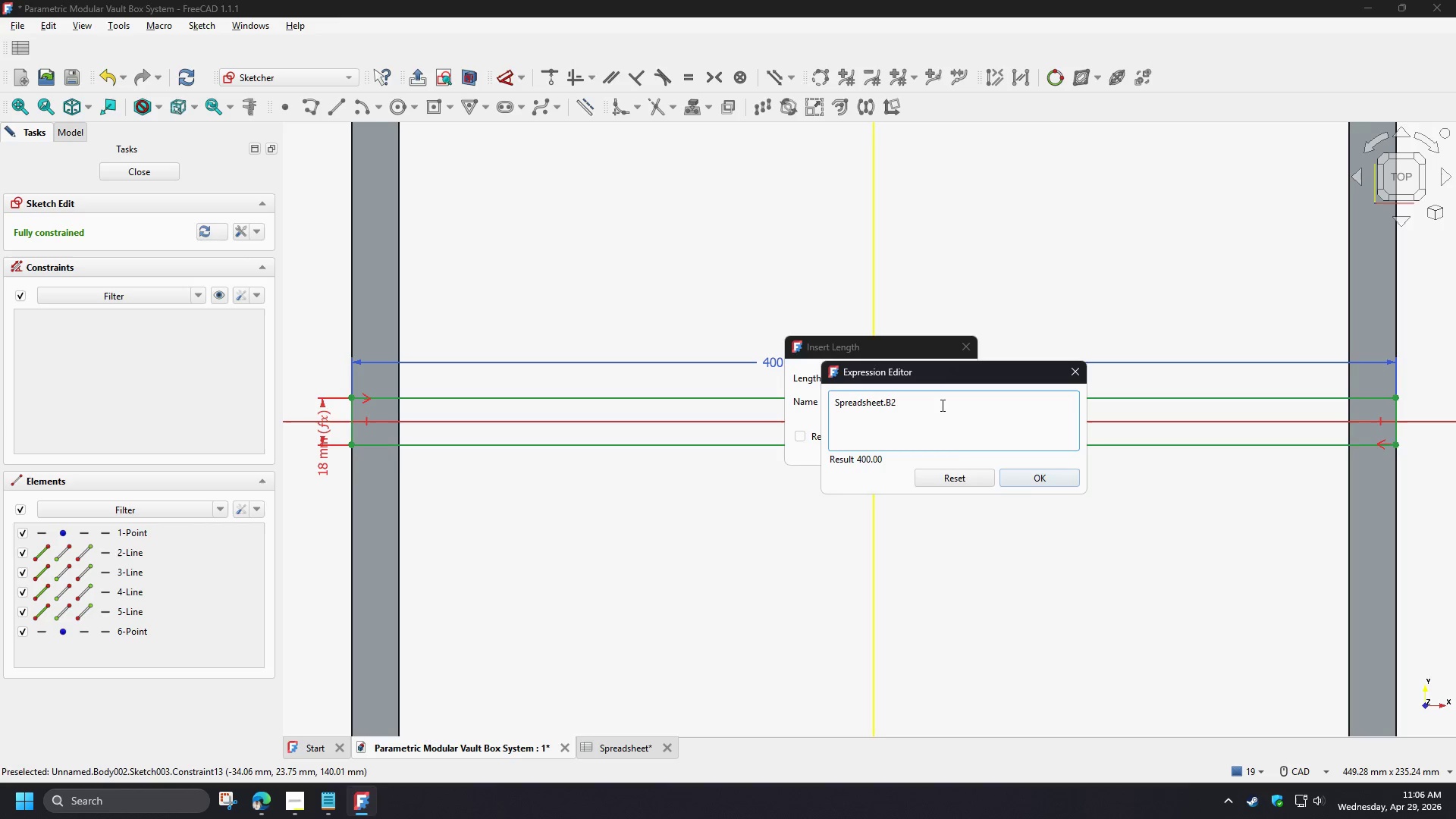 
key(NumpadSubtract)
 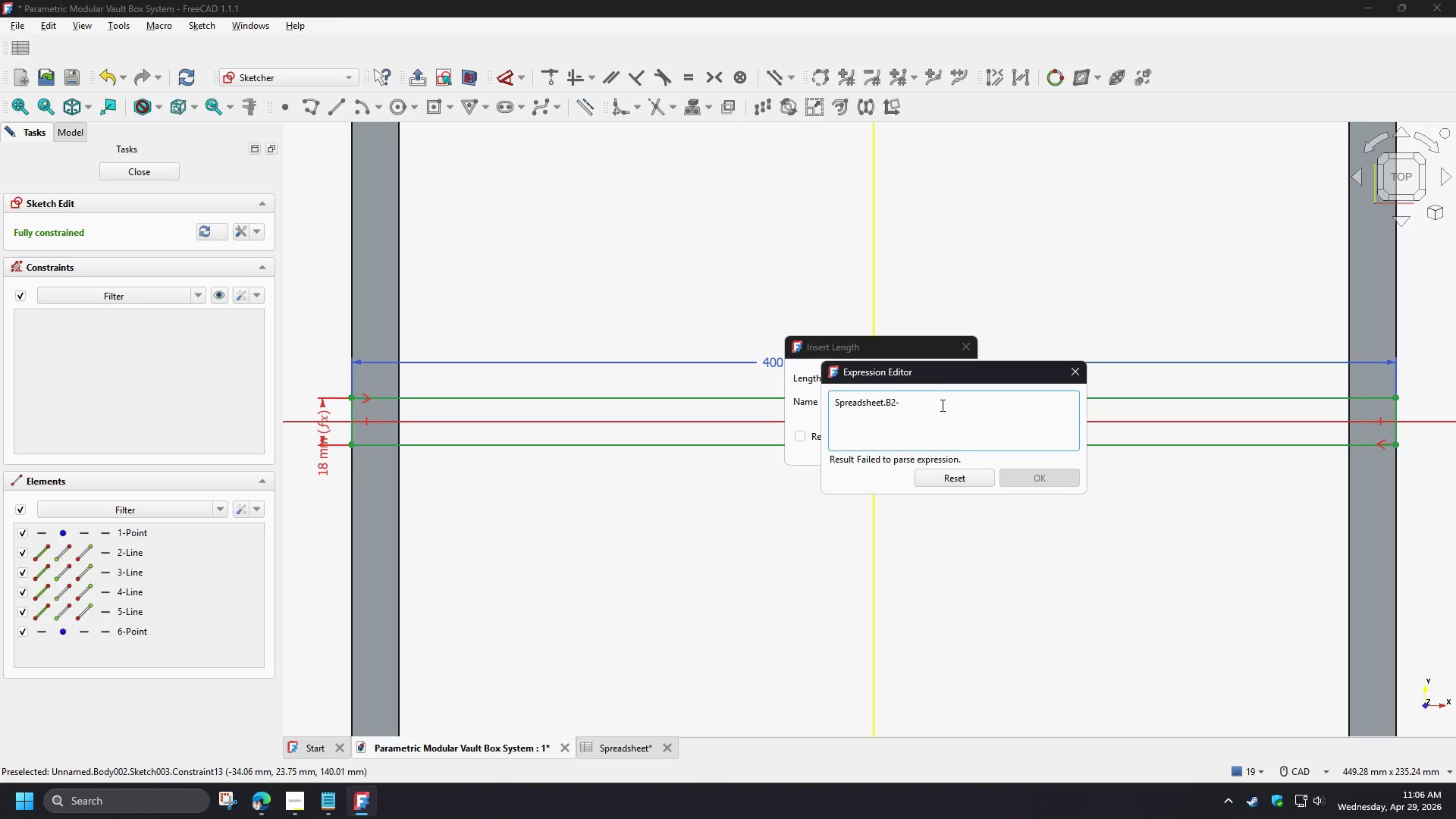 
wait(5.17)
 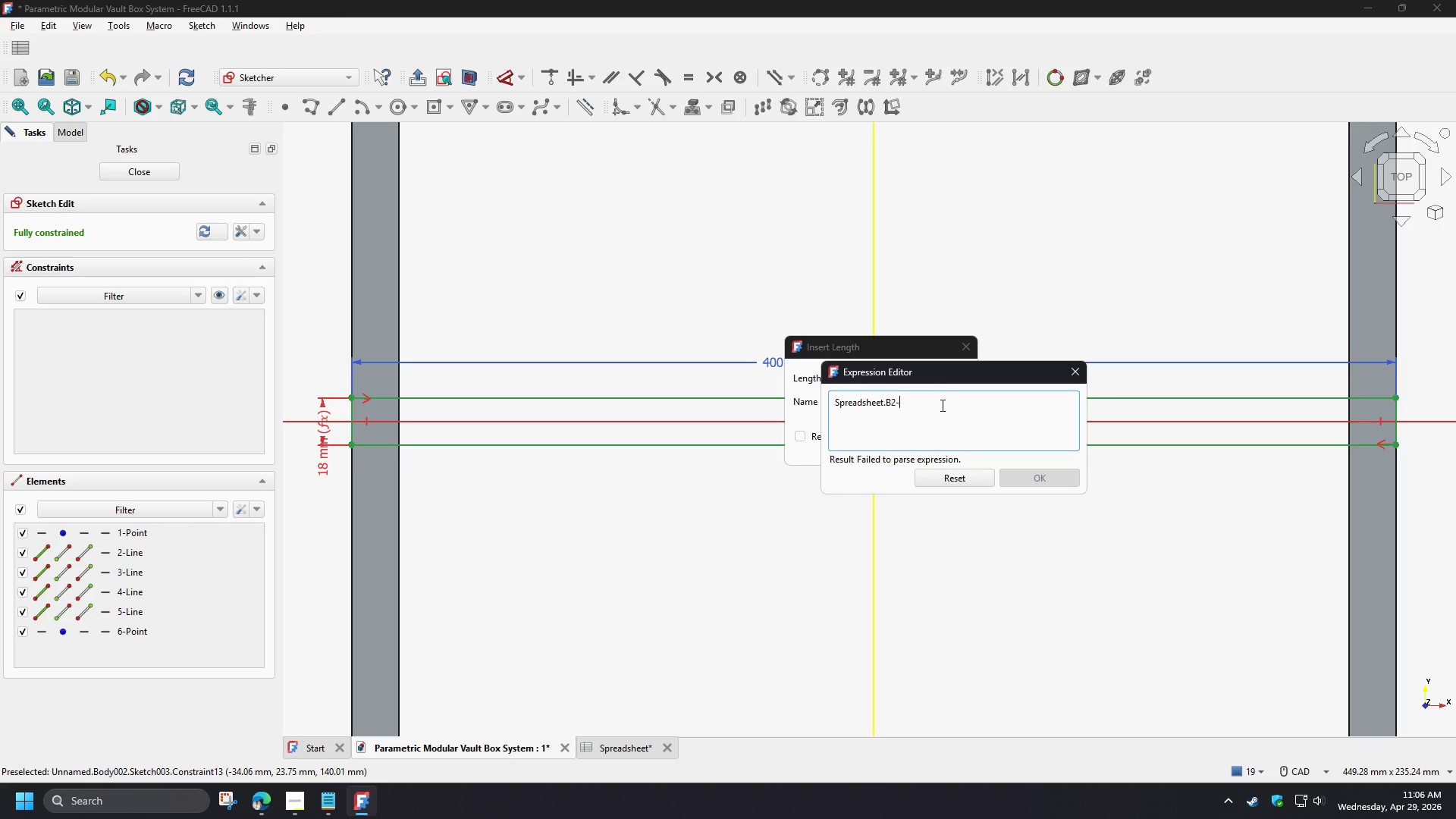 
type(spr)
 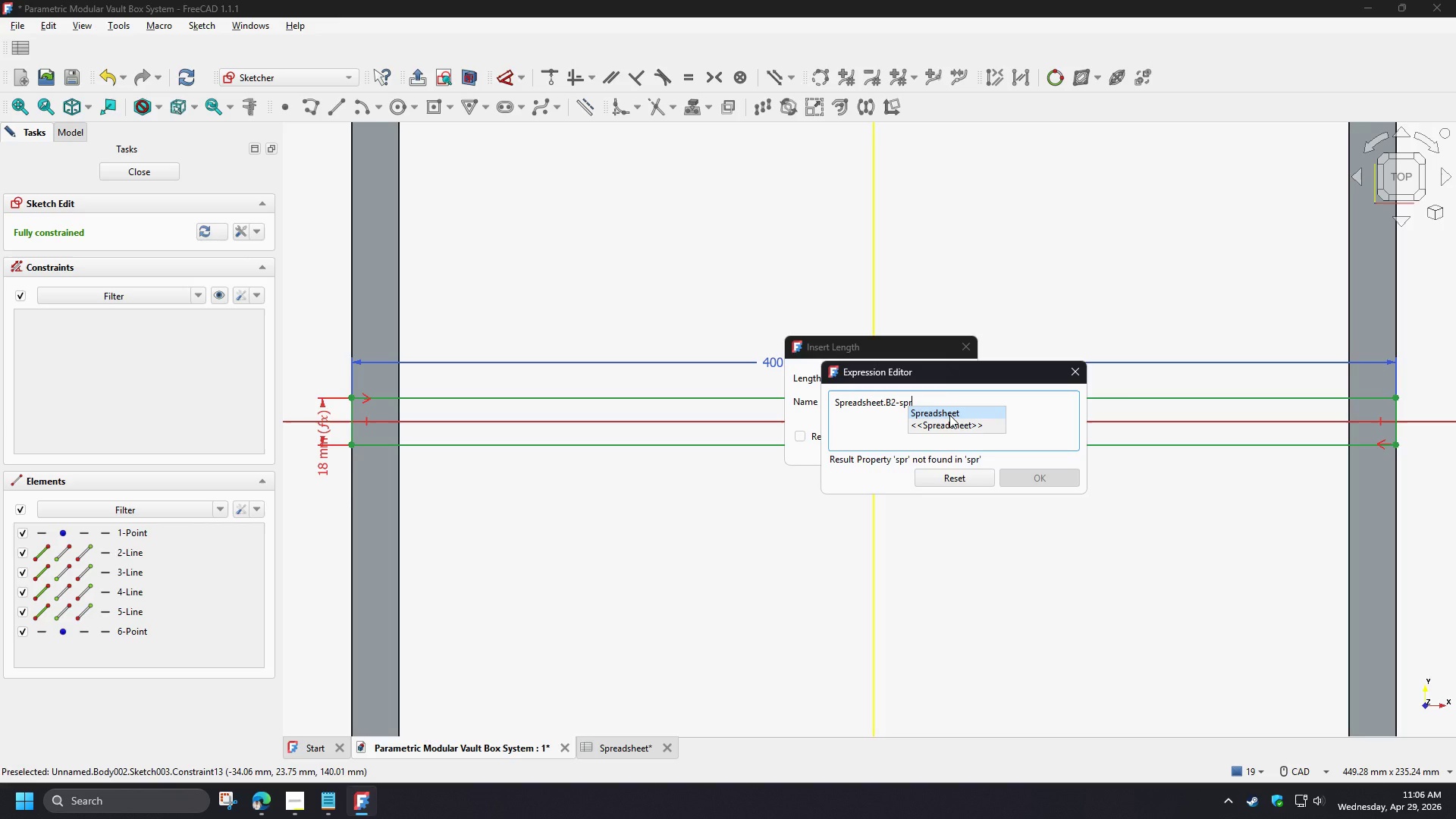 
left_click([949, 415])
 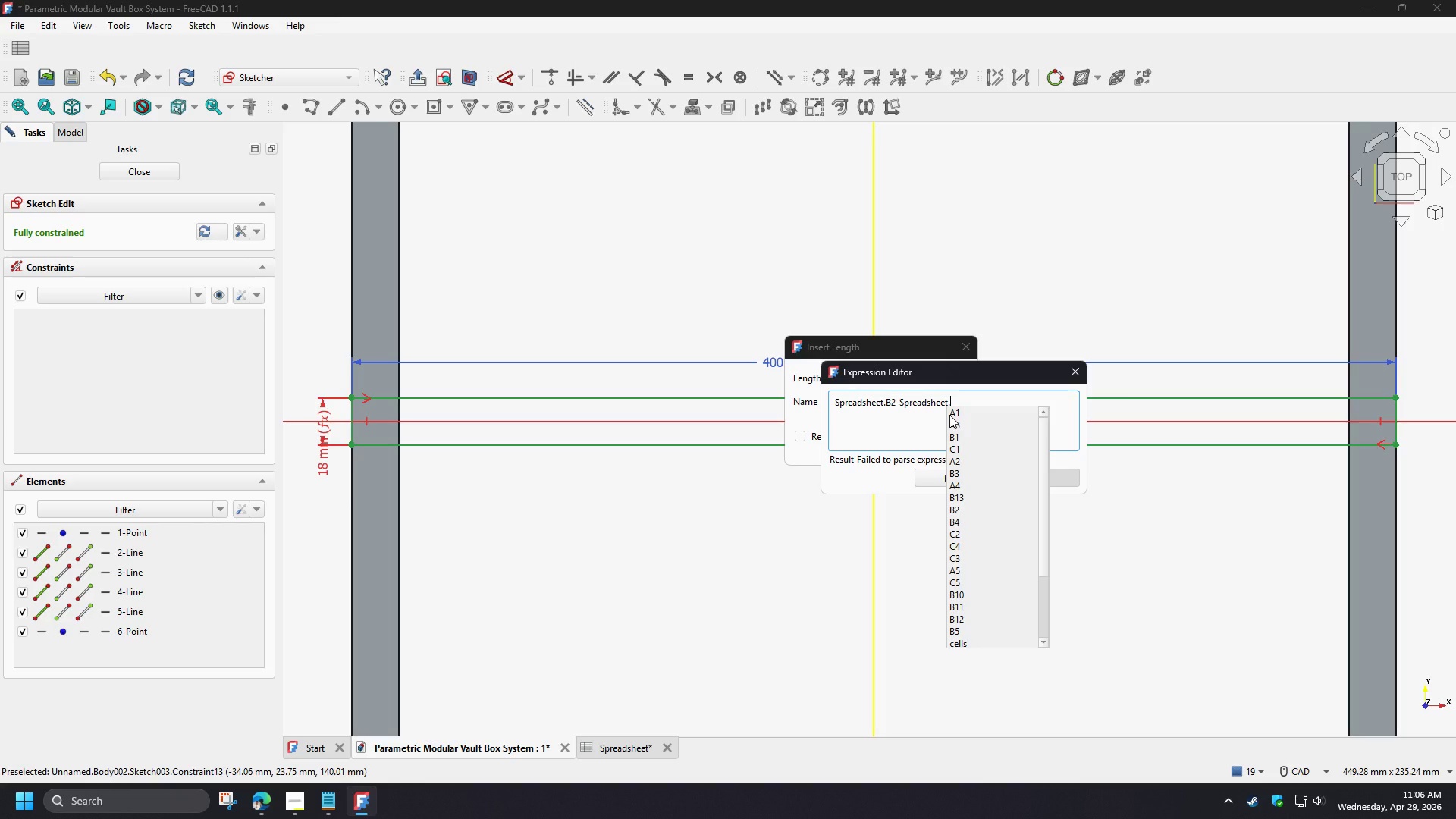 
type(b5)
 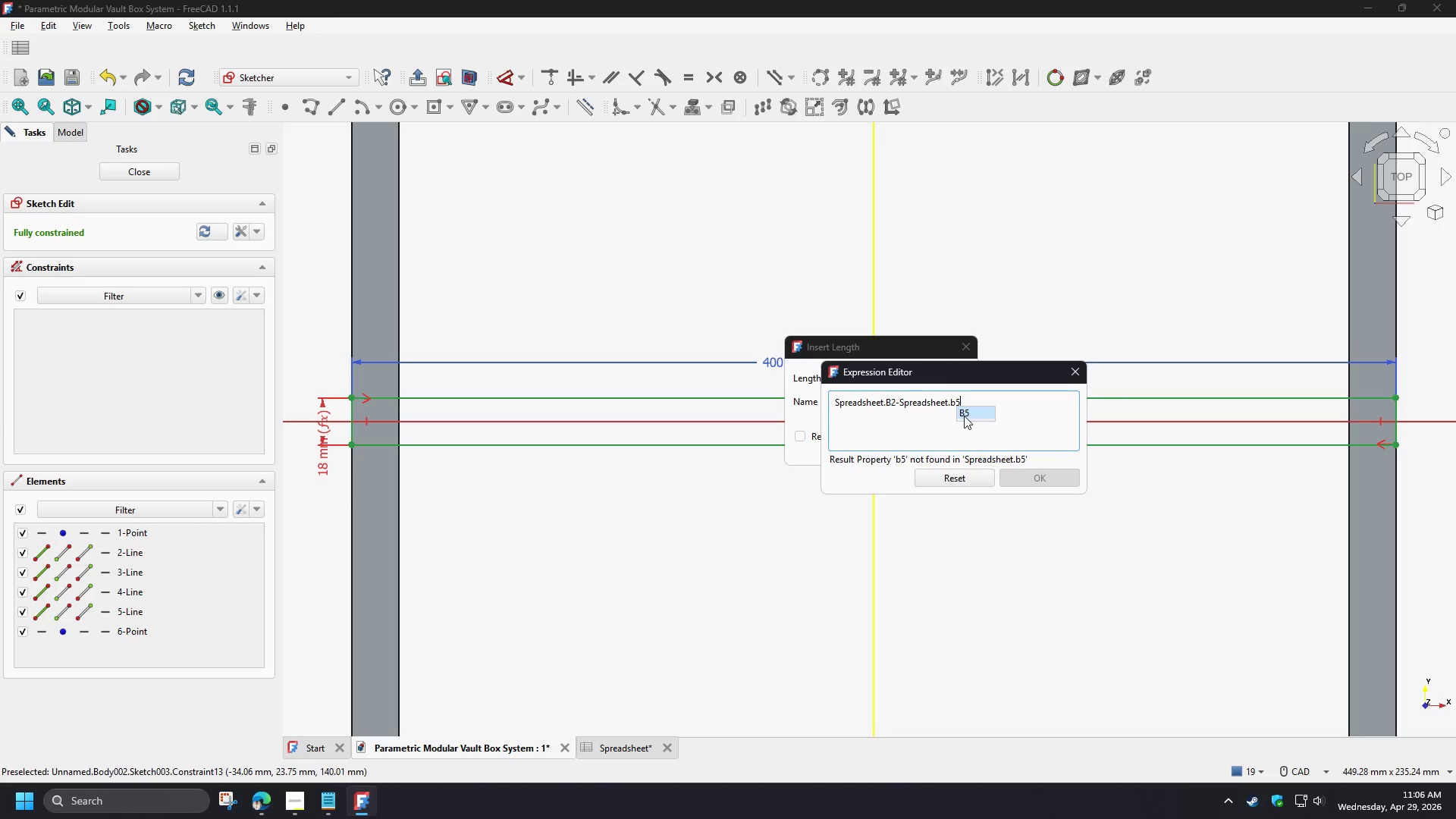 
left_click([965, 415])
 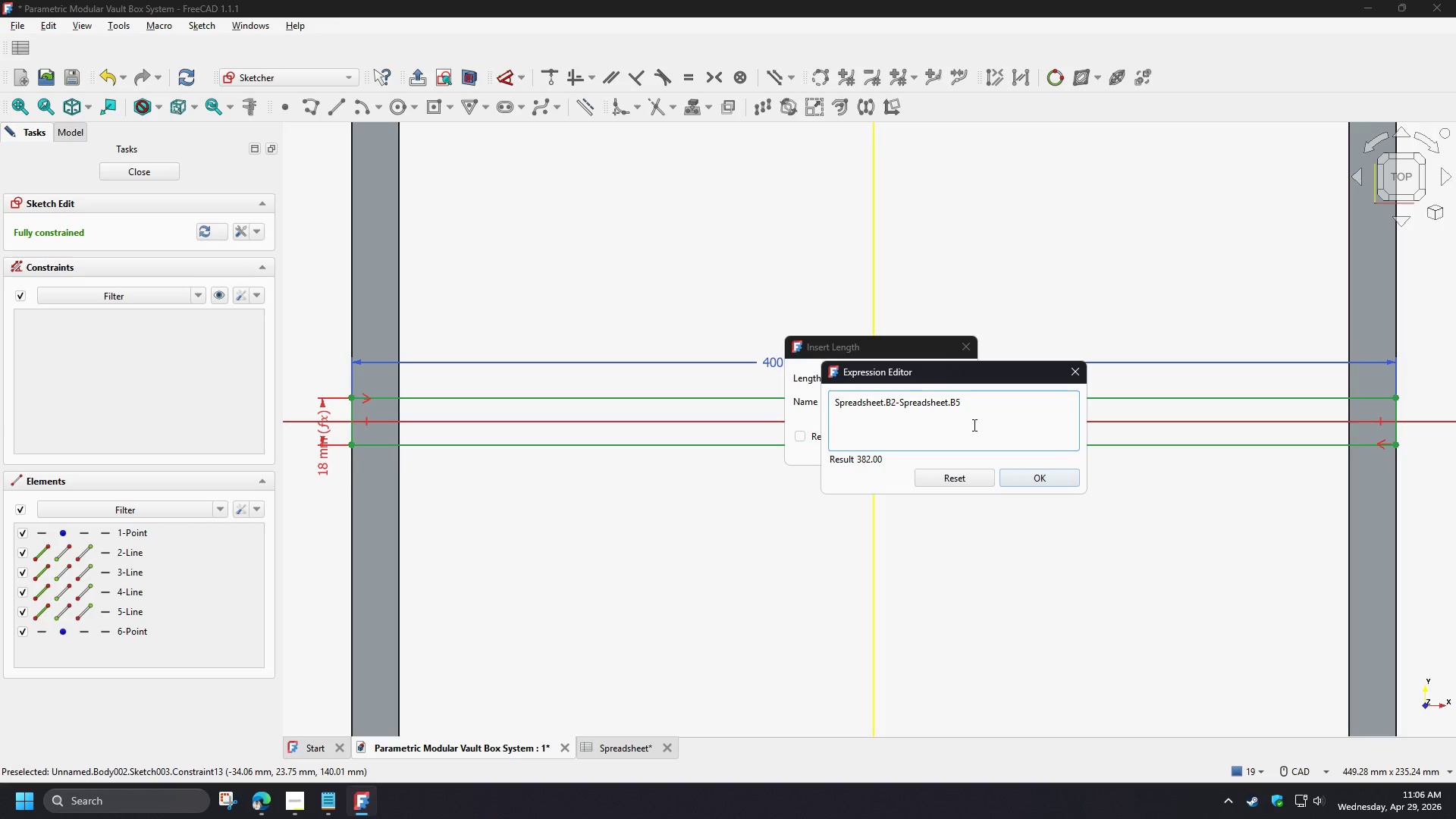 
wait(6.51)
 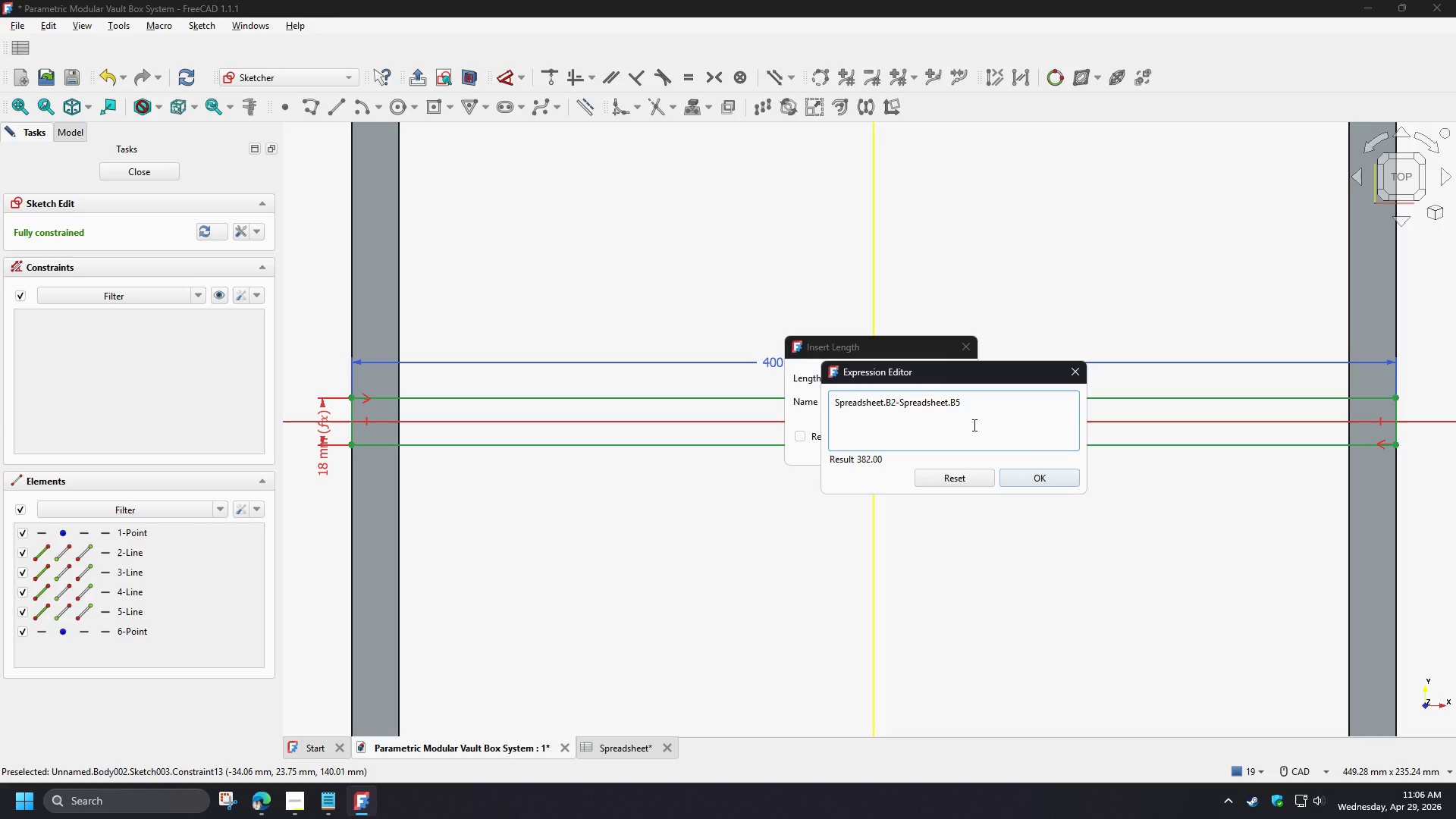 
key(NumpadSubtract)
 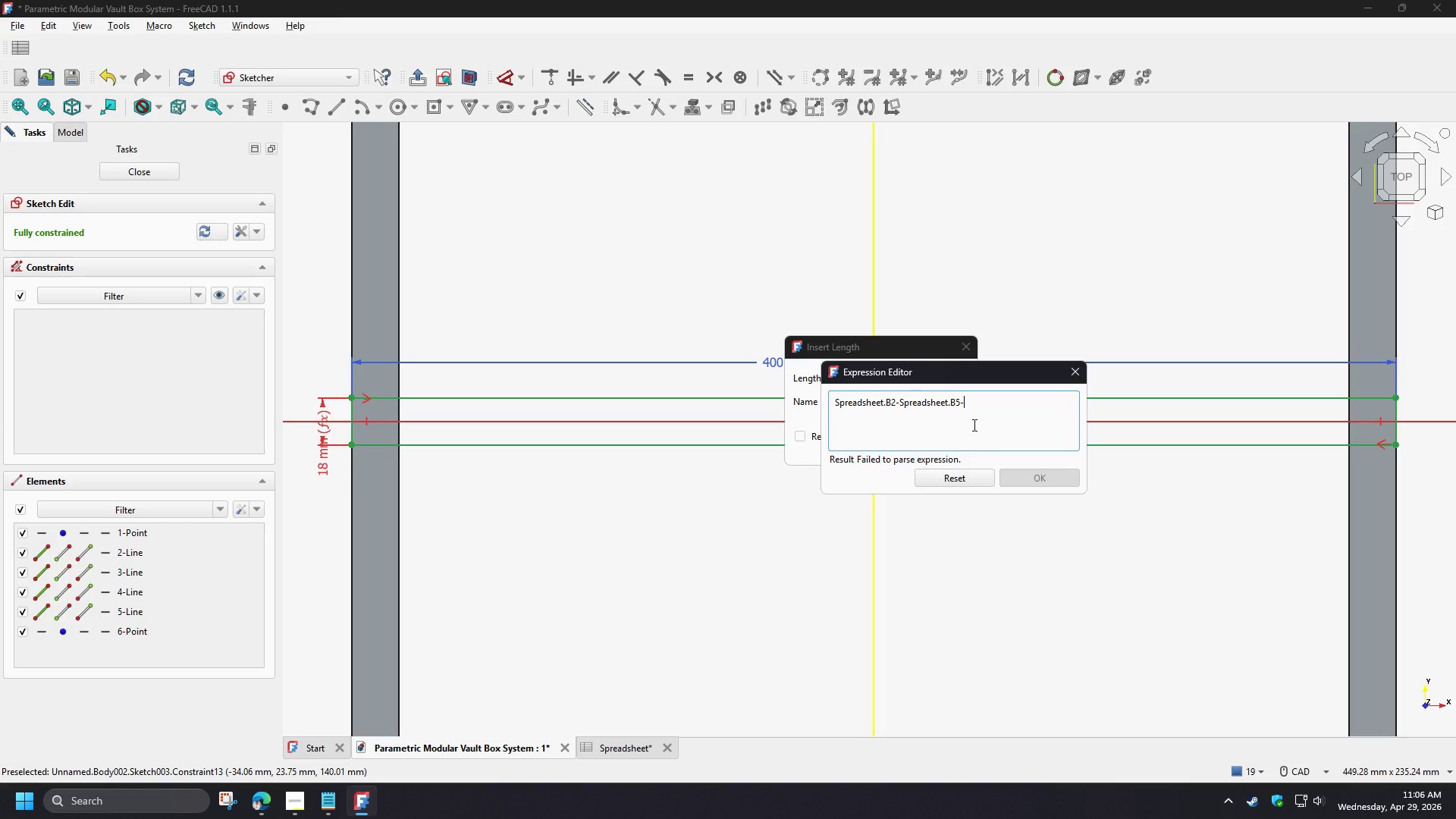 
key(Numpad1)
 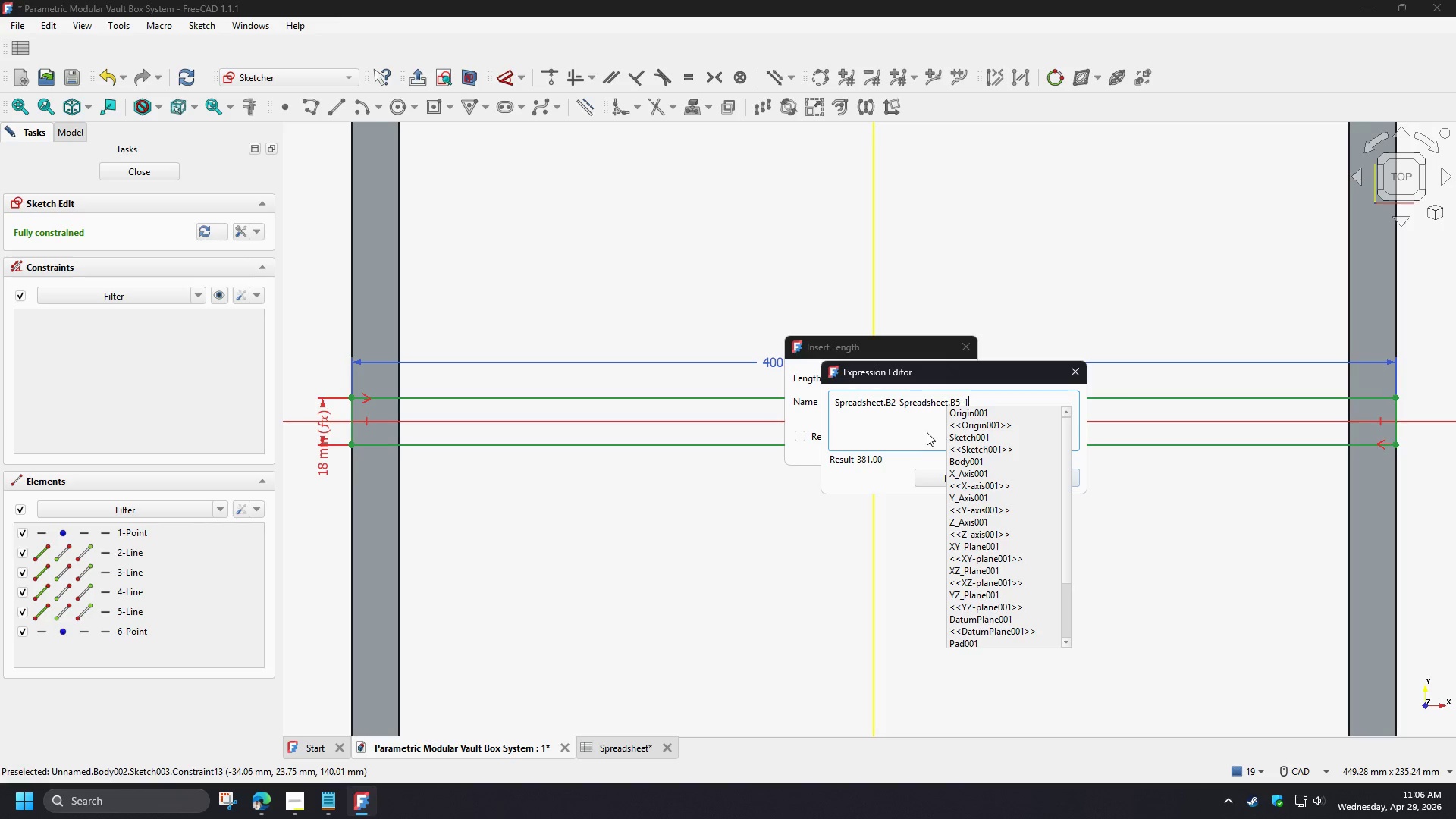 
left_click([907, 437])
 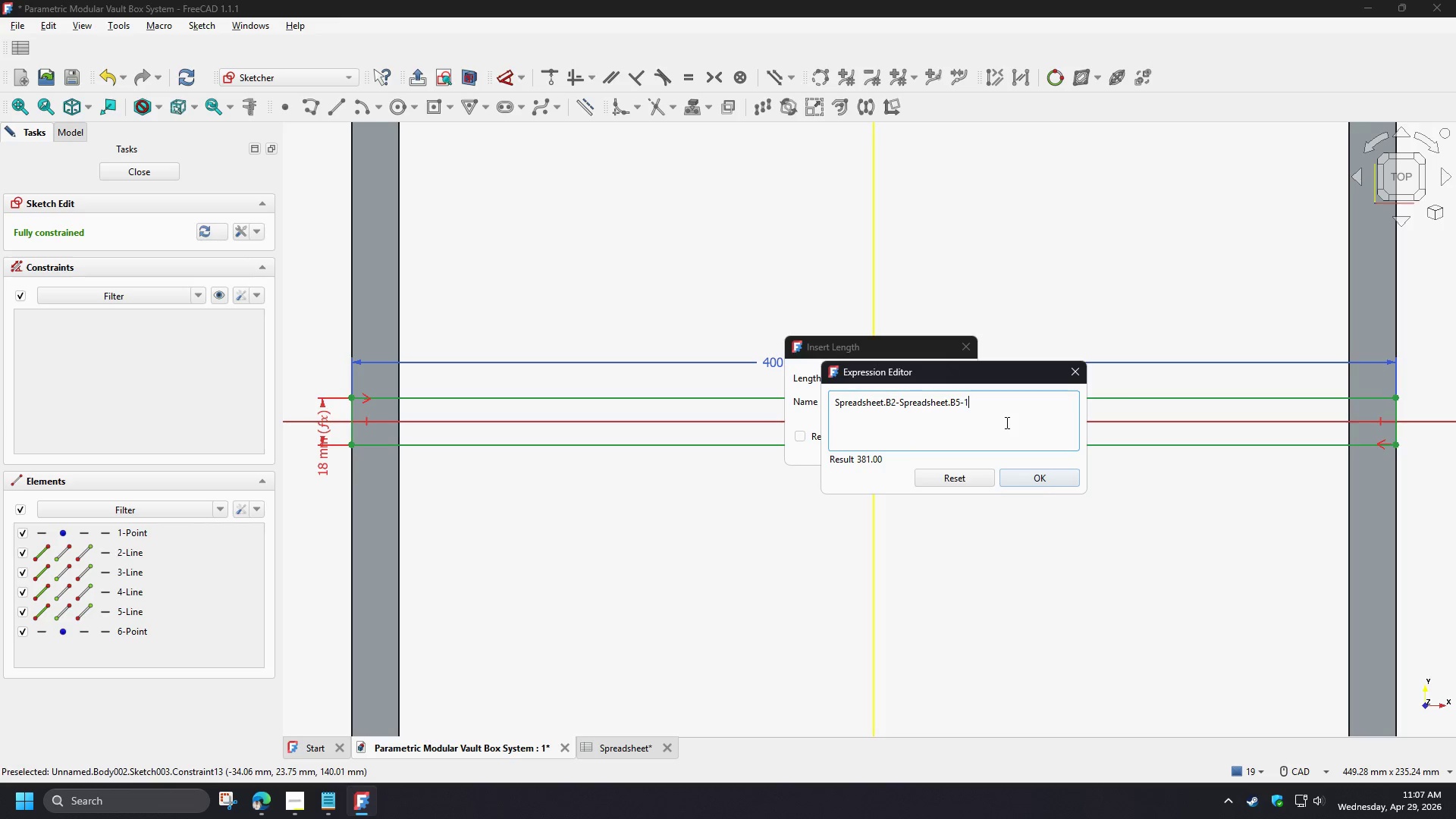 
wait(9.89)
 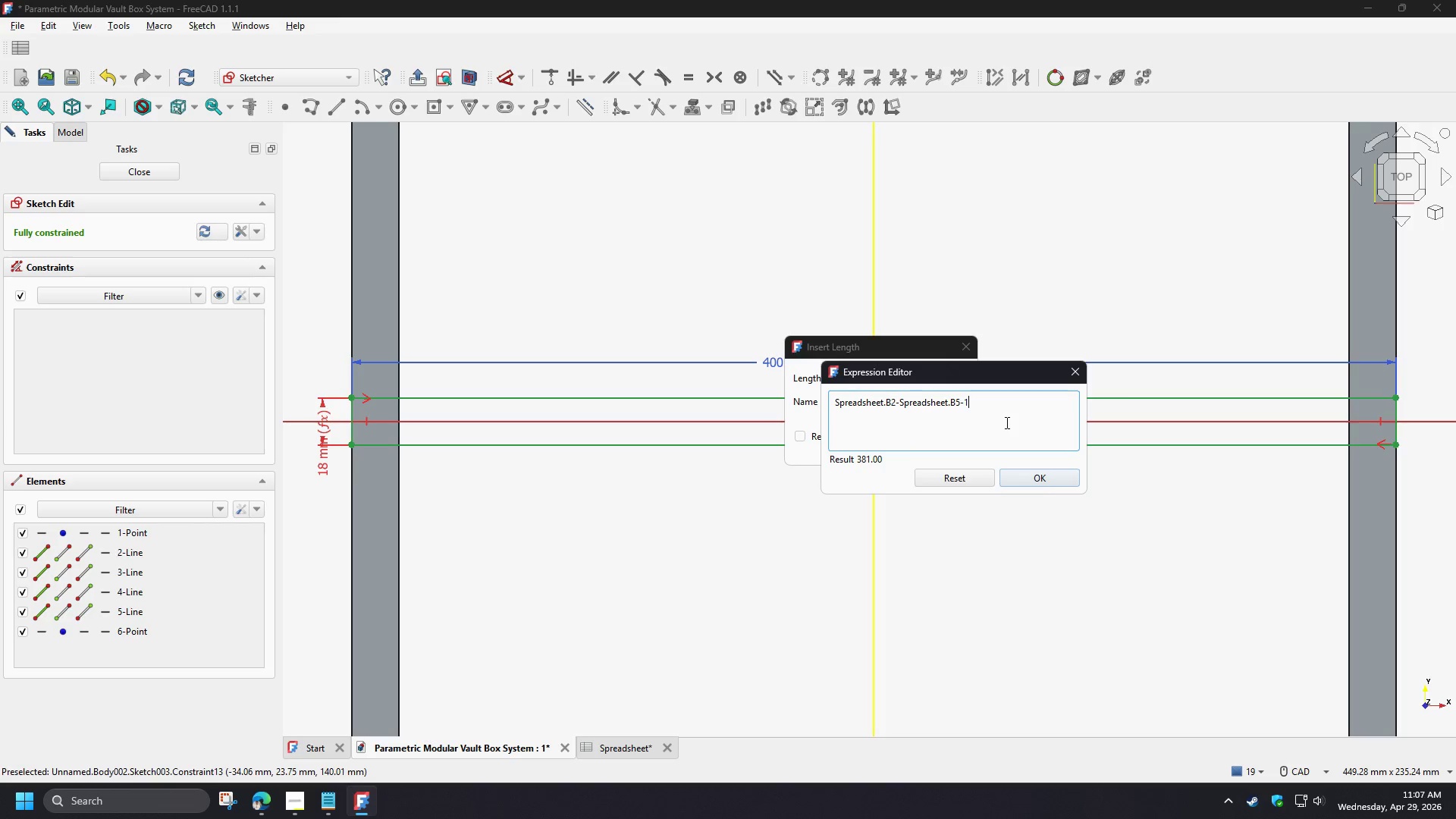 
left_click([1040, 472])
 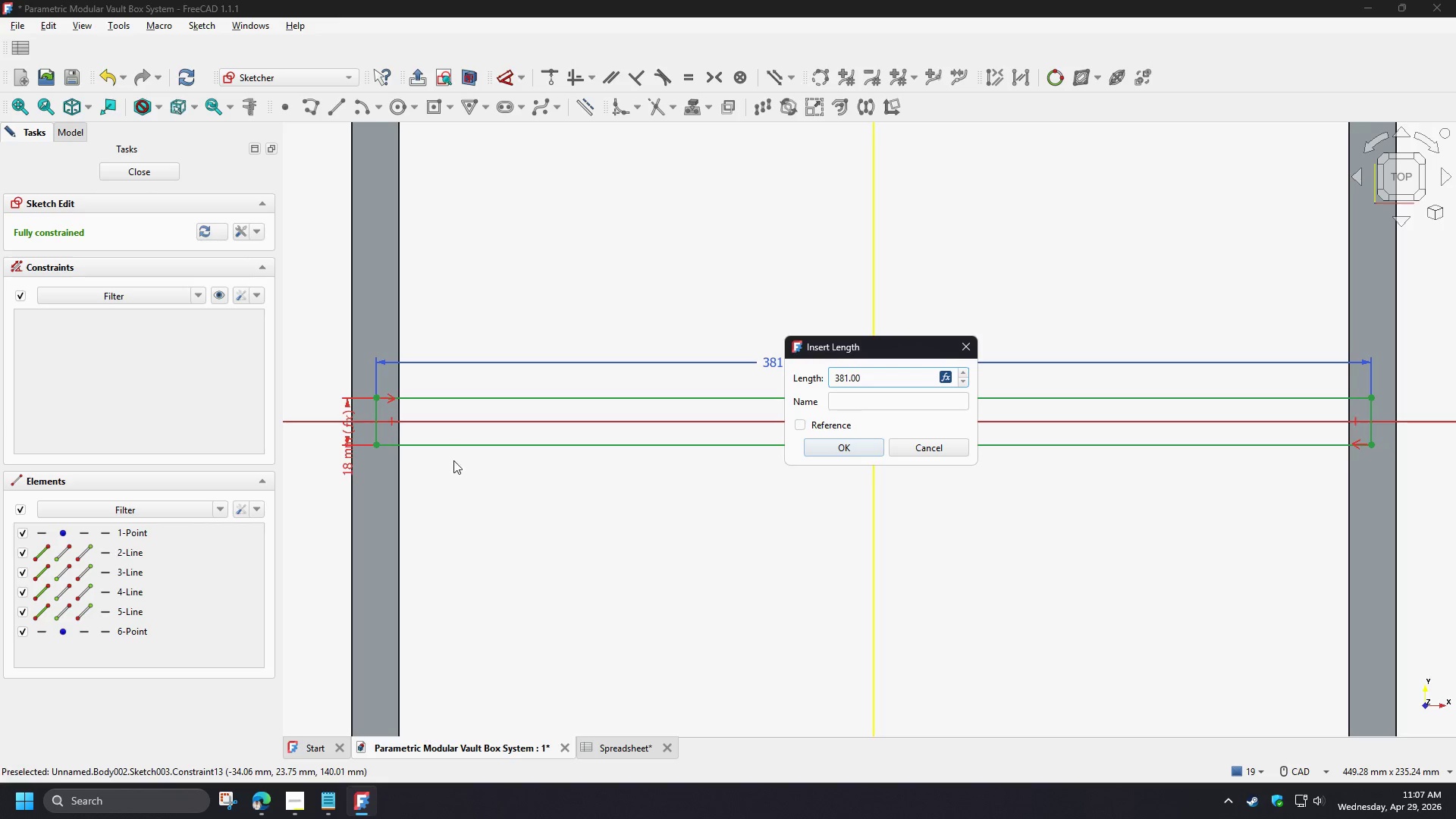 
scroll: coordinate [368, 399], scroll_direction: up, amount: 4.0
 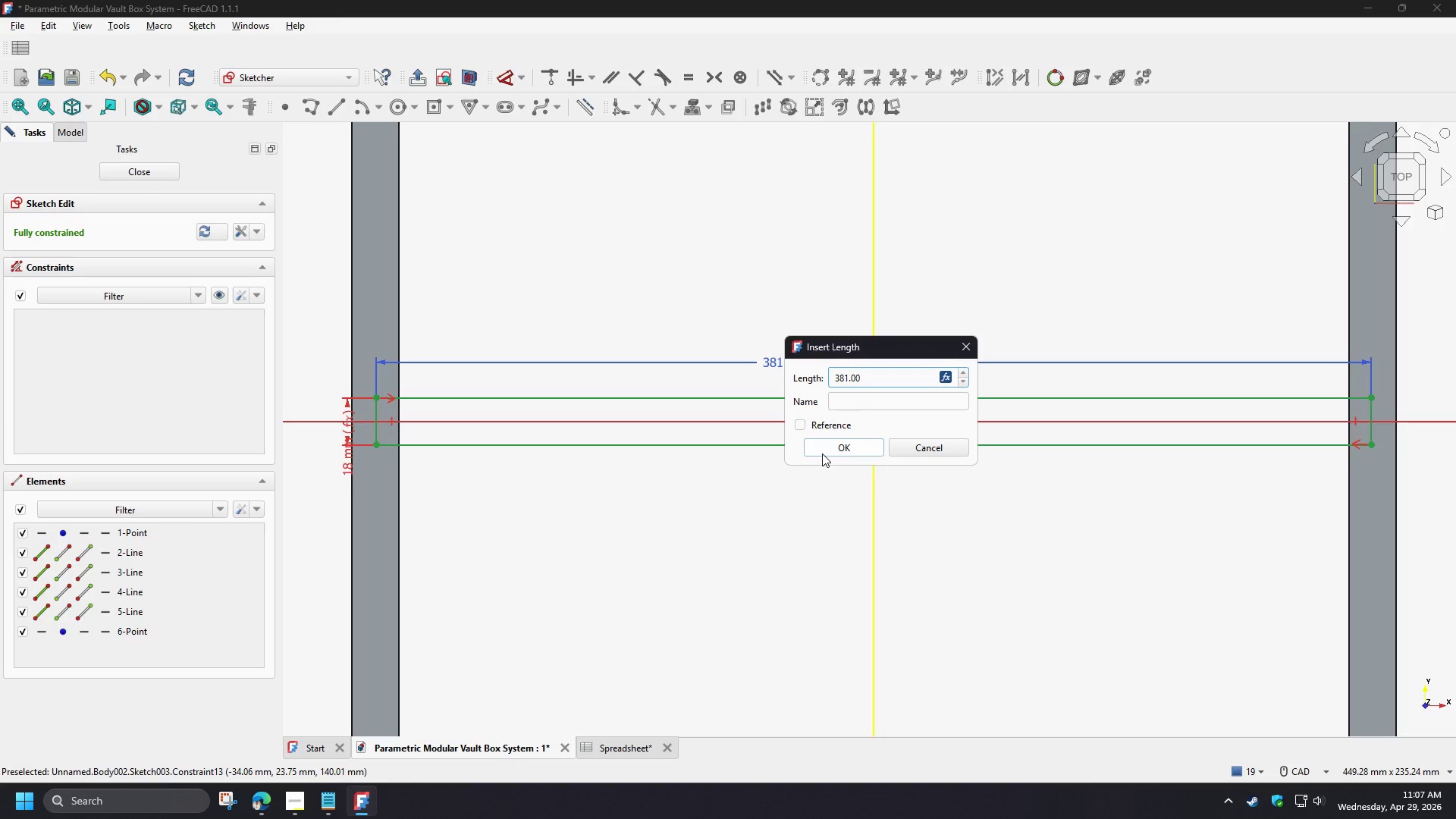 
left_click([822, 453])
 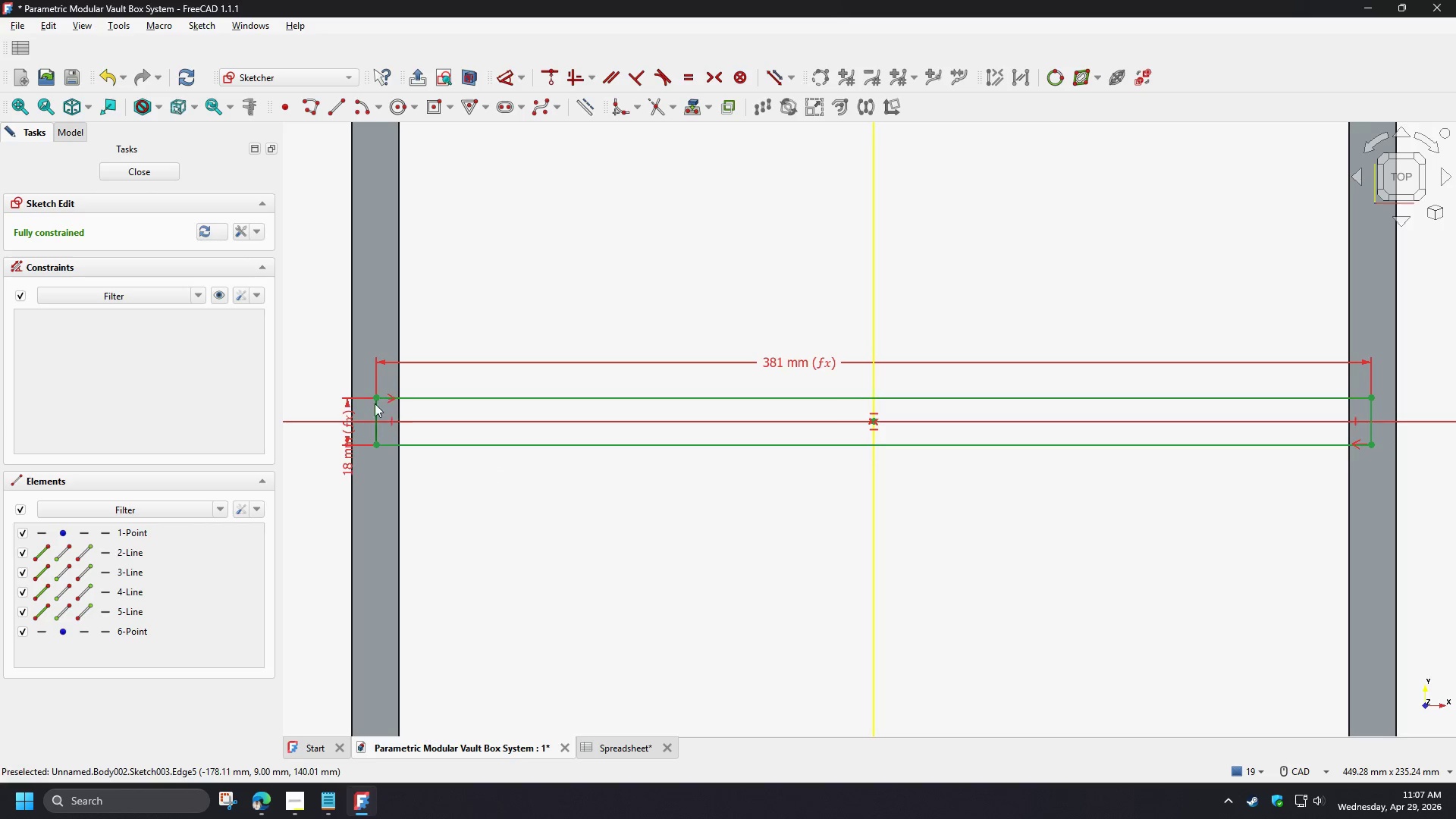 
scroll: coordinate [367, 424], scroll_direction: up, amount: 6.0
 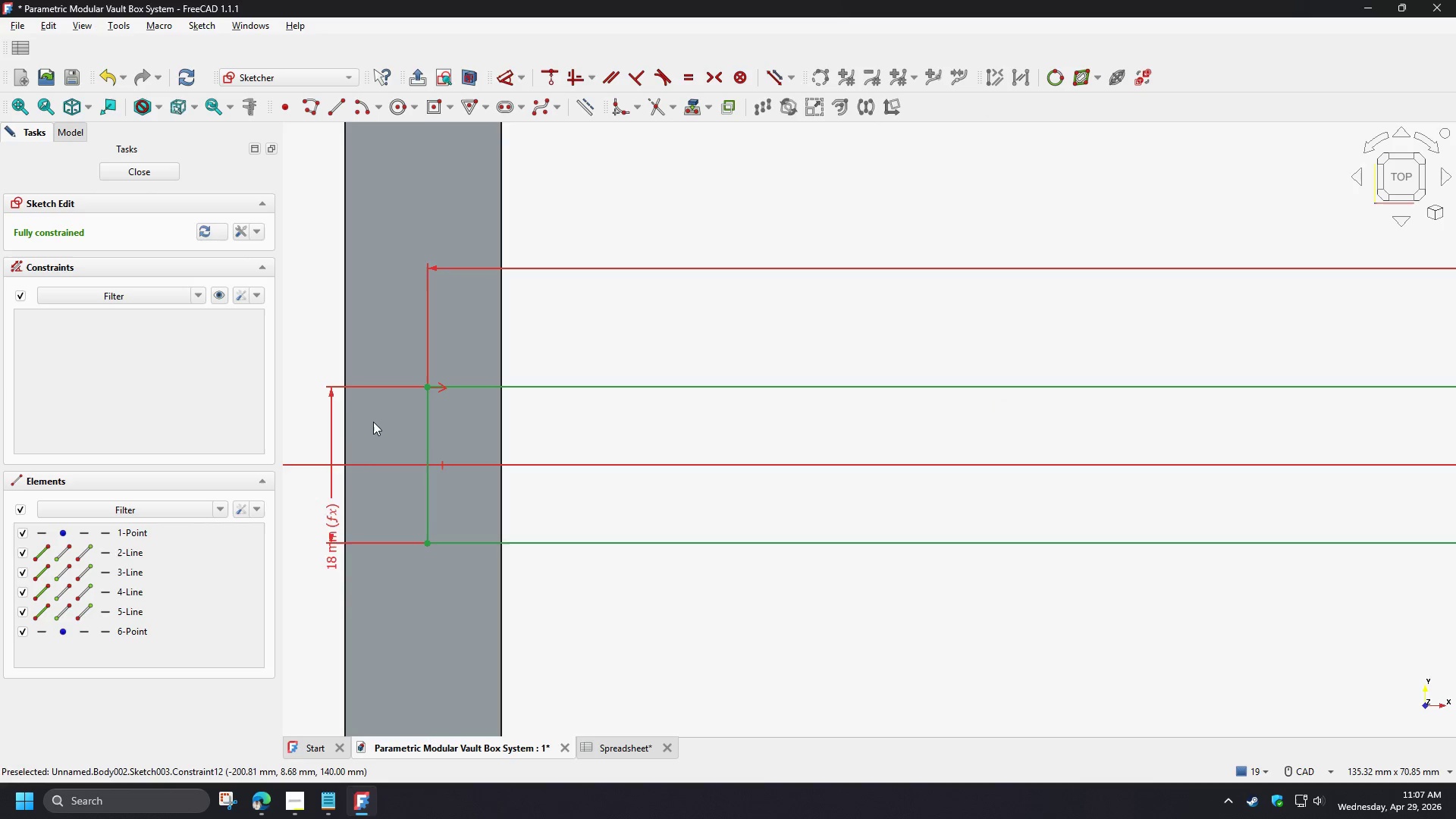 
scroll: coordinate [479, 481], scroll_direction: down, amount: 7.0
 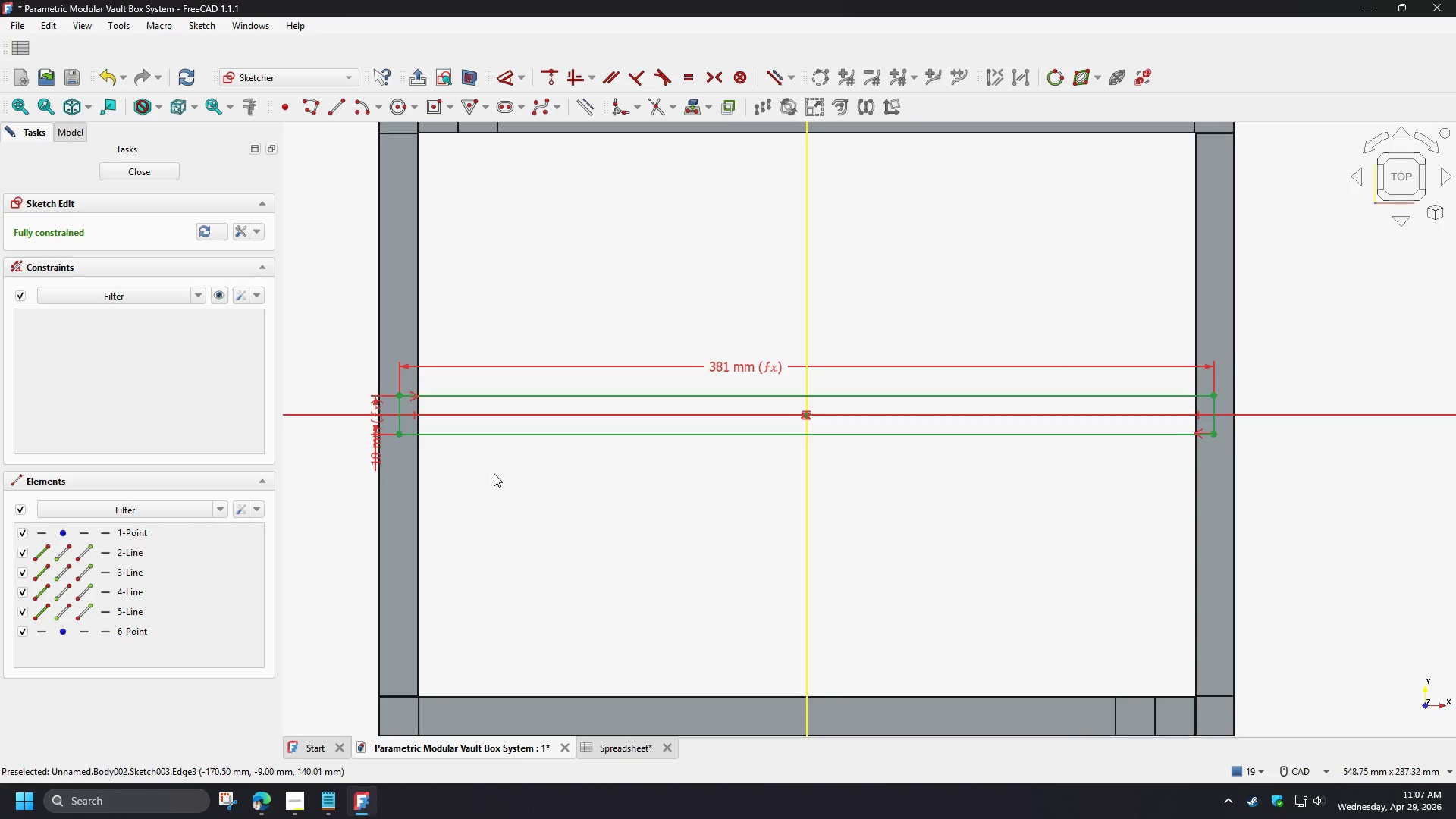 
wait(22.62)
 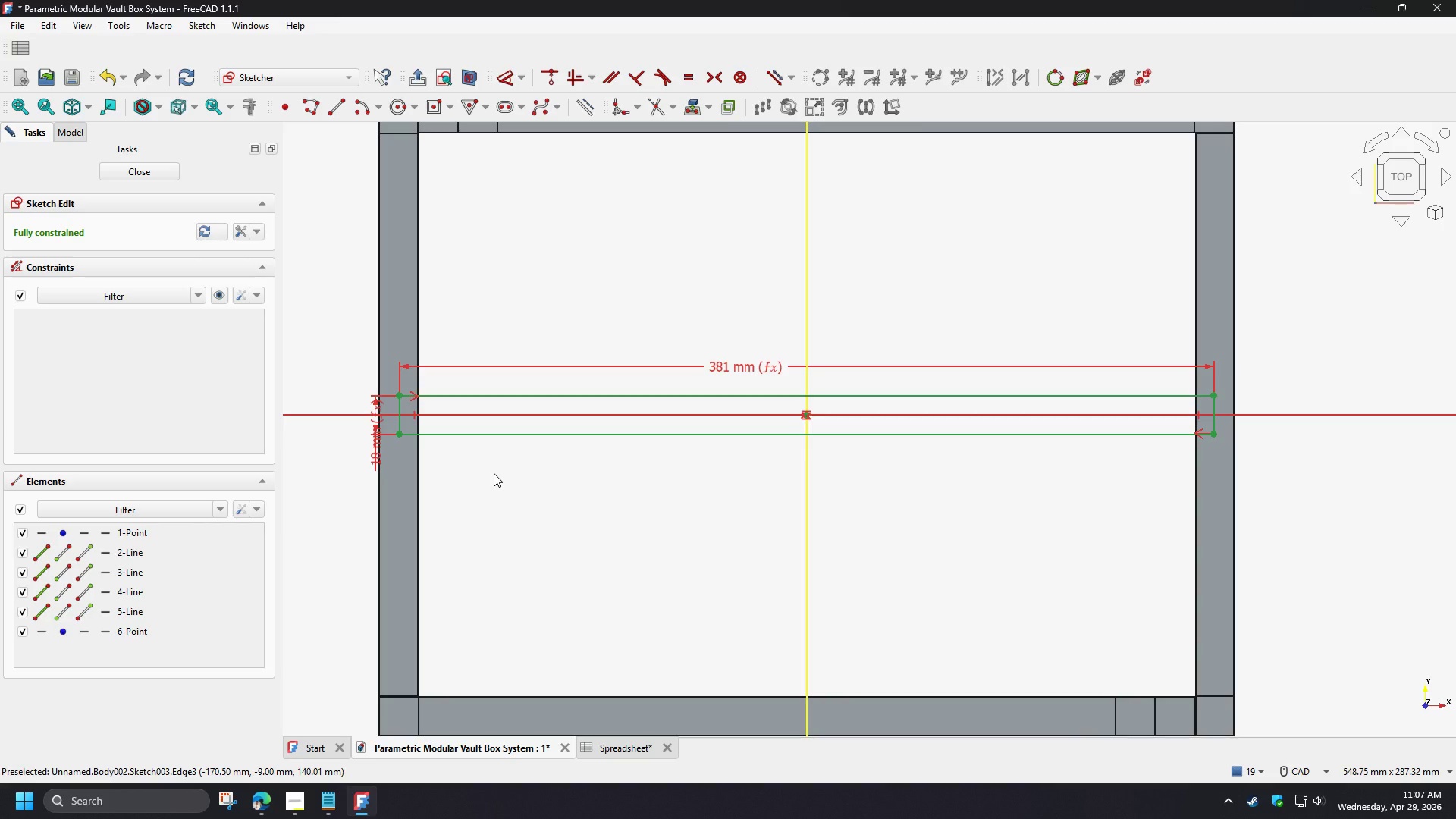 
scroll: coordinate [453, 453], scroll_direction: up, amount: 2.0
 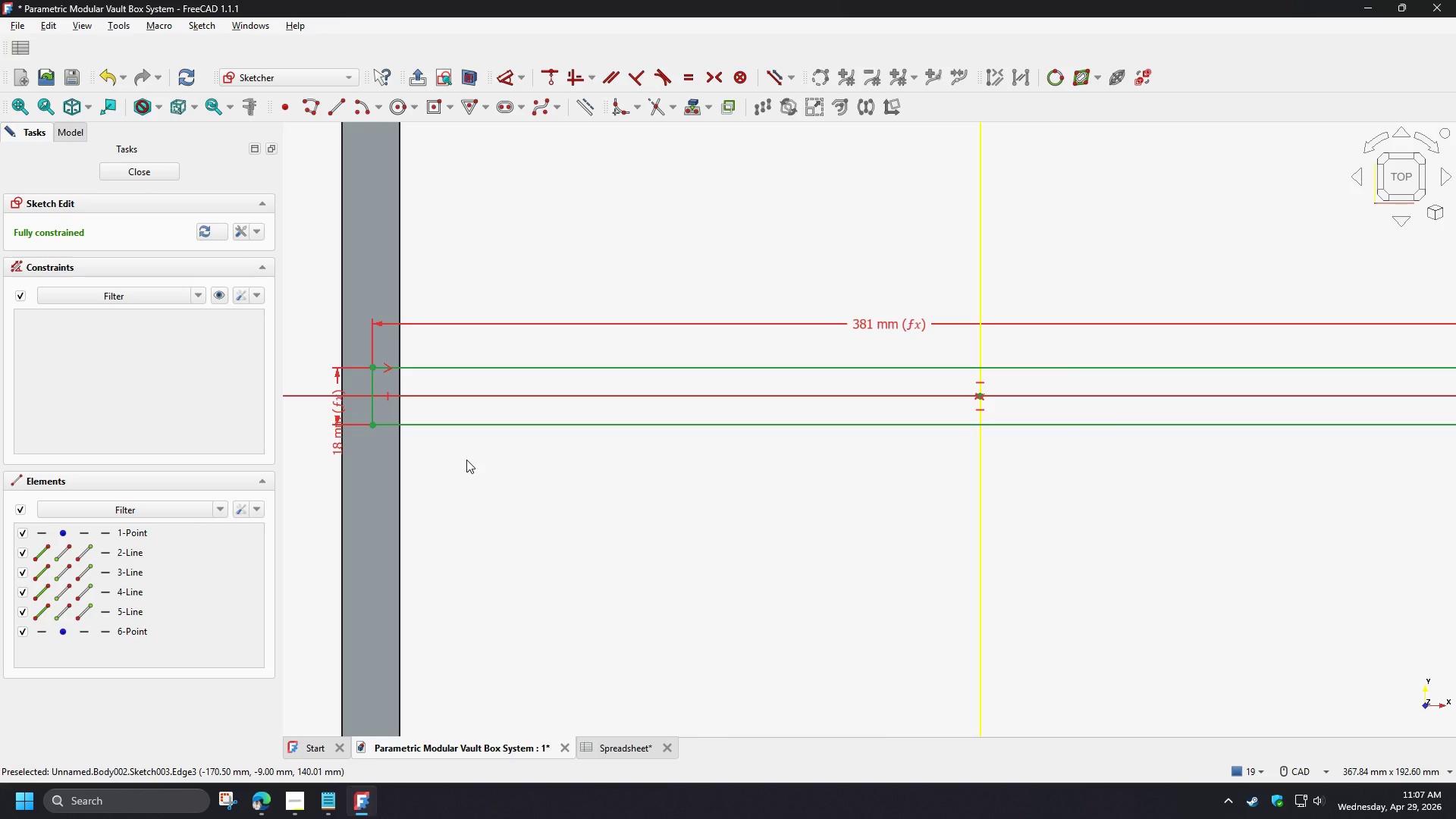 
scroll: coordinate [466, 460], scroll_direction: down, amount: 2.0
 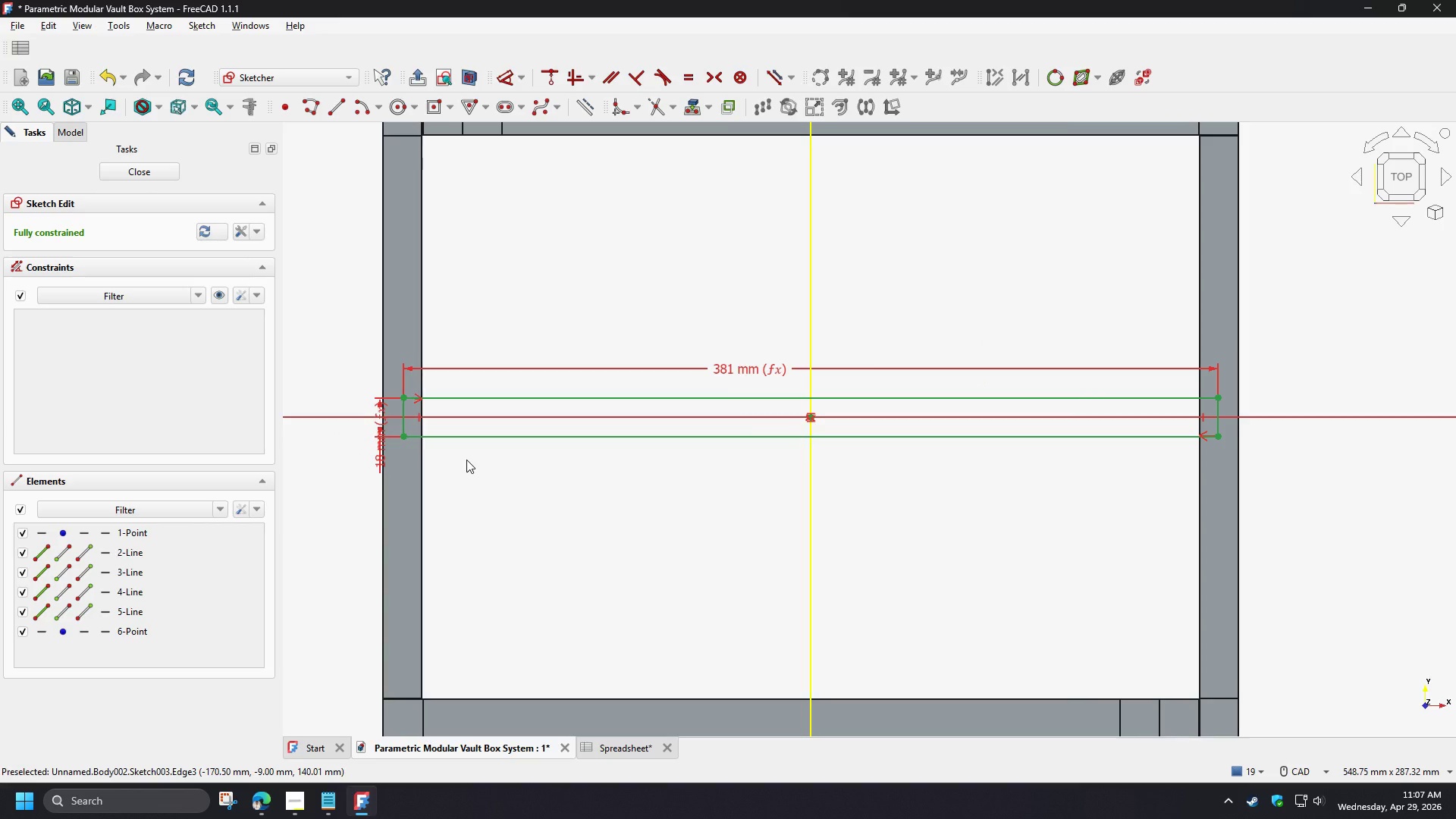 
scroll: coordinate [466, 460], scroll_direction: up, amount: 1.0
 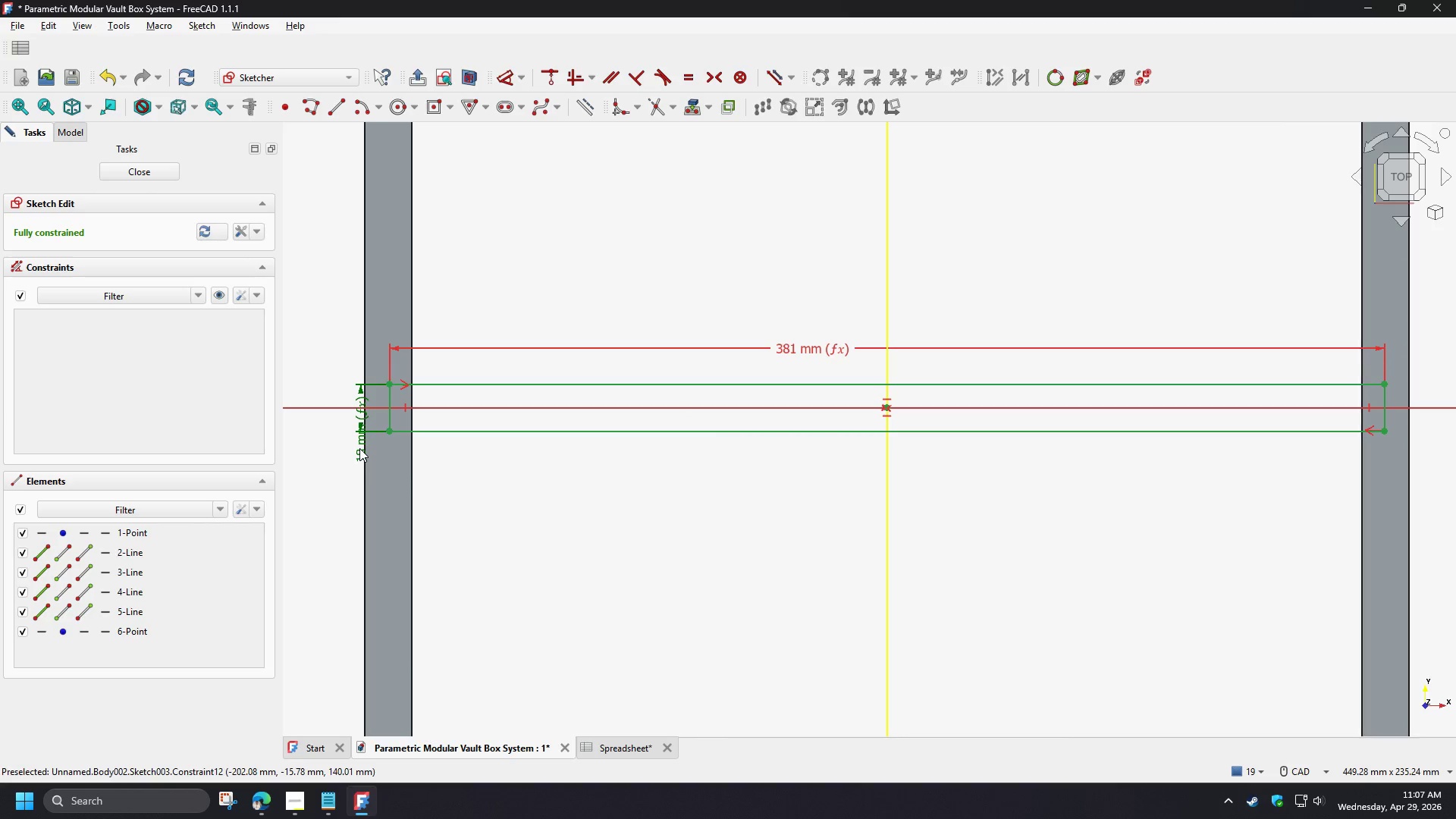 
left_click_drag(start_coordinate=[359, 448], to_coordinate=[319, 485])
 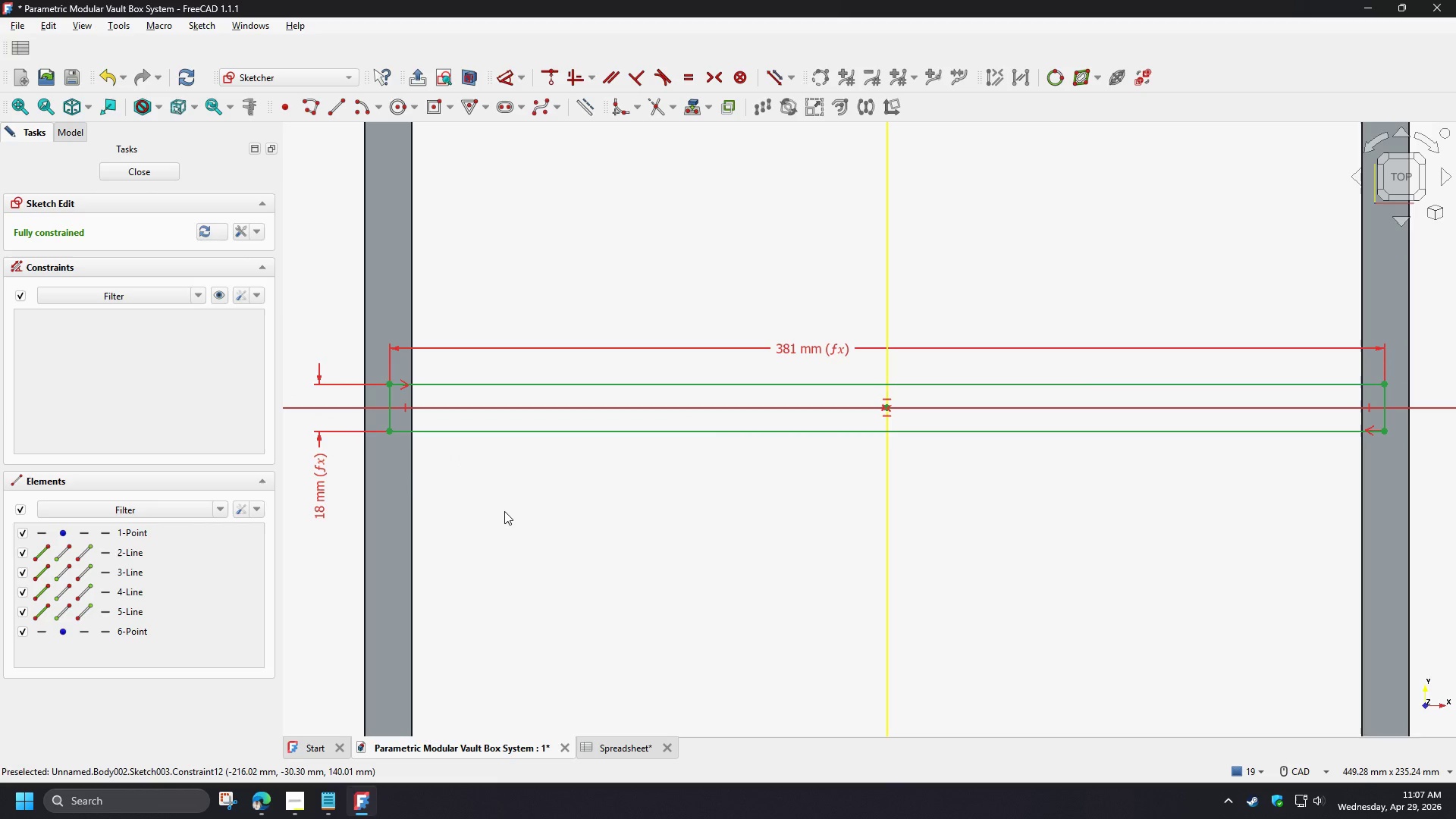 
left_click([504, 511])
 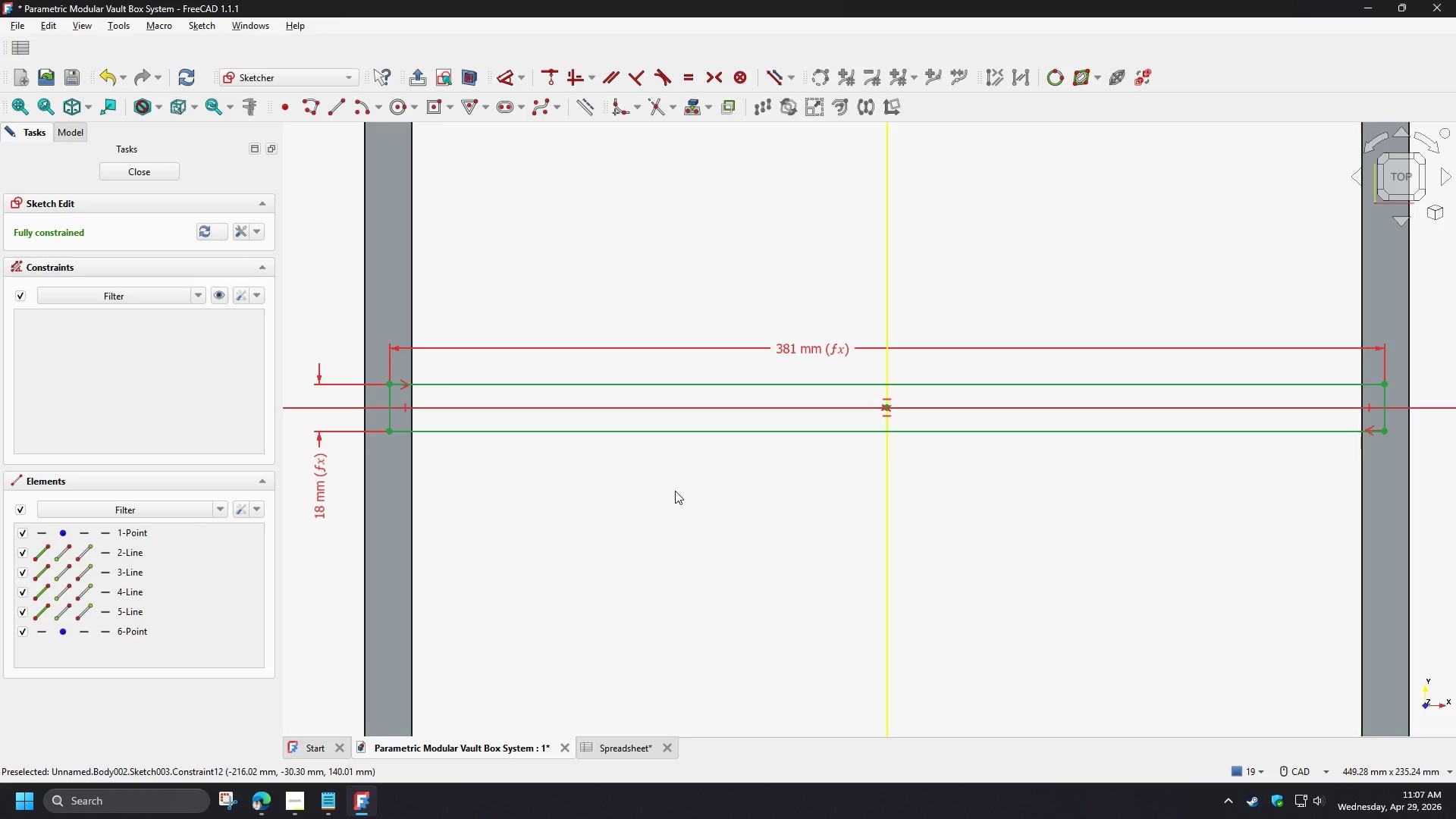 
scroll: coordinate [717, 491], scroll_direction: none, amount: 0.0
 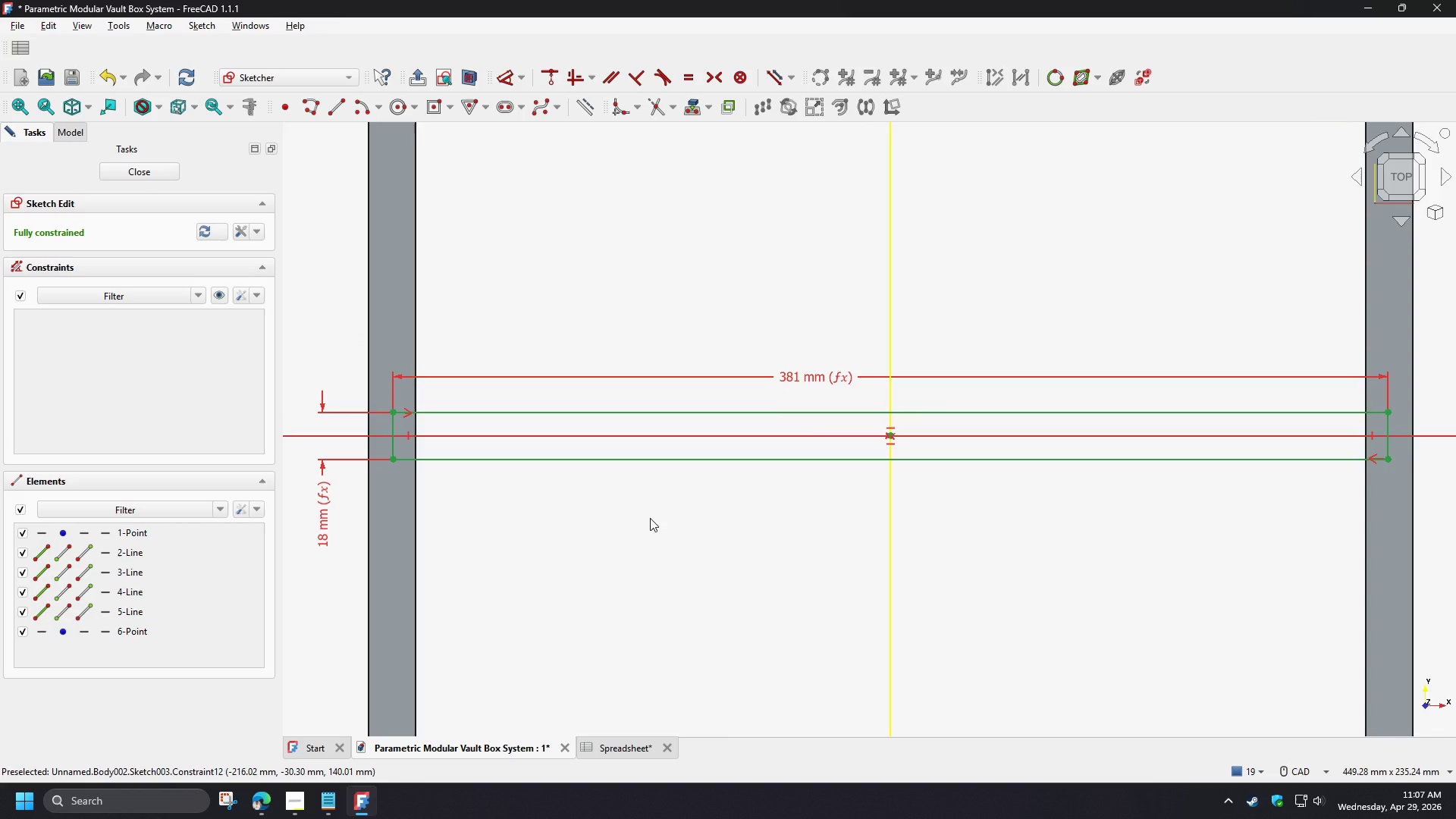 
wait(5.09)
 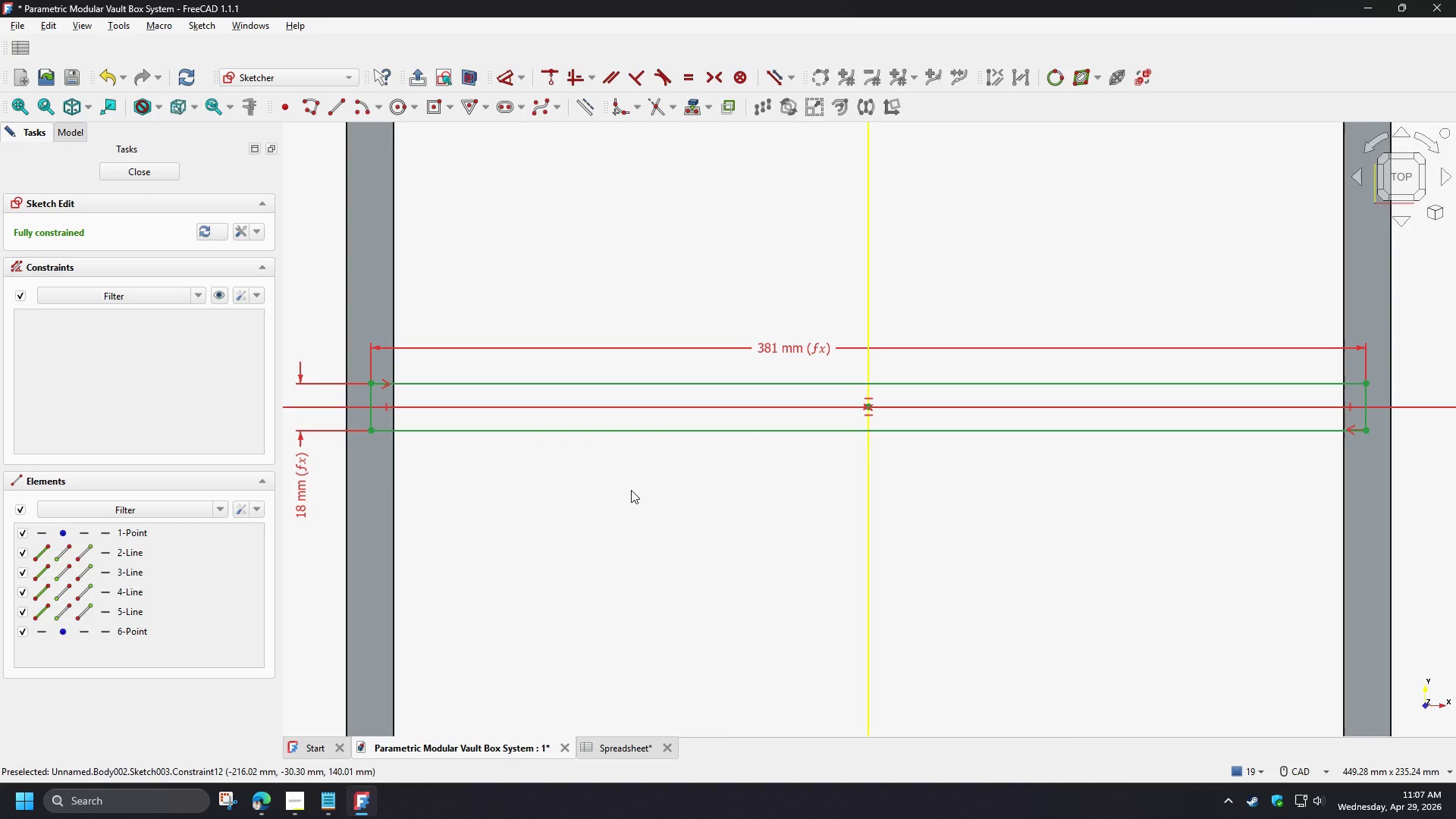 
scroll: coordinate [650, 513], scroll_direction: down, amount: 1.0
 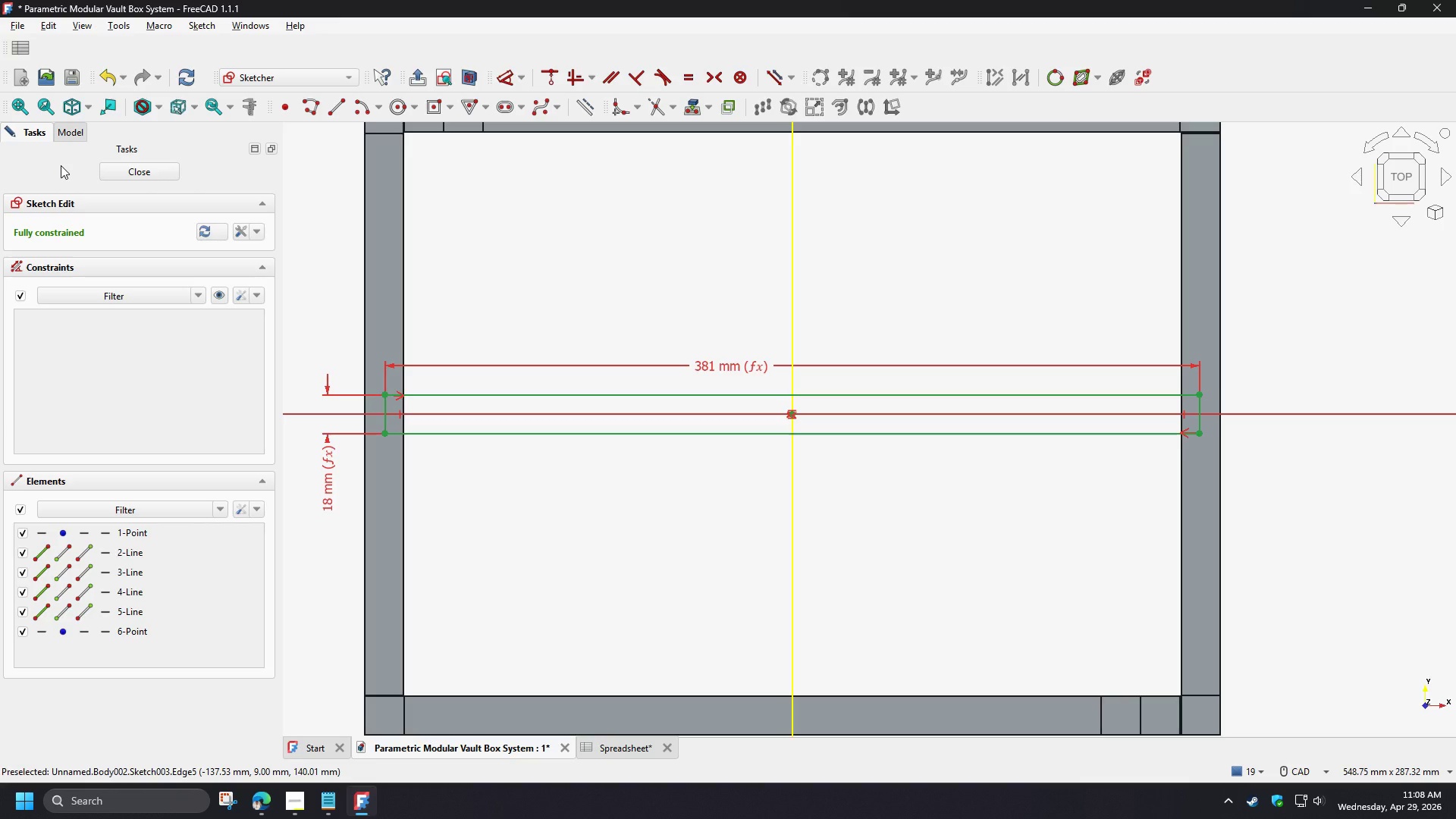 
wait(55.3)
 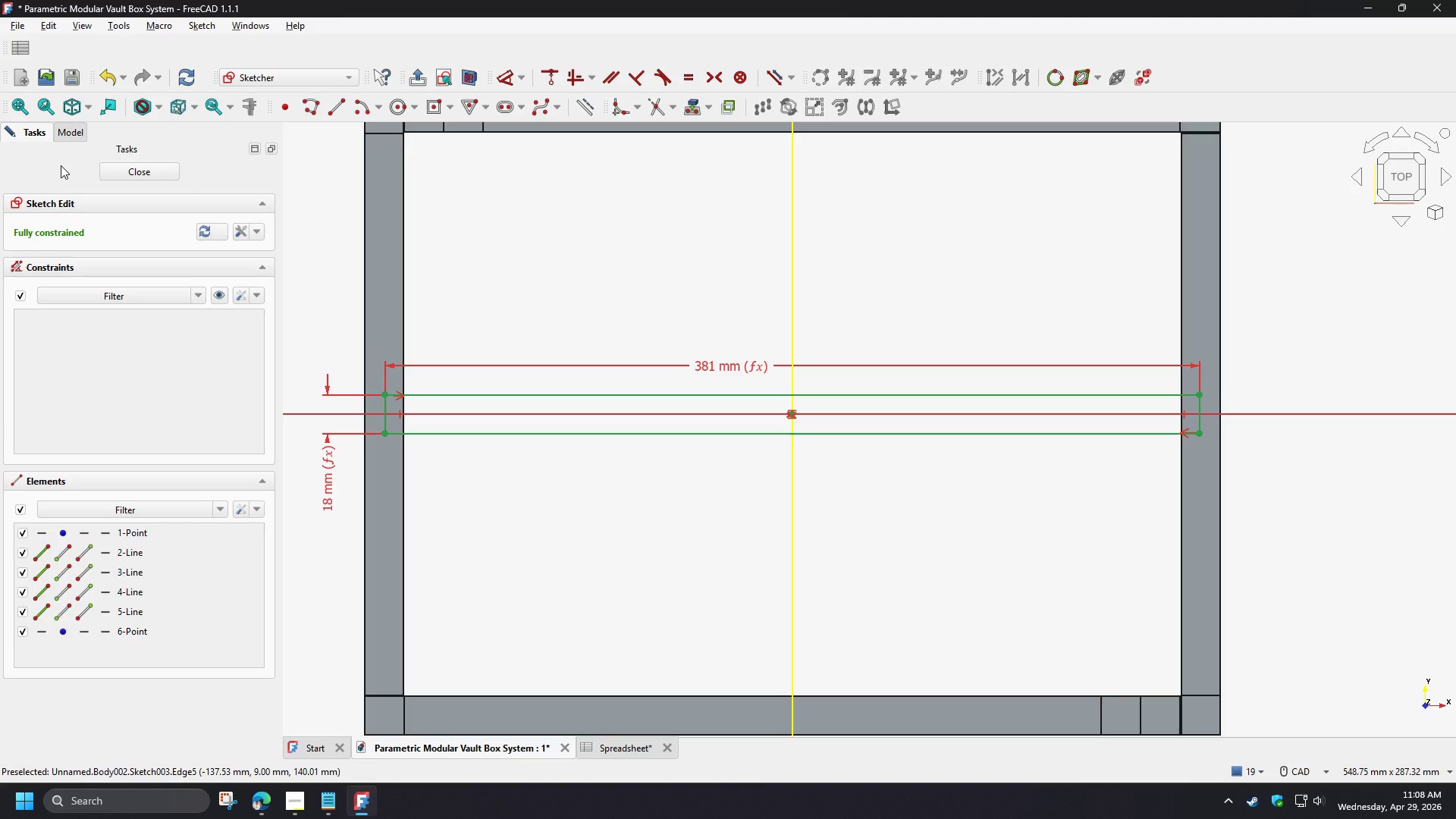 
left_click([119, 168])
 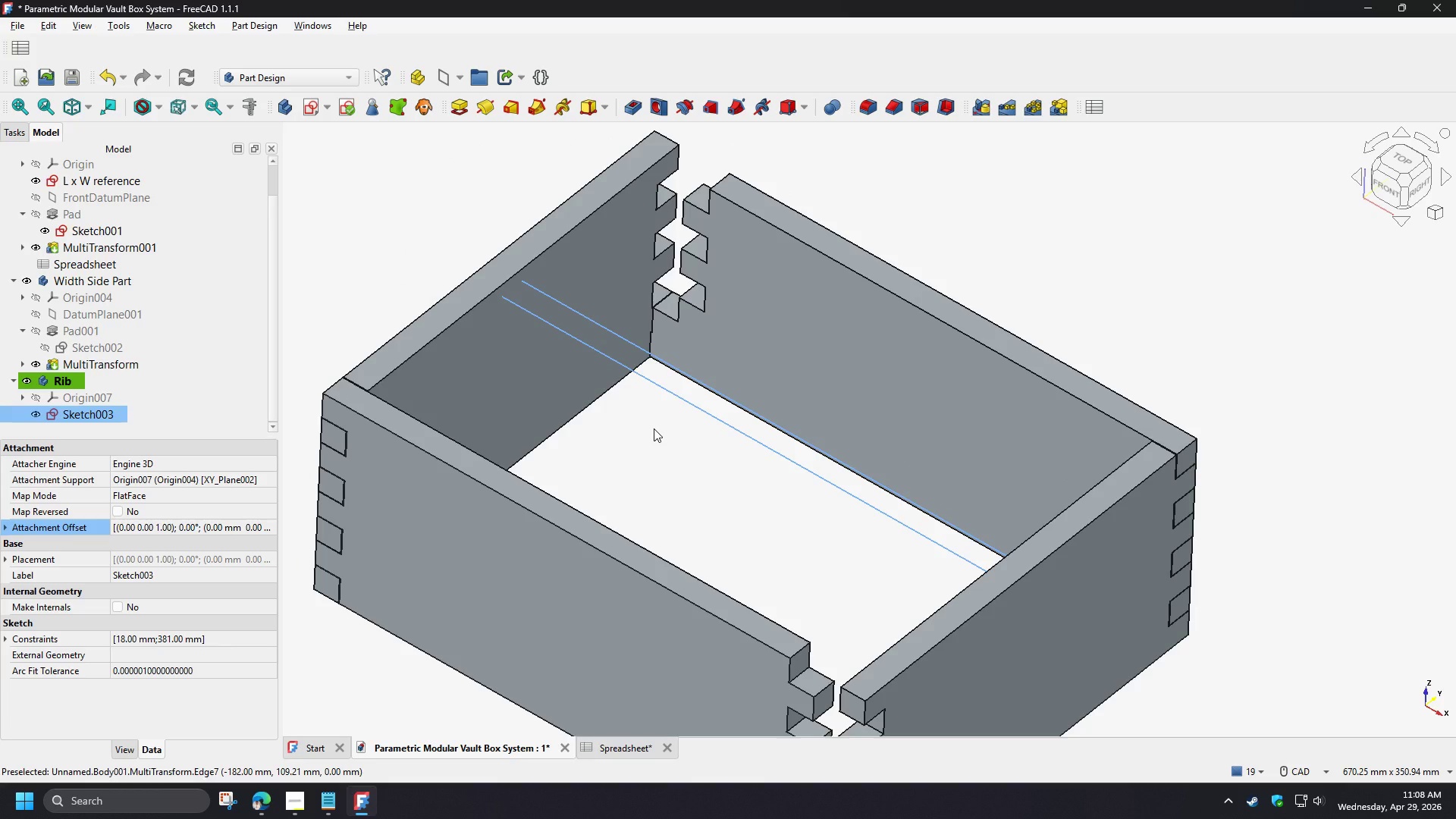 
wait(12.51)
 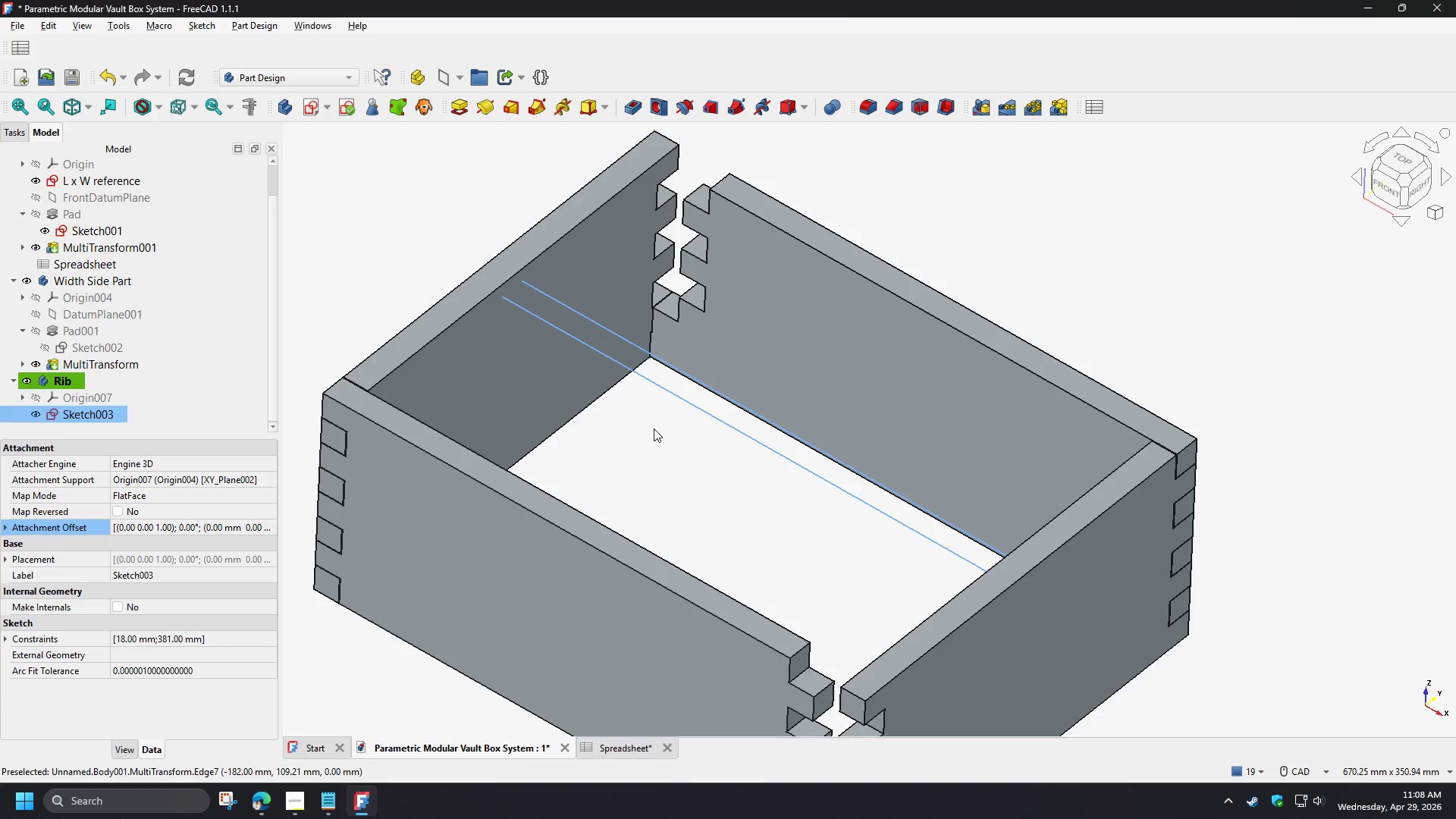 
left_click([444, 78])
 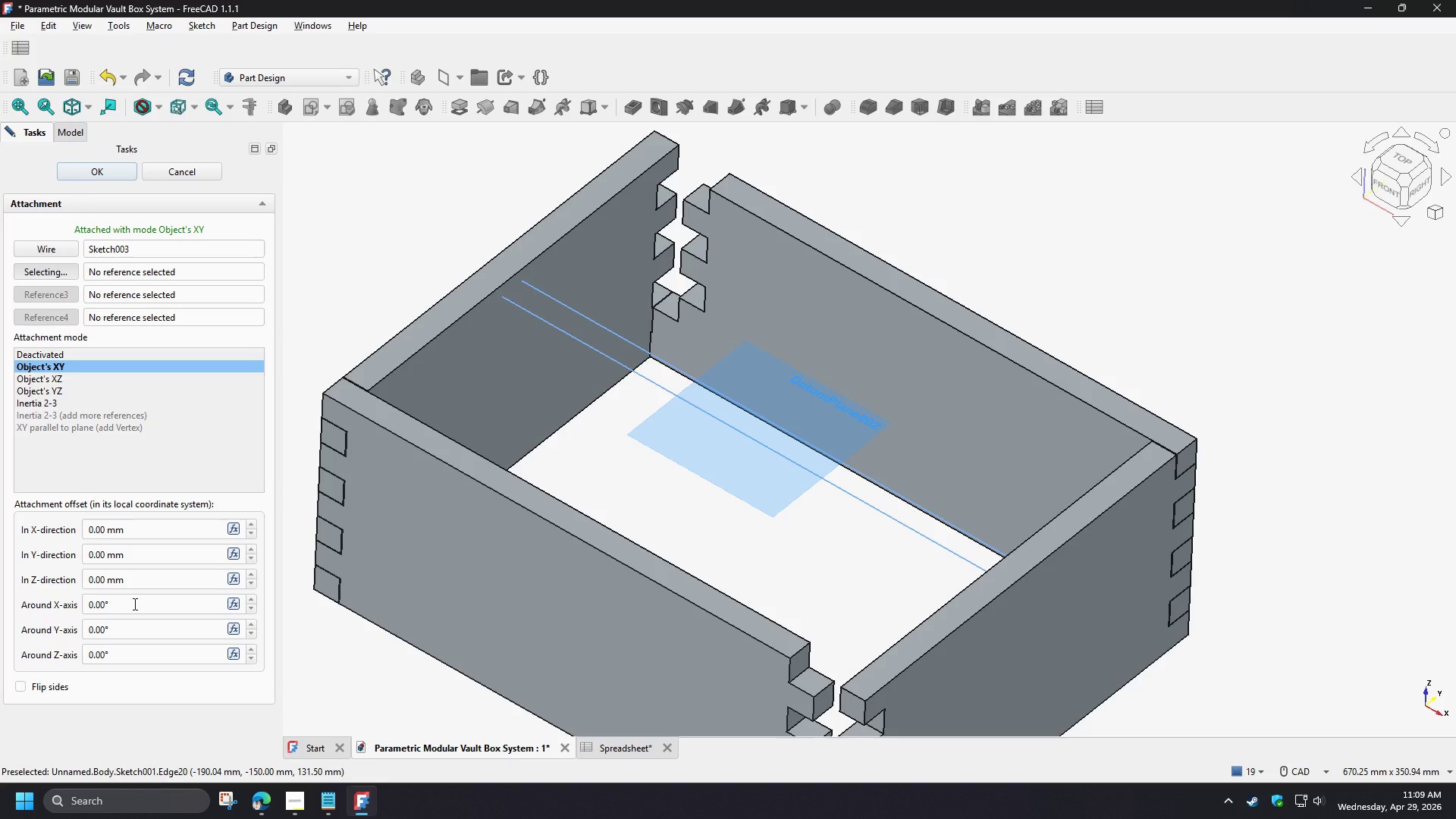 
left_click_drag(start_coordinate=[94, 582], to_coordinate=[86, 582])
 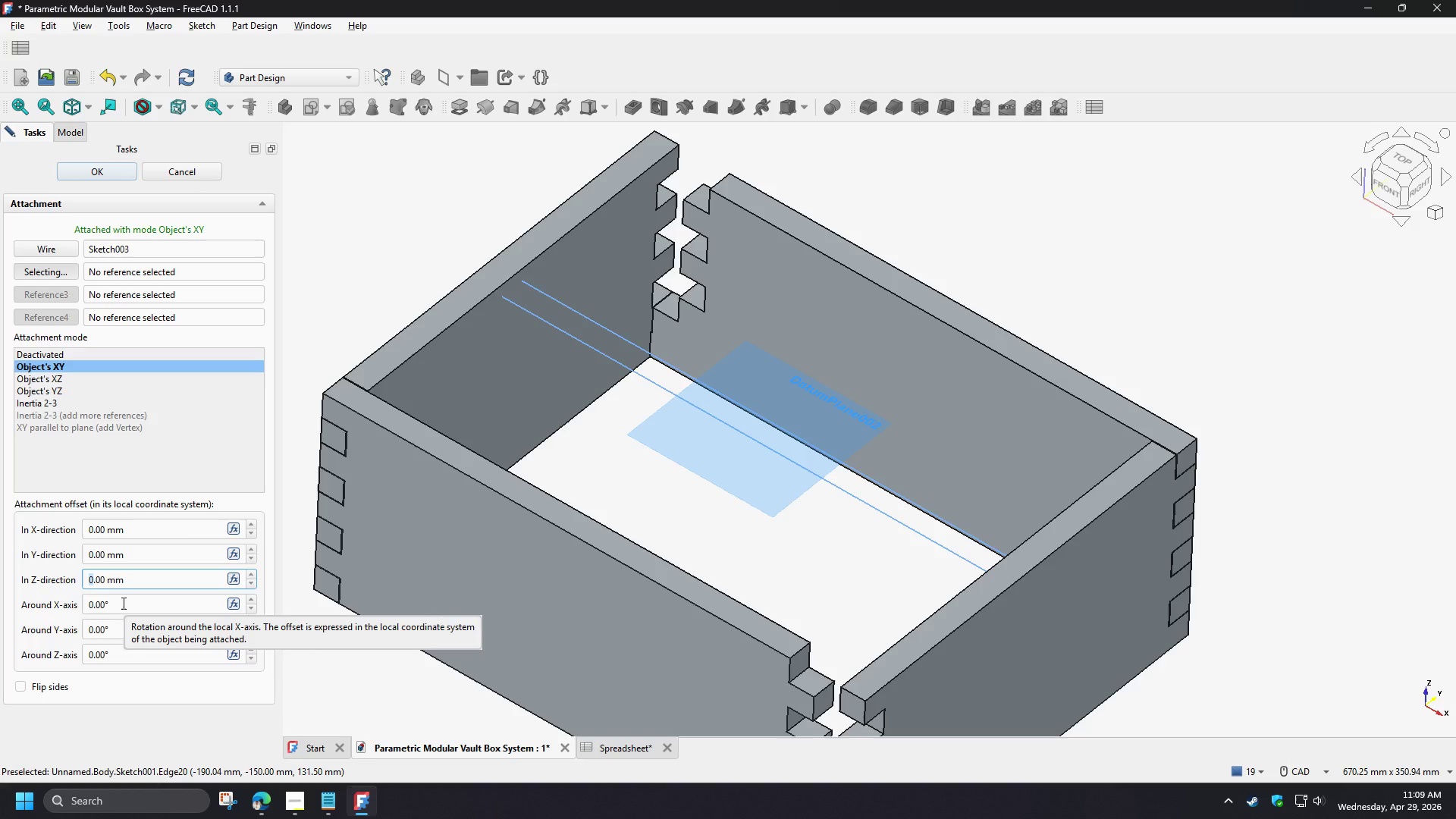 
wait(9.33)
 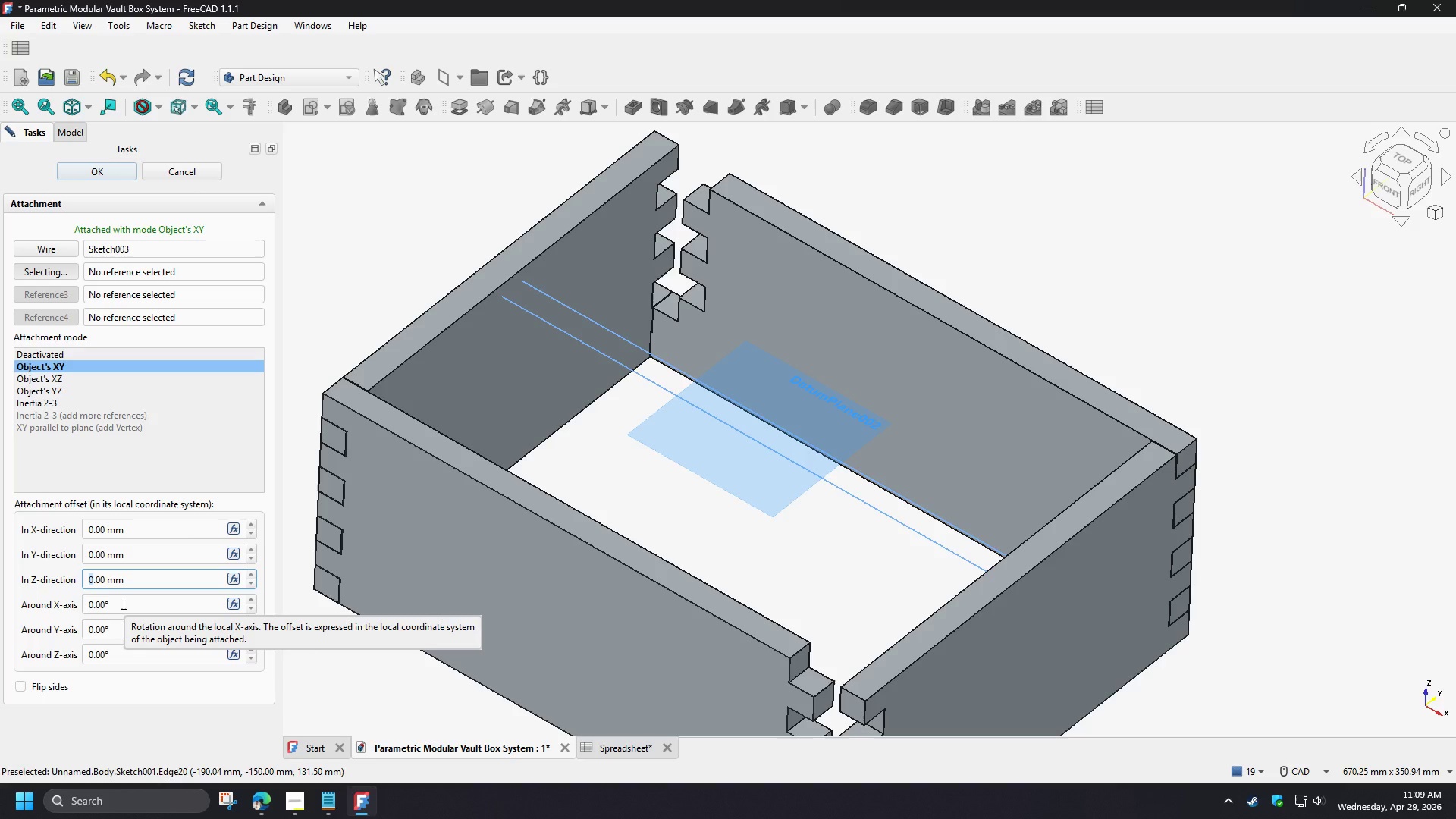 
left_click([172, 455])
 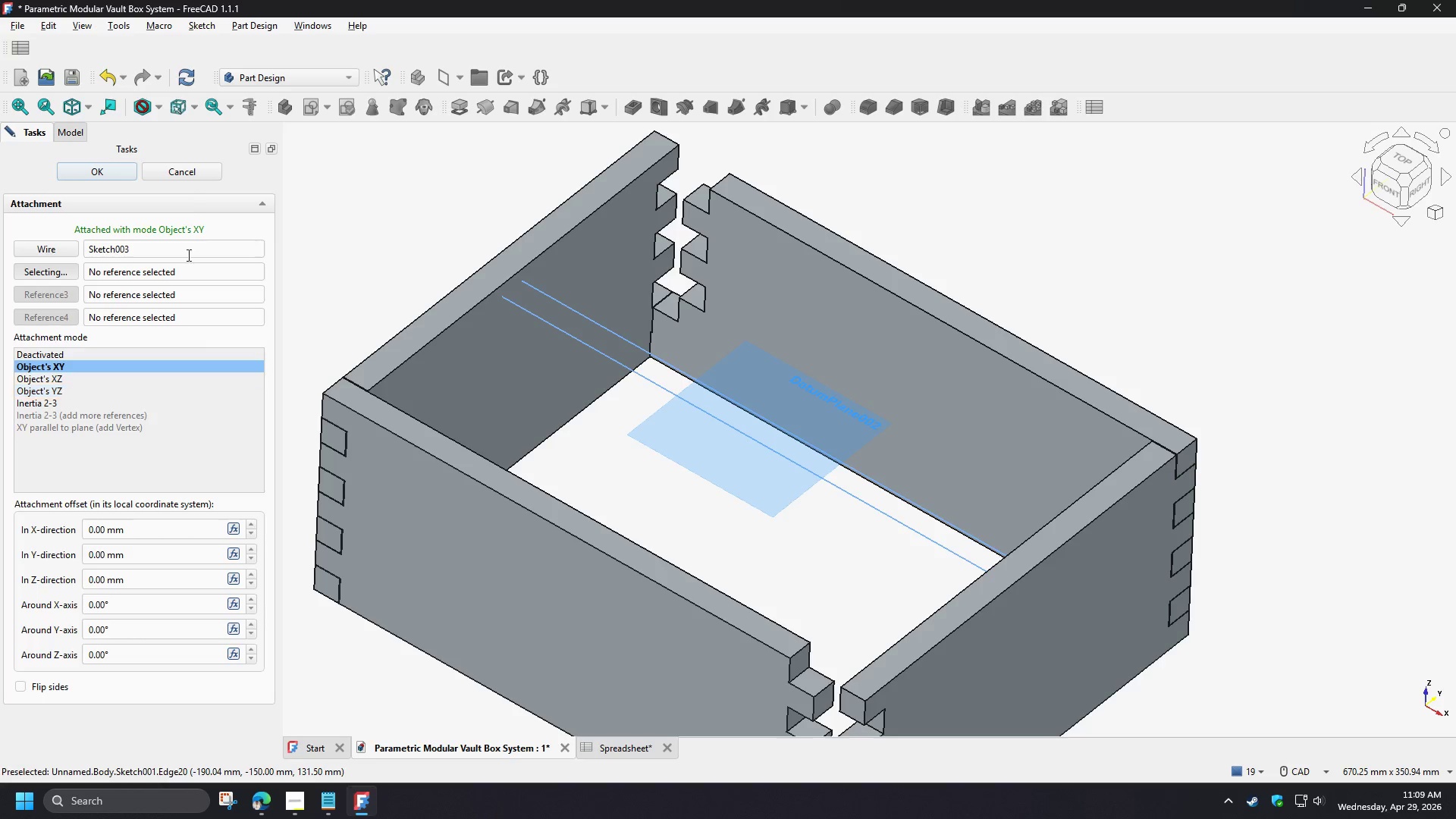 
left_click([187, 168])
 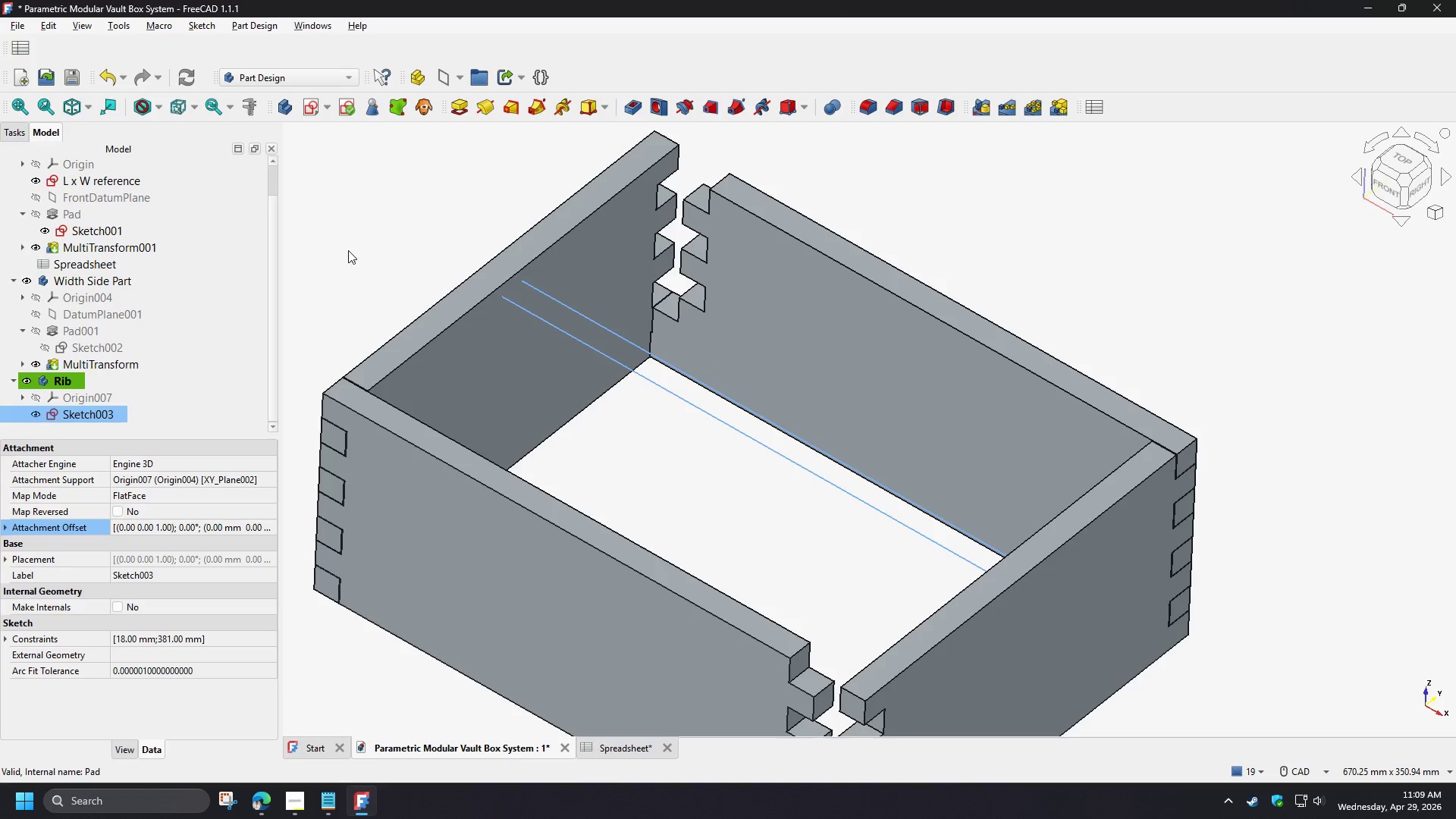 
left_click([357, 253])
 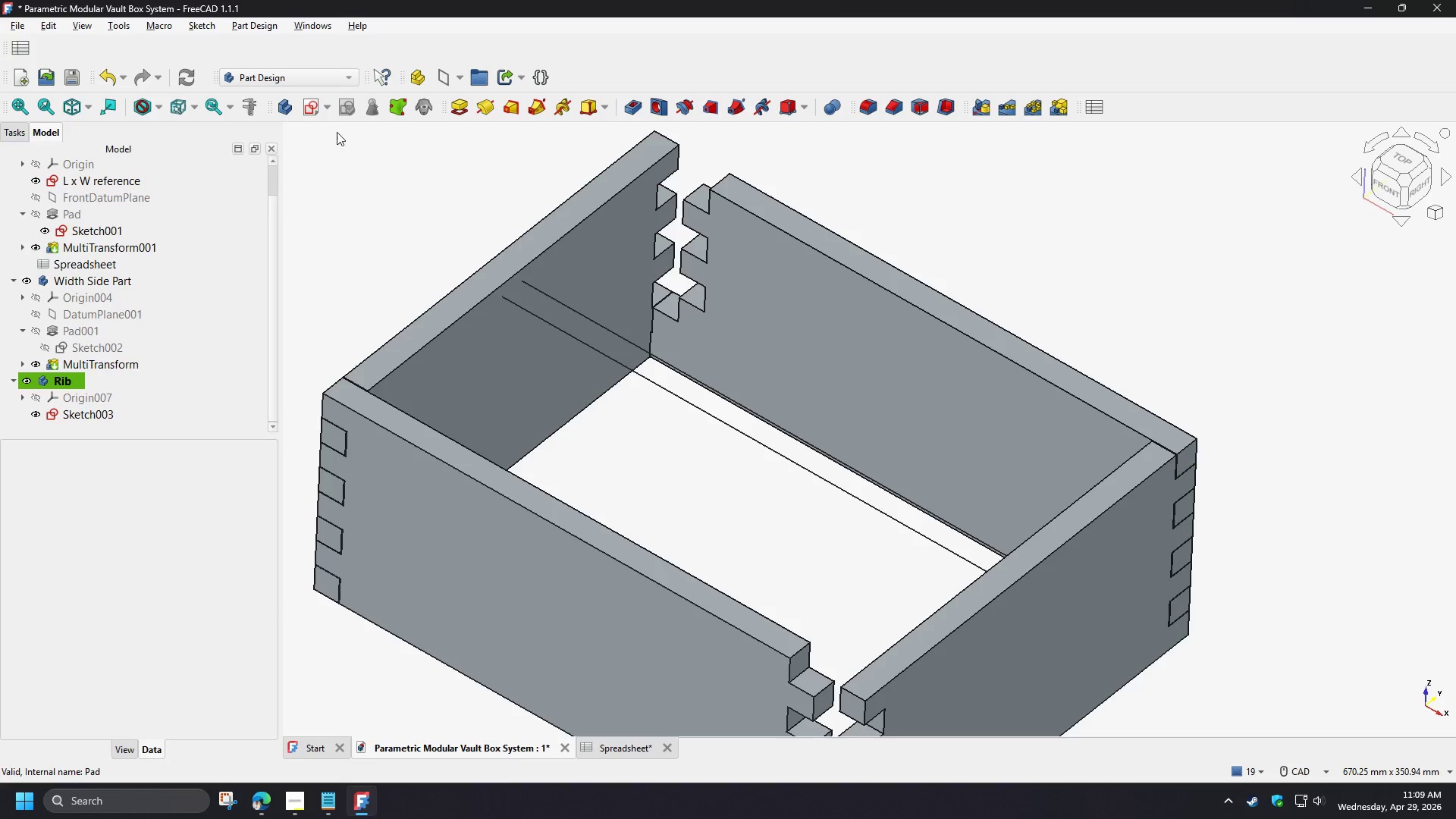 
left_click([312, 104])
 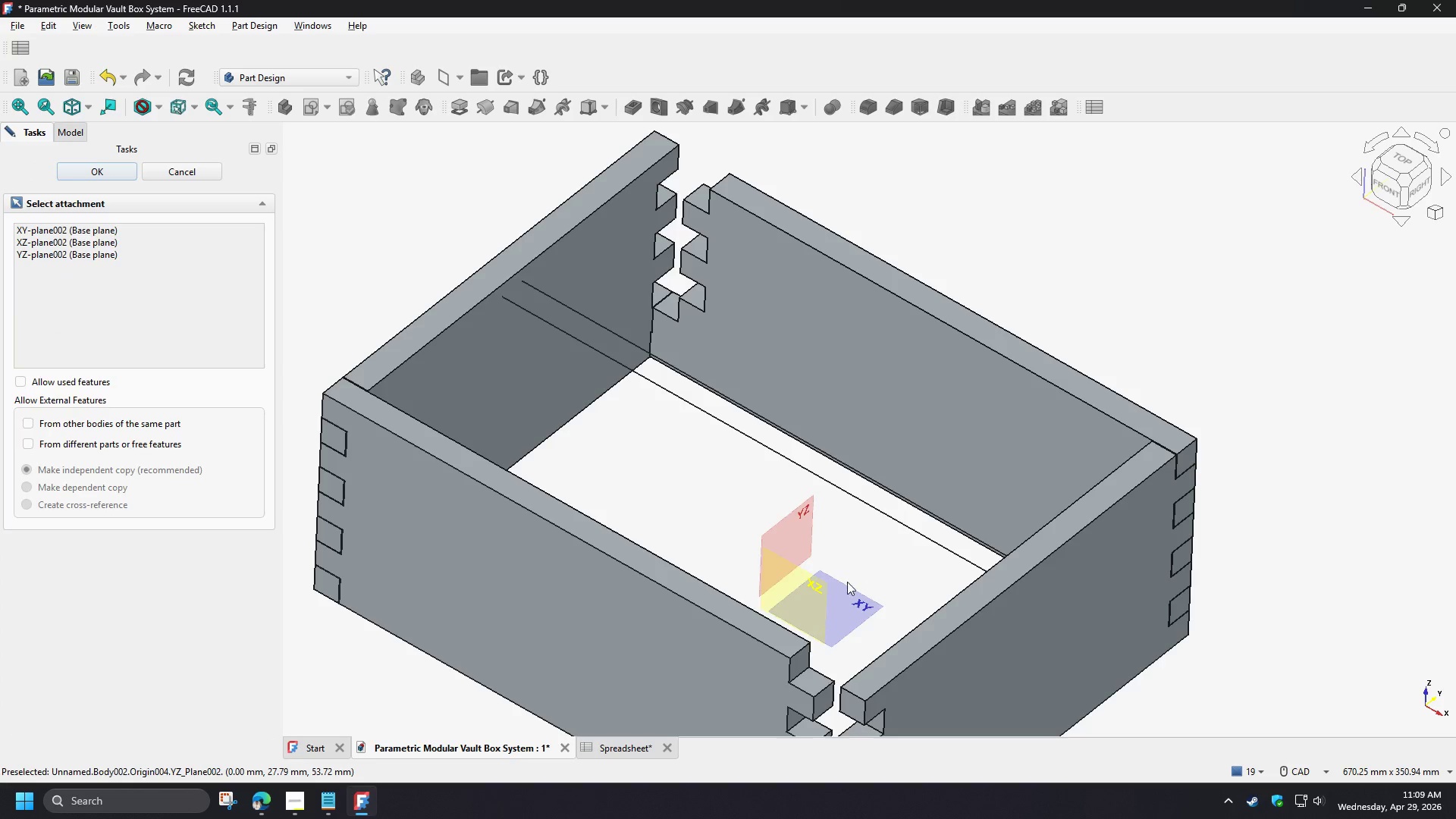 
left_click([852, 601])
 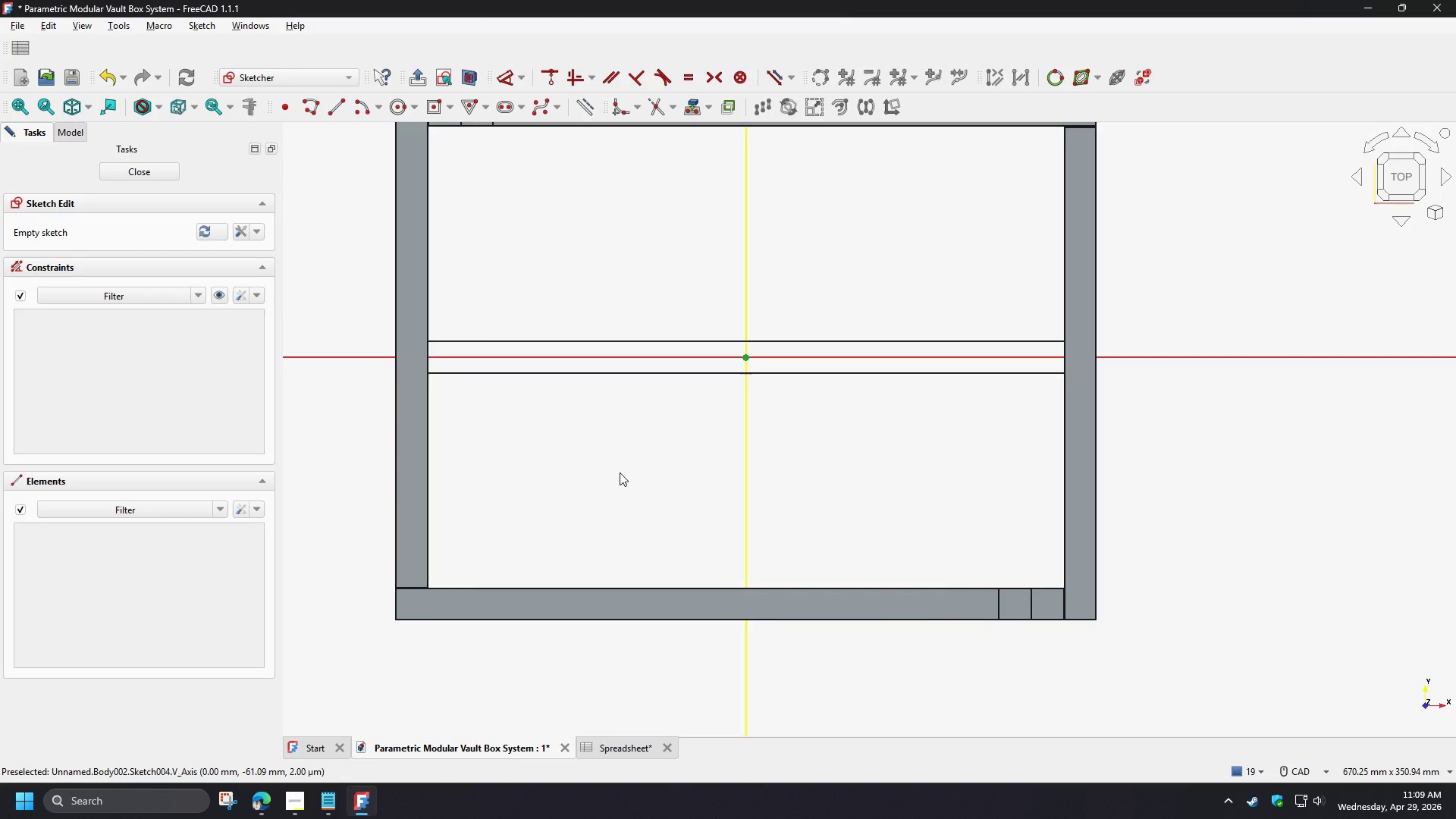 
wait(8.64)
 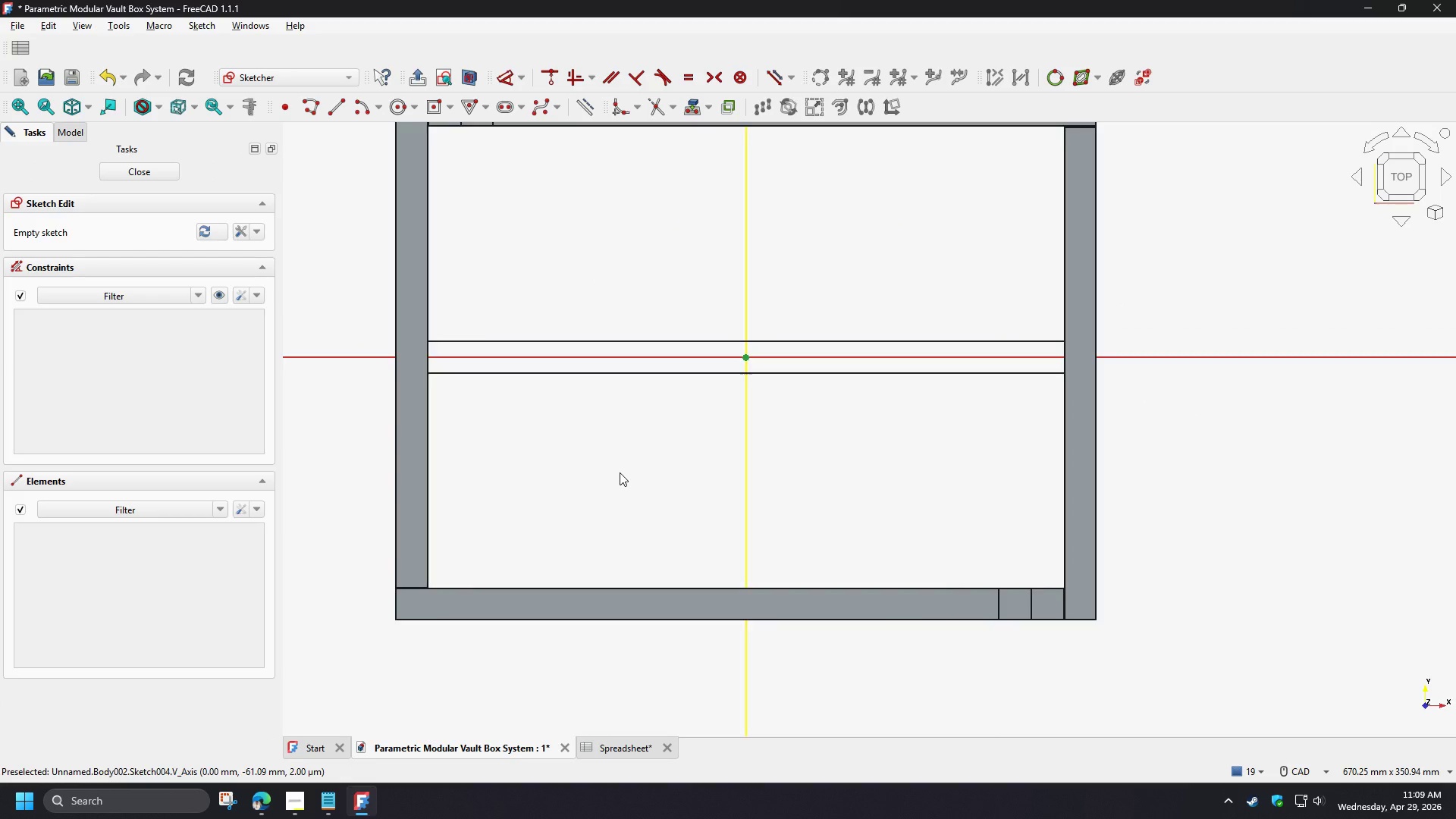 
left_click([150, 174])
 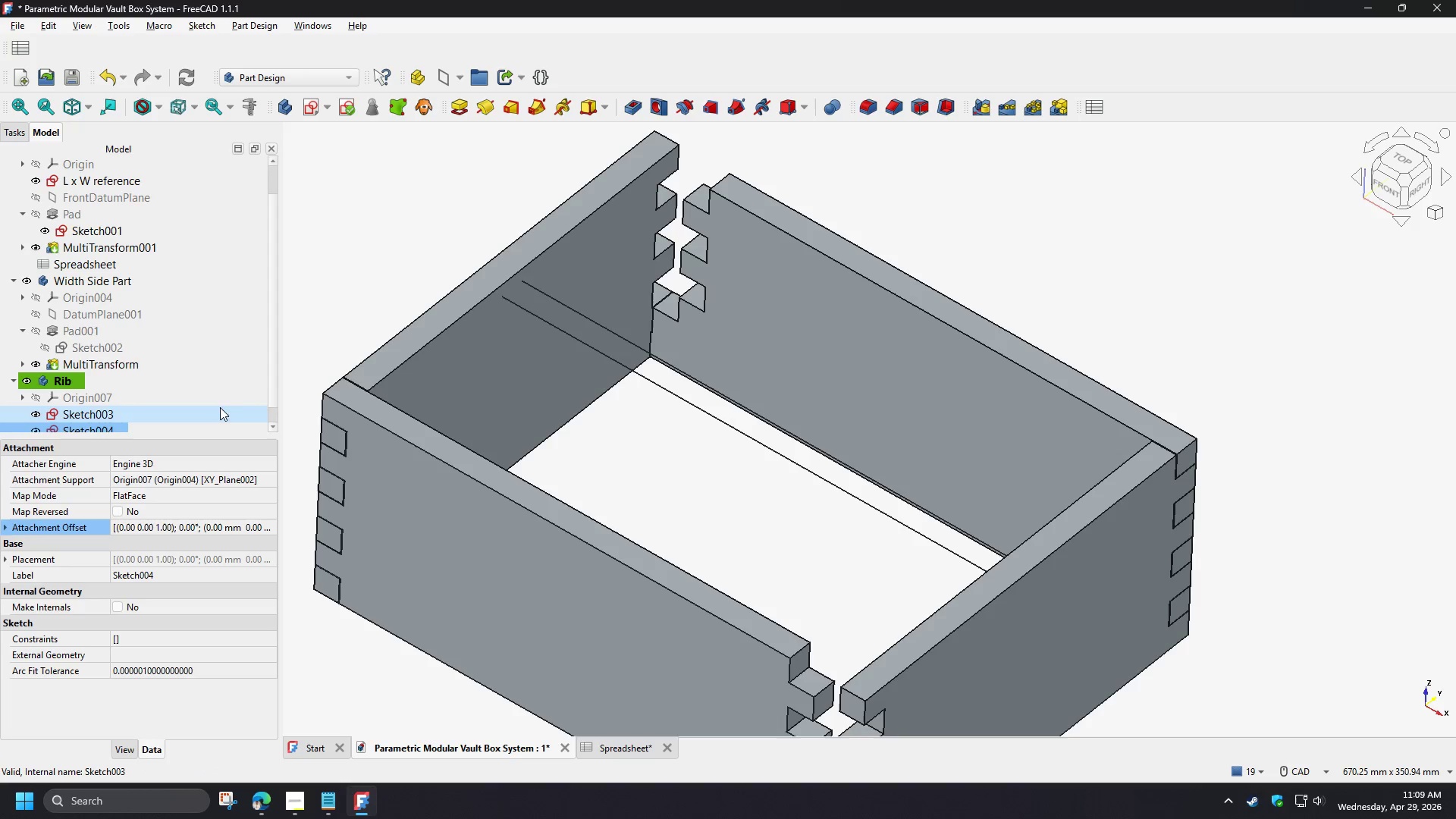 
scroll: coordinate [202, 406], scroll_direction: down, amount: 3.0
 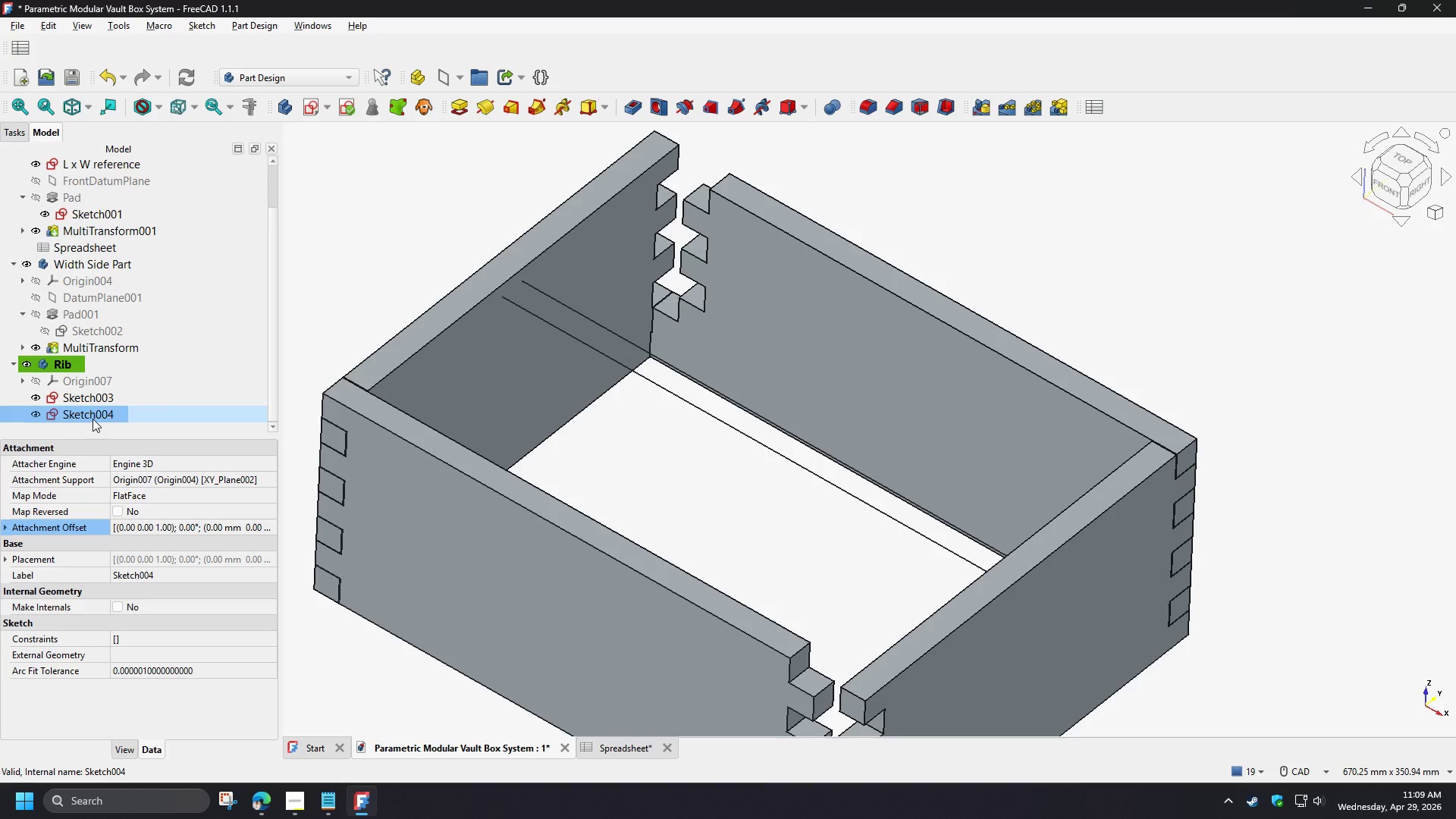 
wait(13.87)
 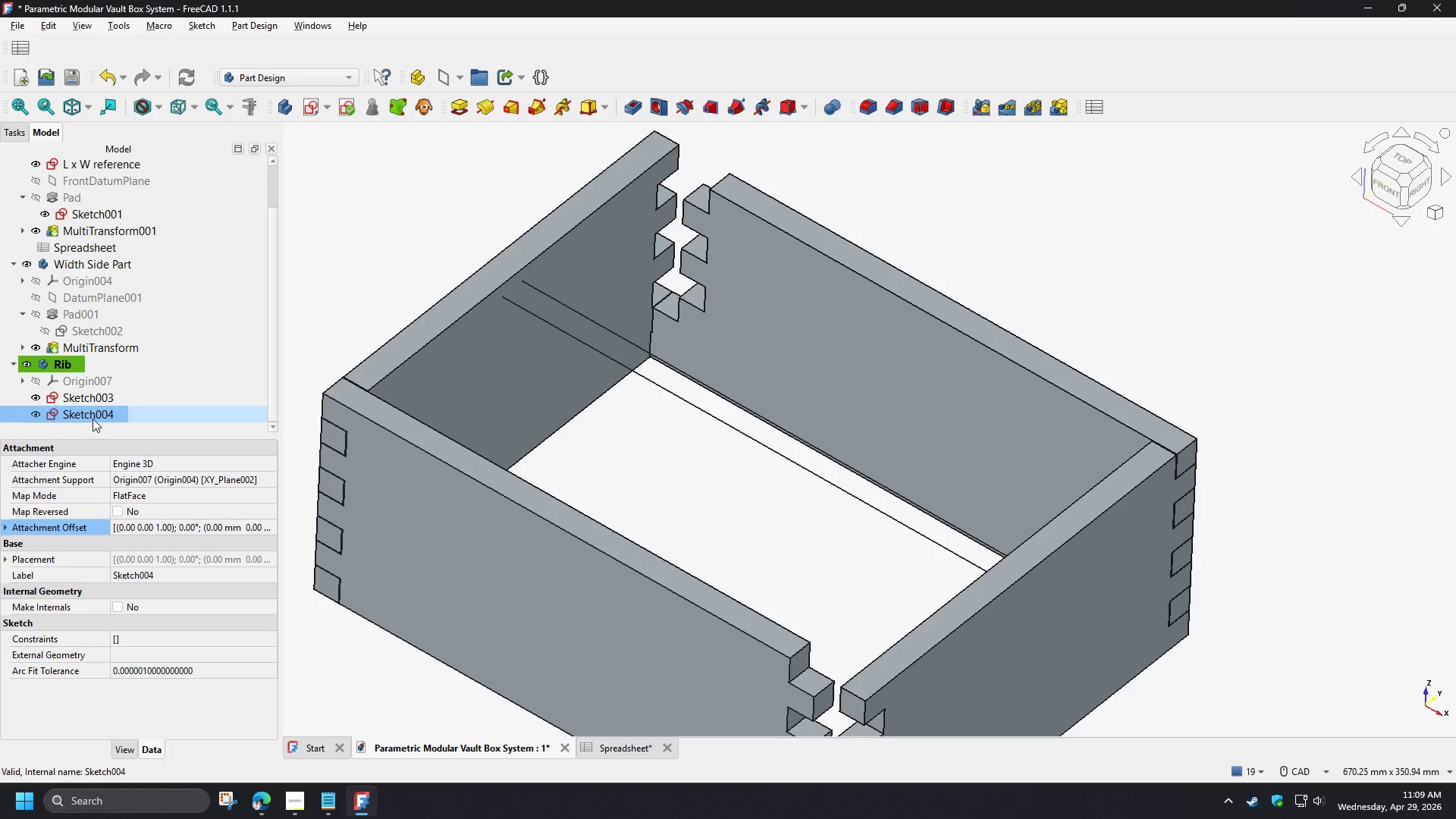 
left_click([93, 419])
 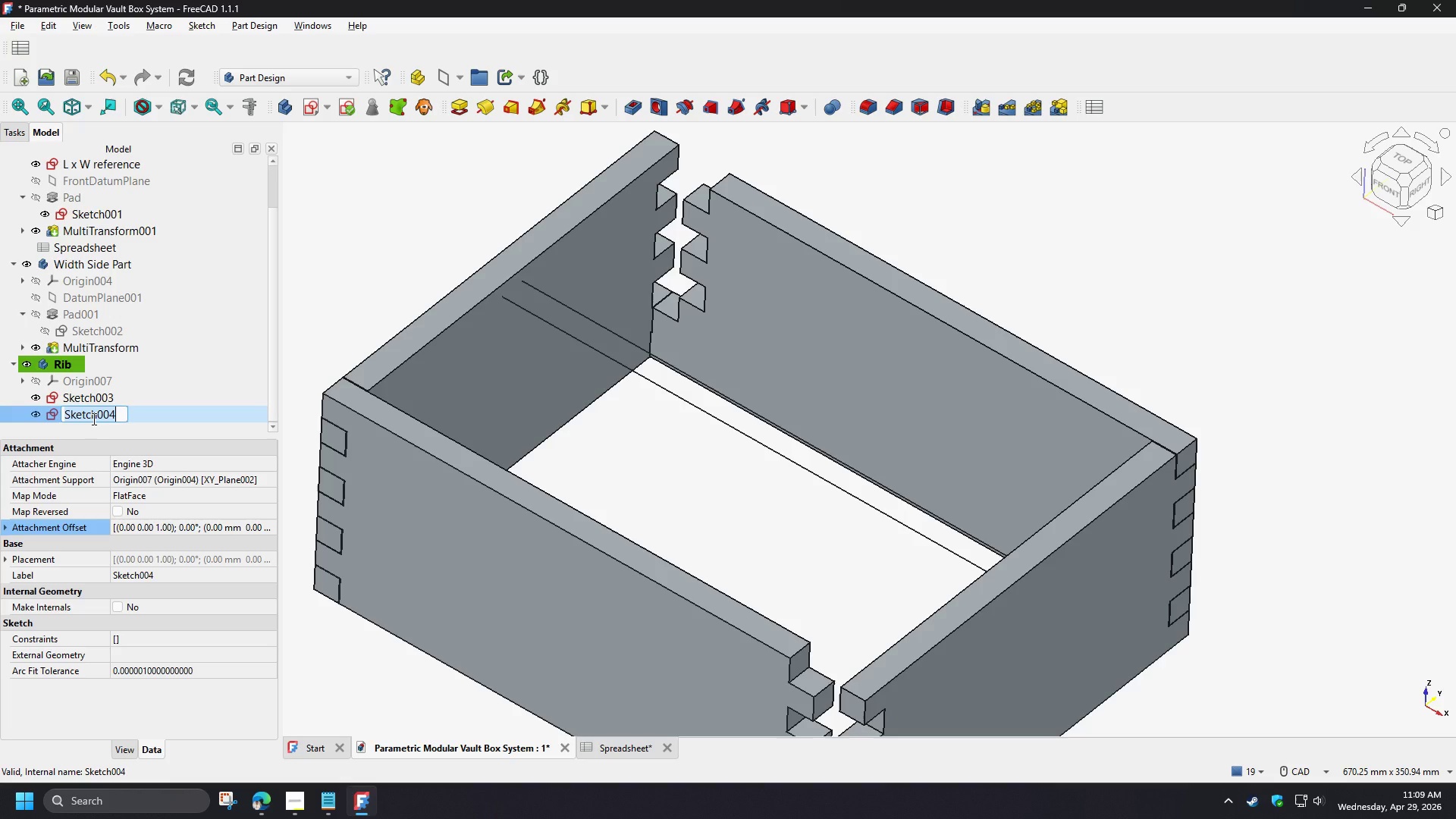 
type([F2]ribcut)
key(Backspace)
key(Backspace)
key(Backspace)
 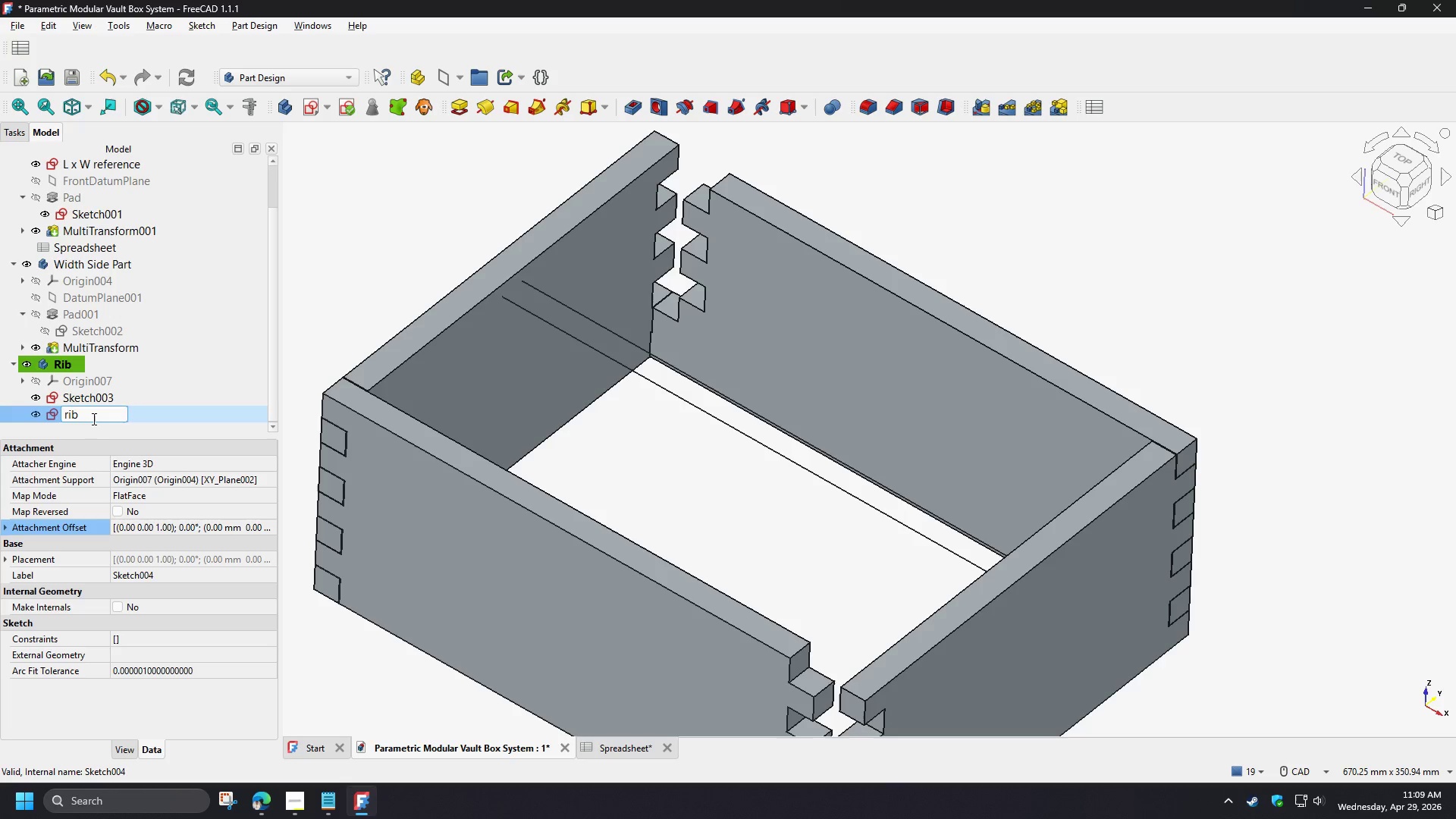 
key(Backspace)
key(Backspace)
key(Backspace)
type(RibCut)
key(NumpadEnter)
type([F2])
 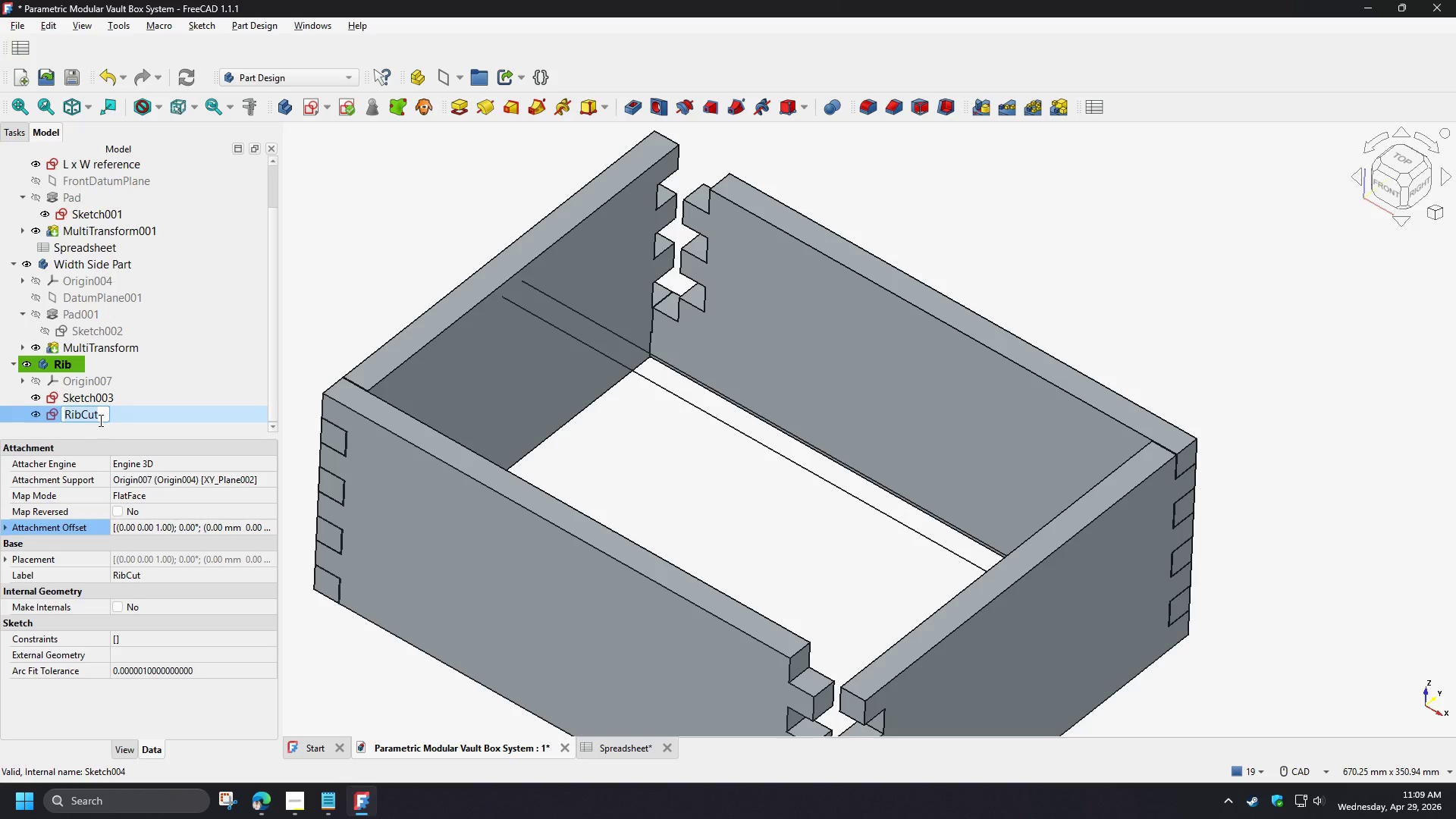 
left_click([99, 420])
 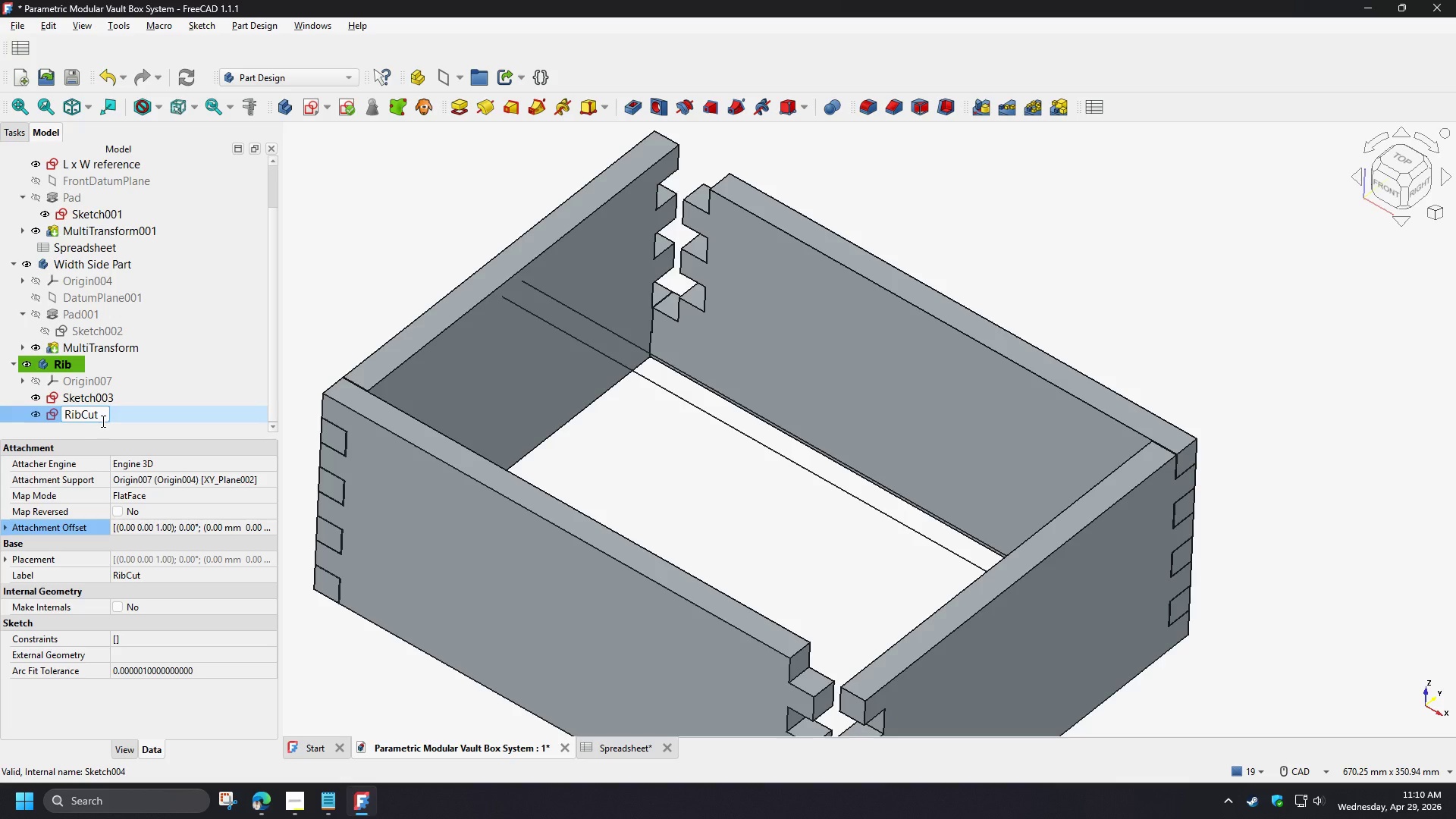 
type(out)
key(NumpadEnter)
 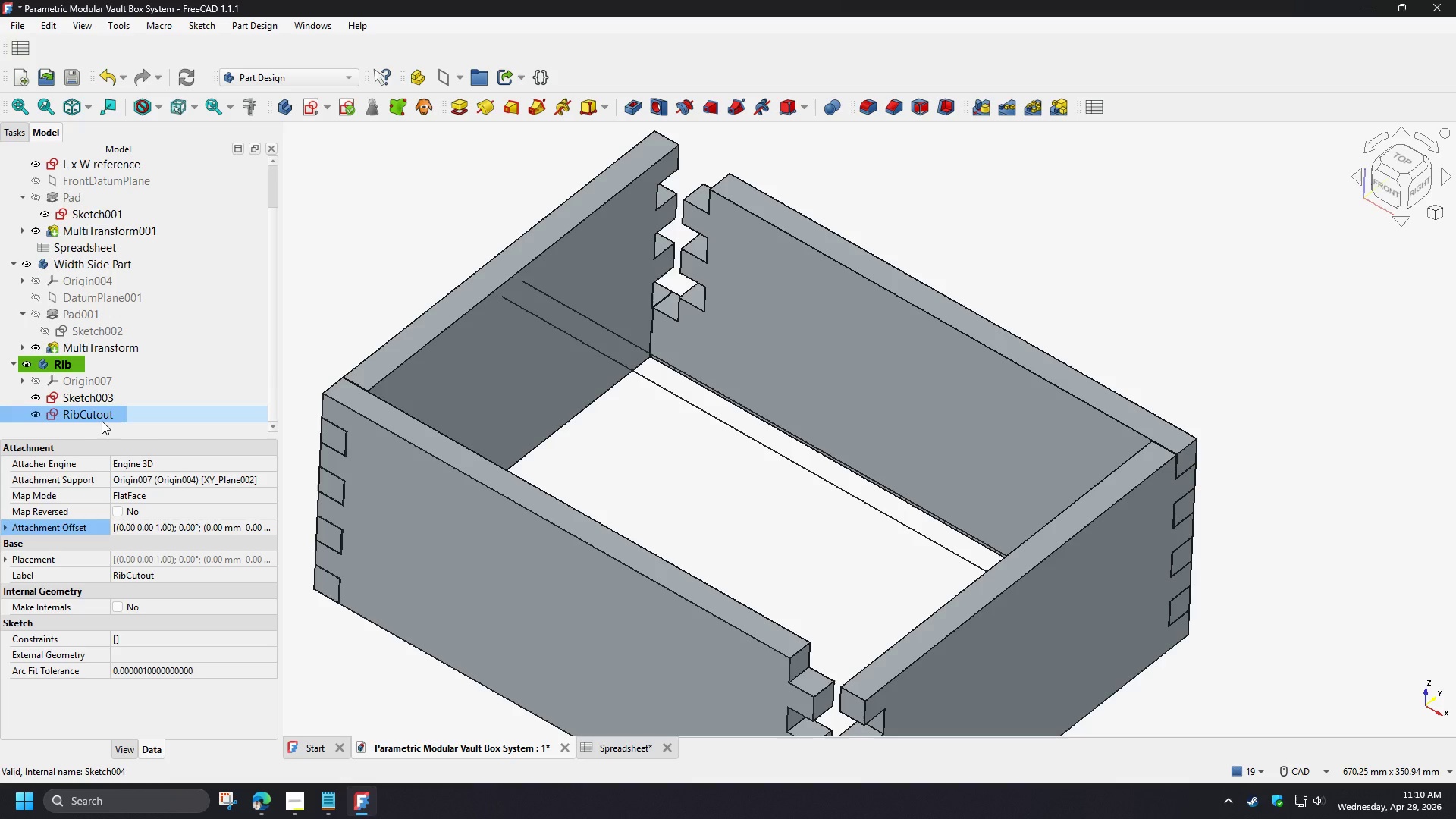 
left_click([268, 527])
 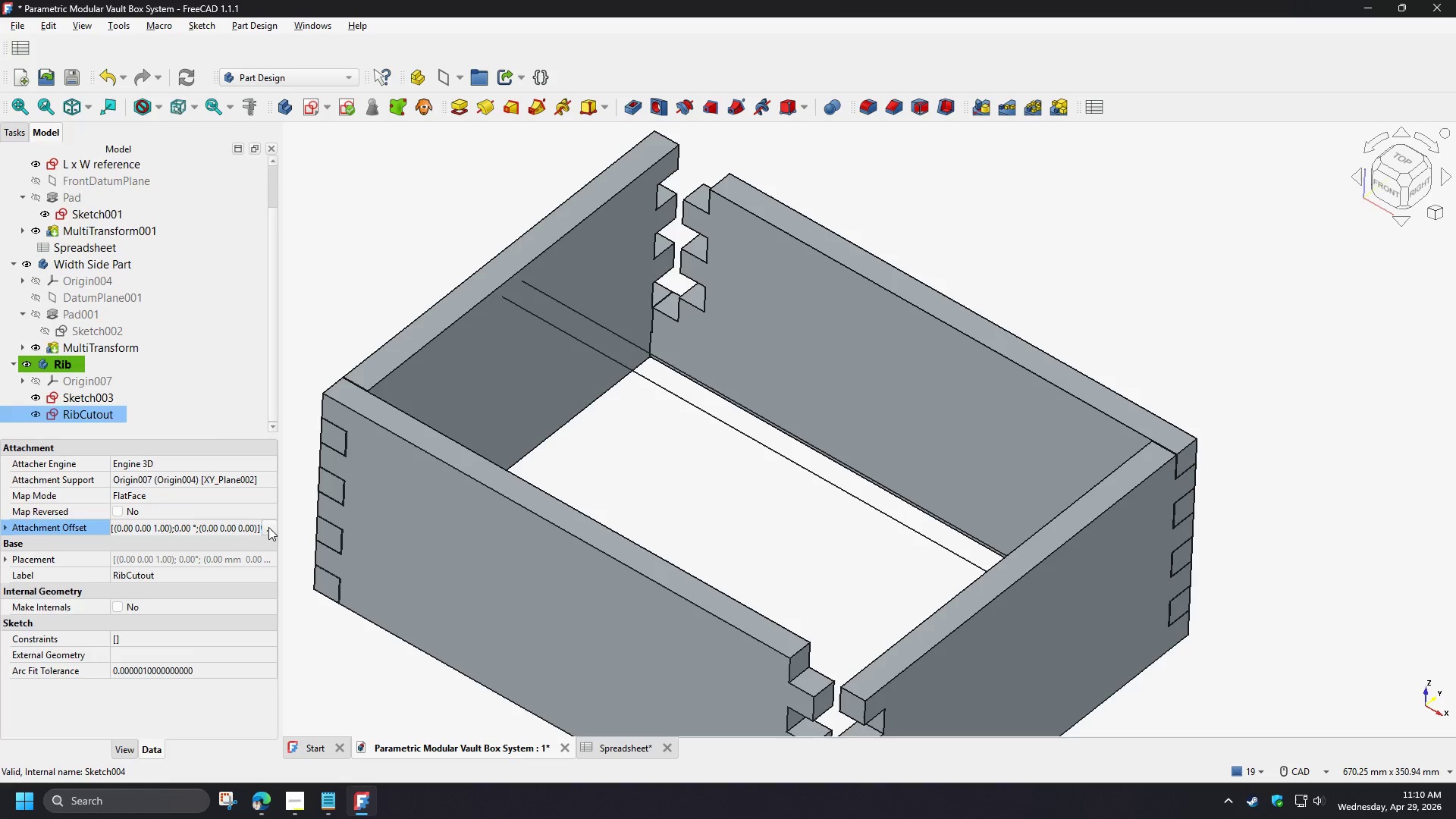 
left_click([268, 527])
 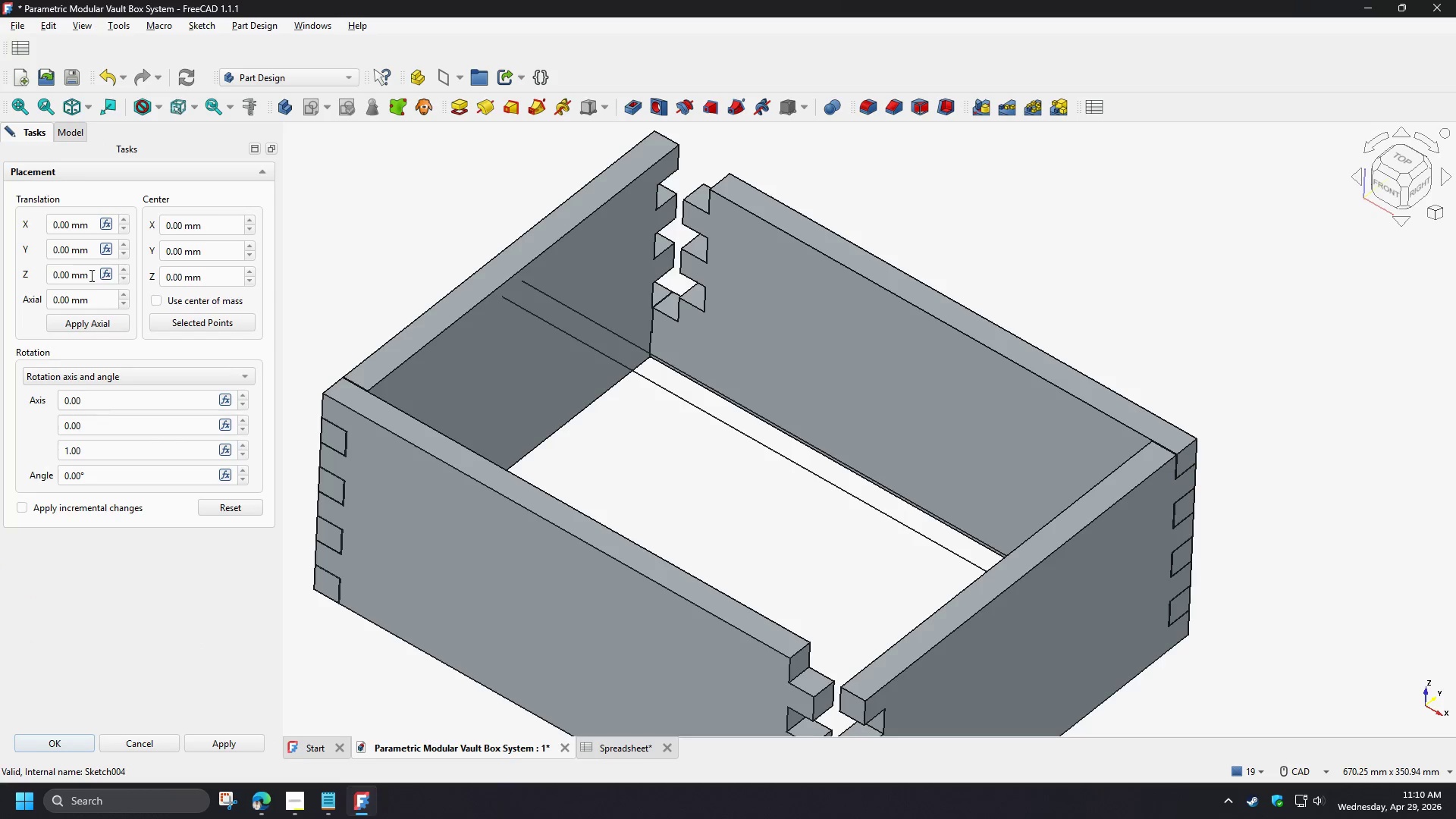 
left_click([108, 272])
 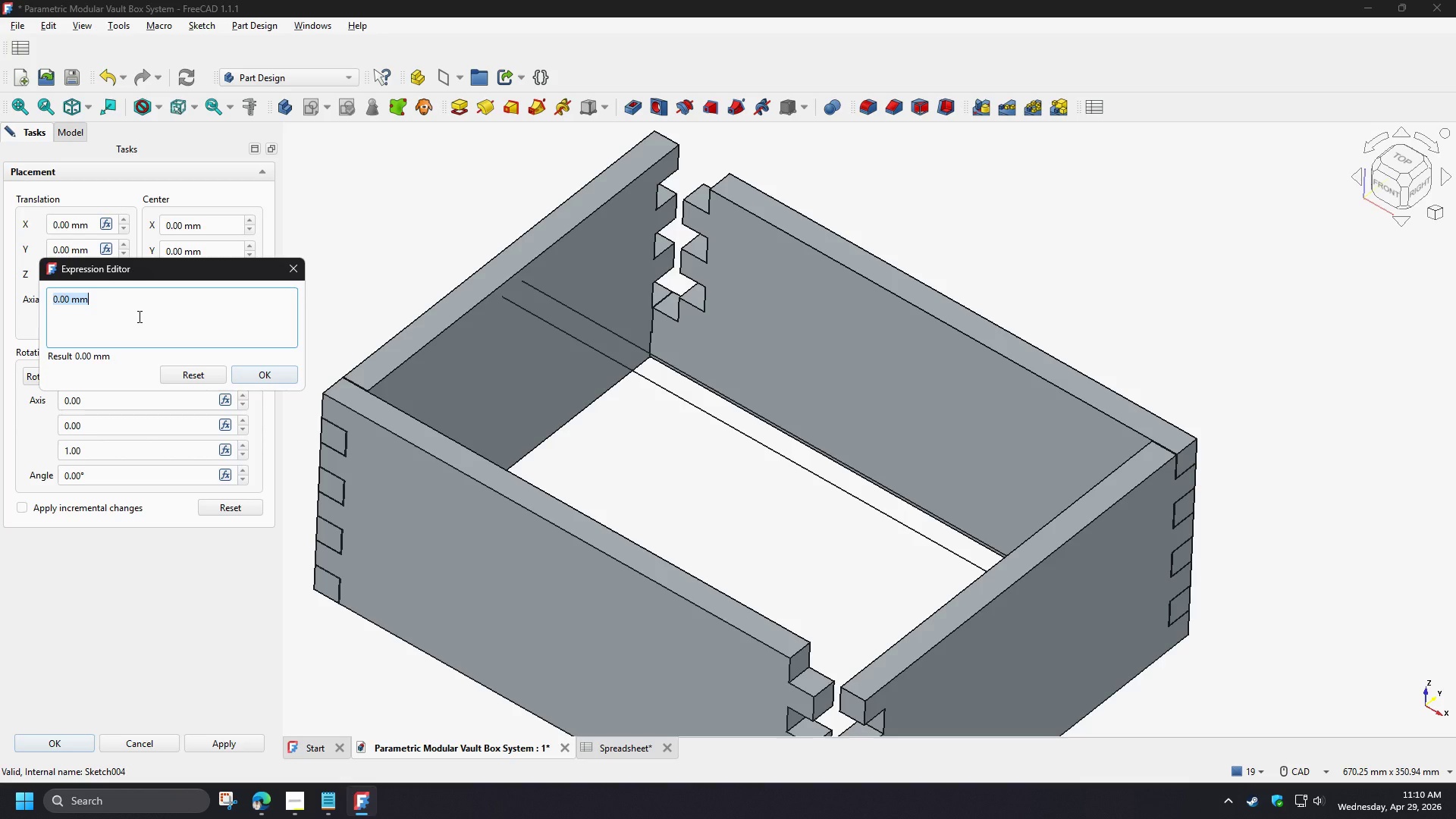 
type(spr)
 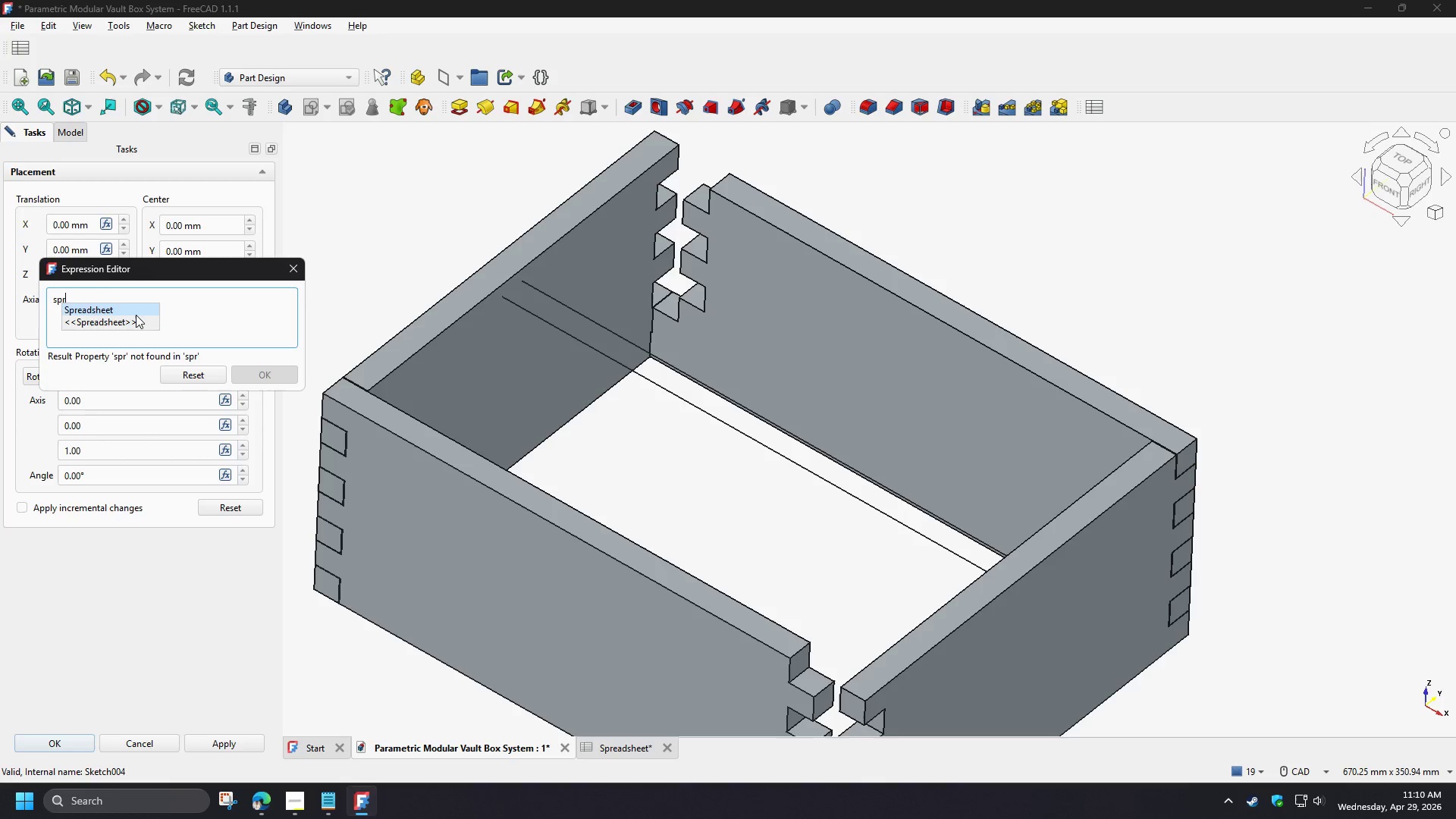 
left_click([133, 312])
 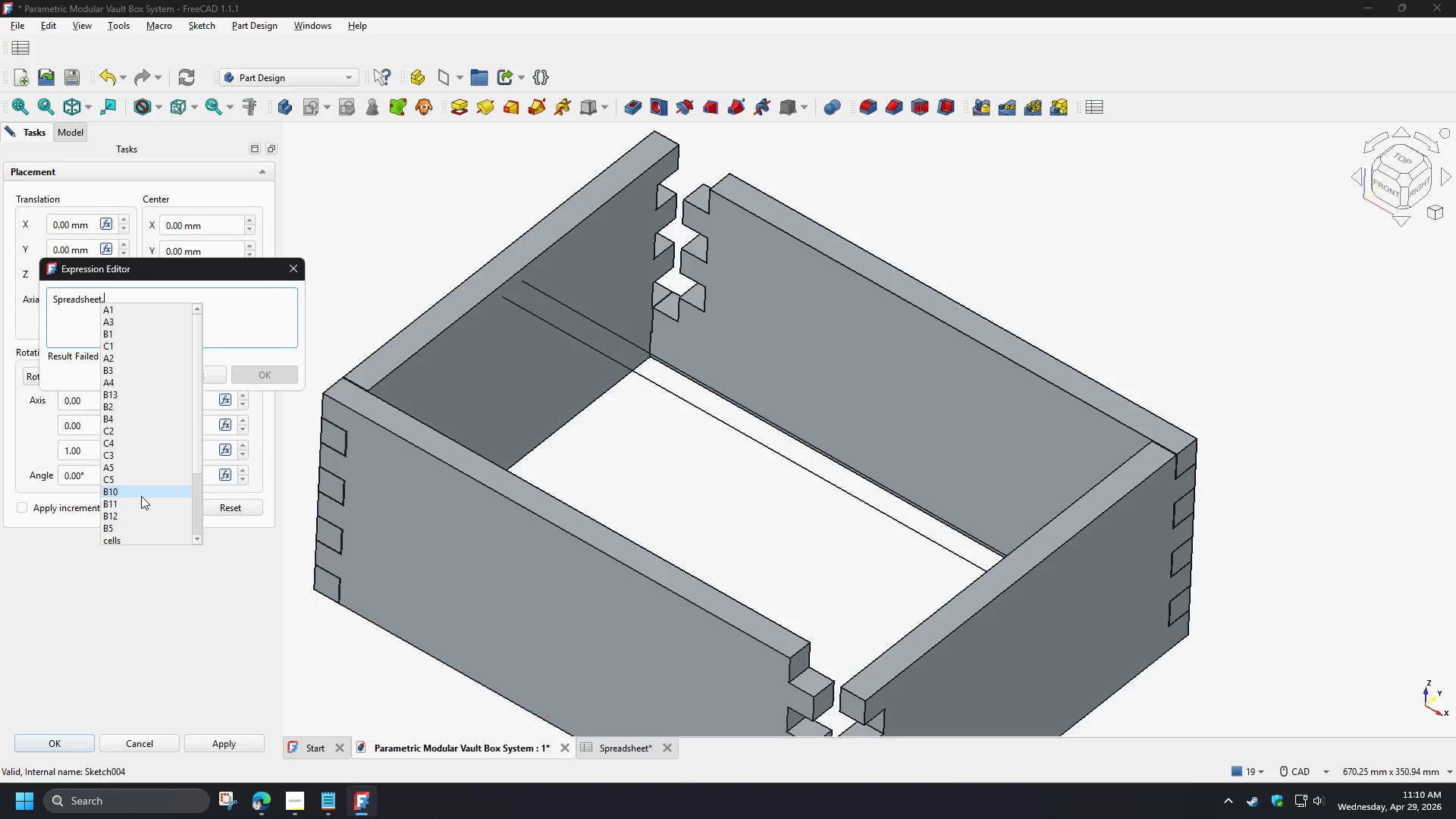 
key(B)
 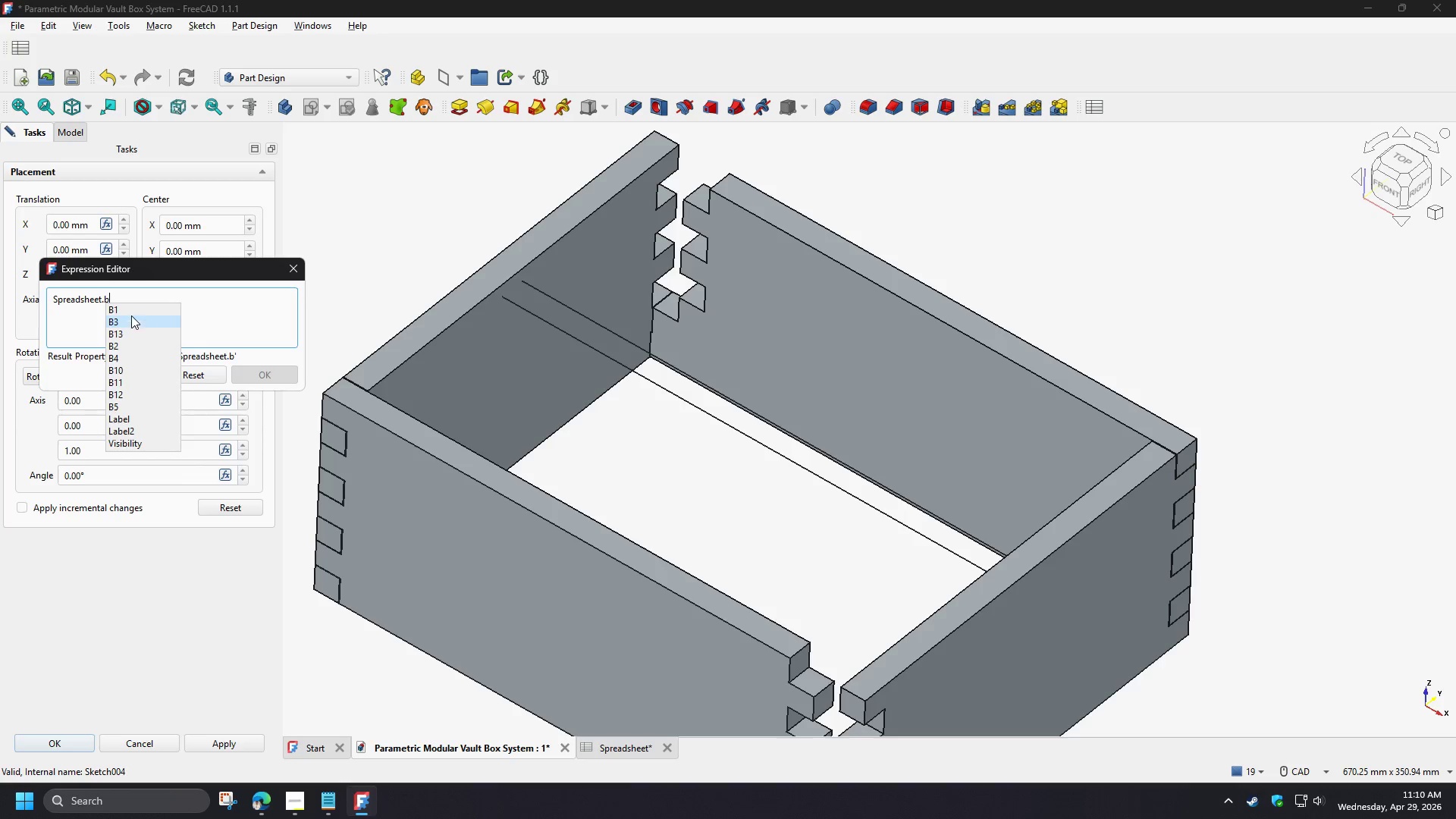 
left_click([129, 321])
 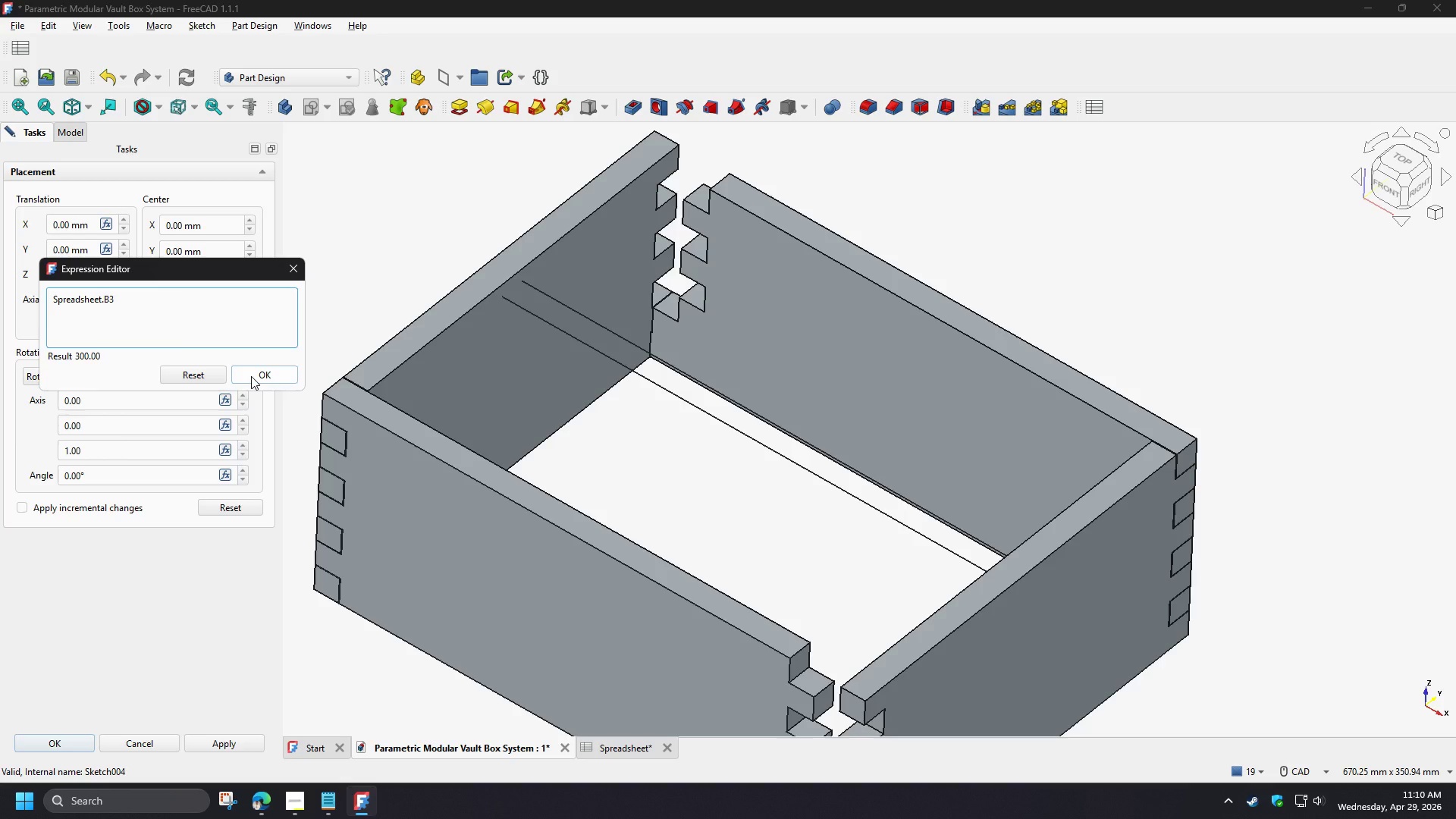 
wait(6.67)
 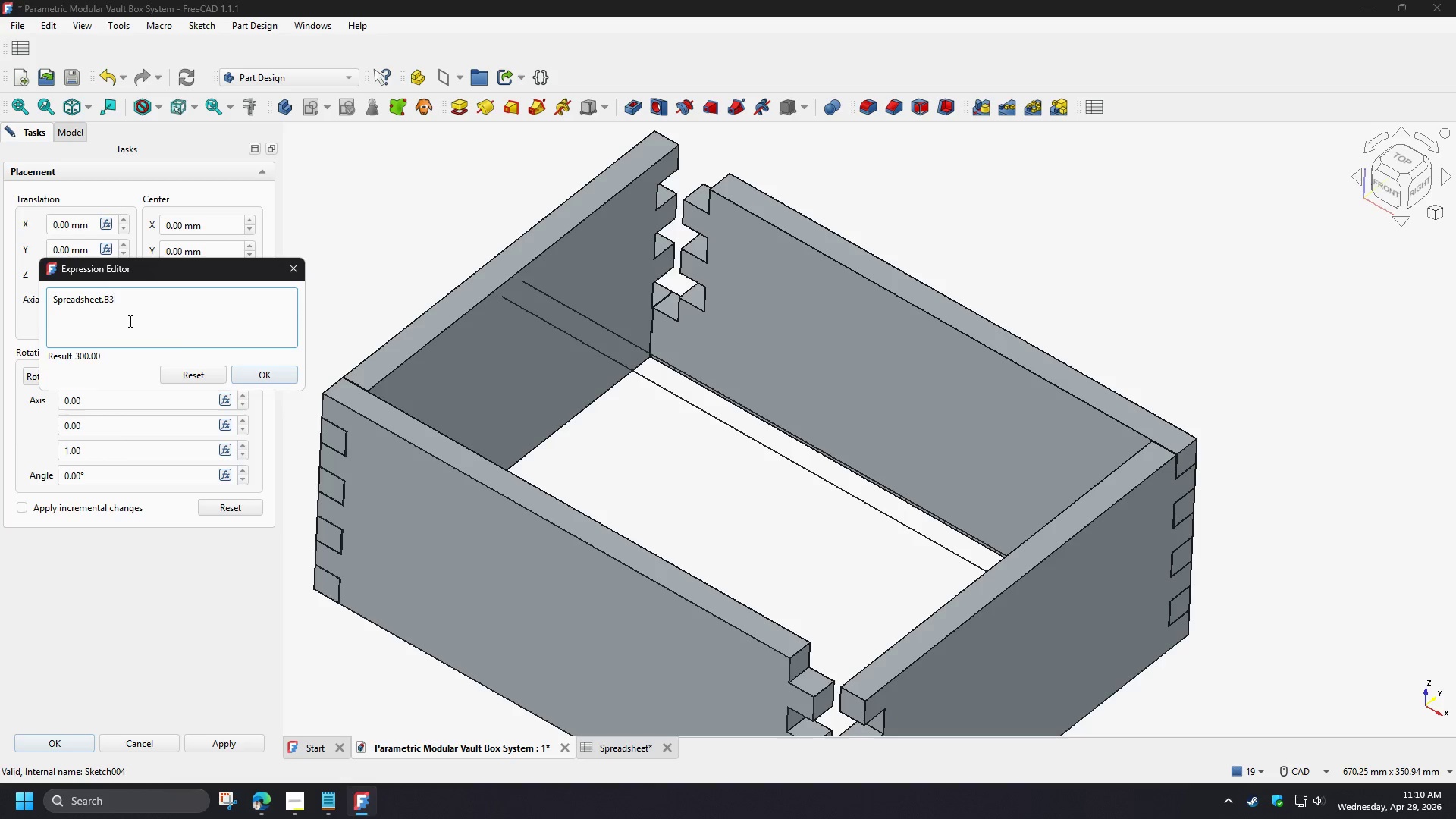 
left_click_drag(start_coordinate=[110, 300], to_coordinate=[120, 301])
 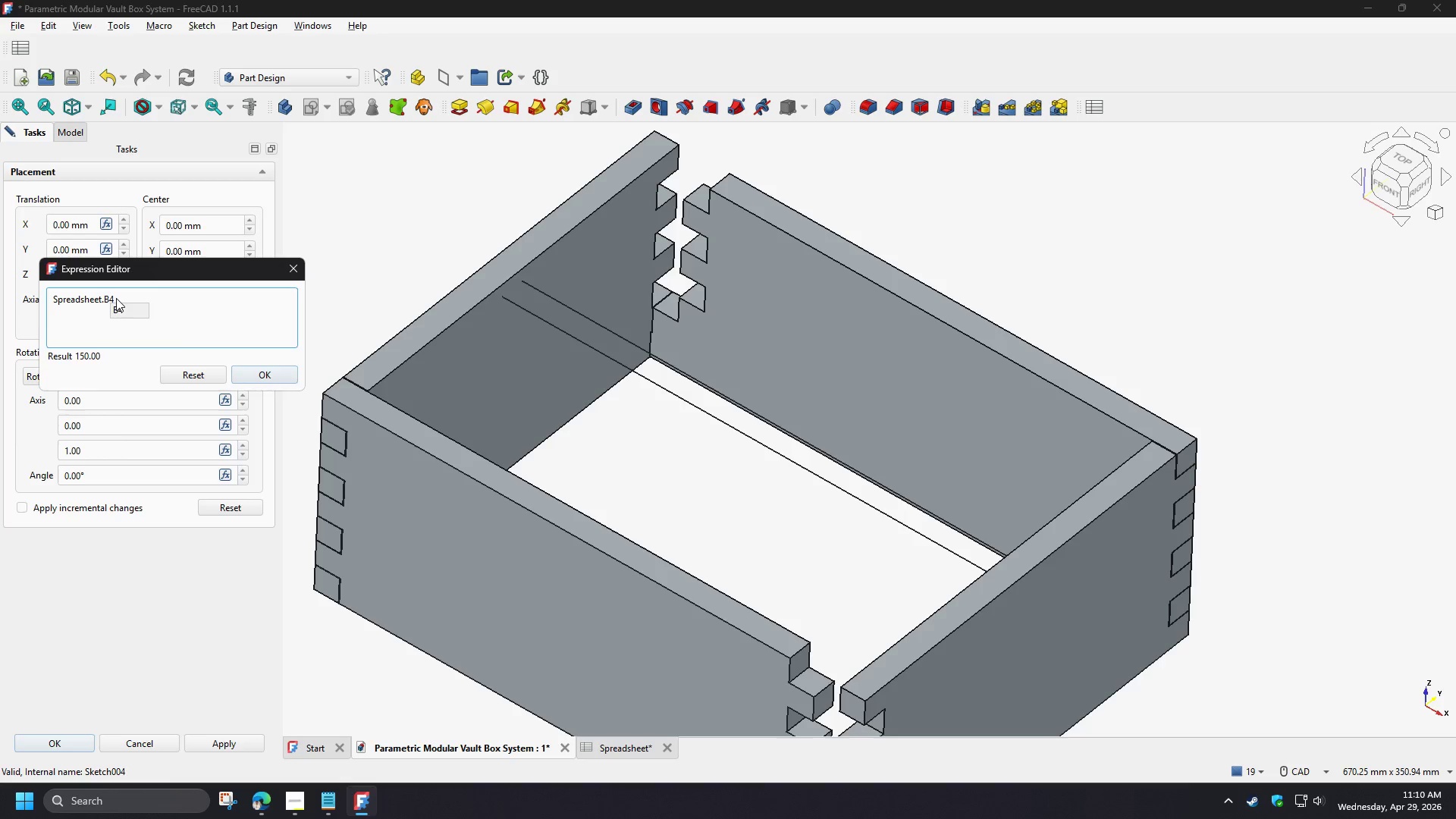 
key(4)
 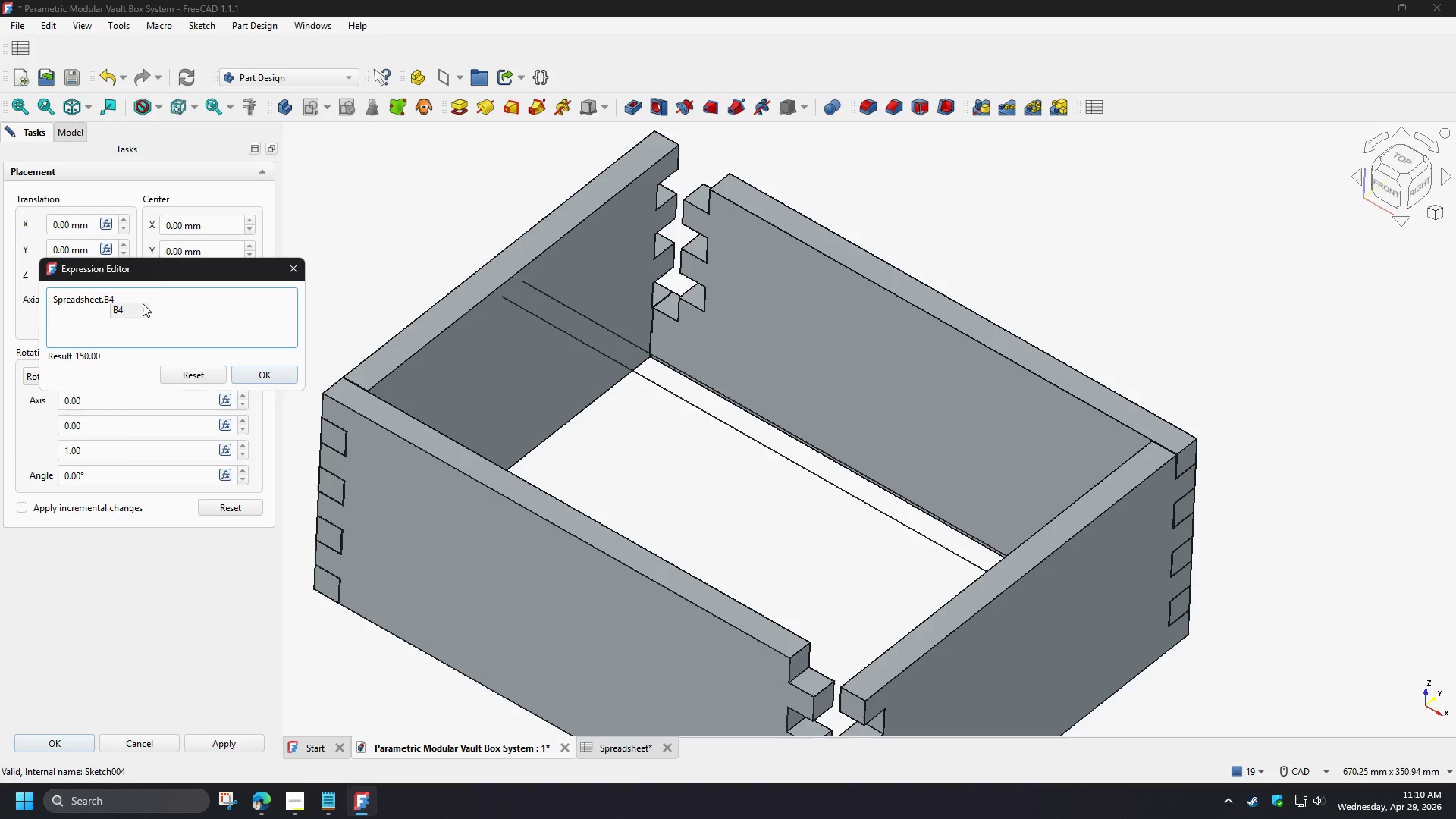 
left_click([190, 308])
 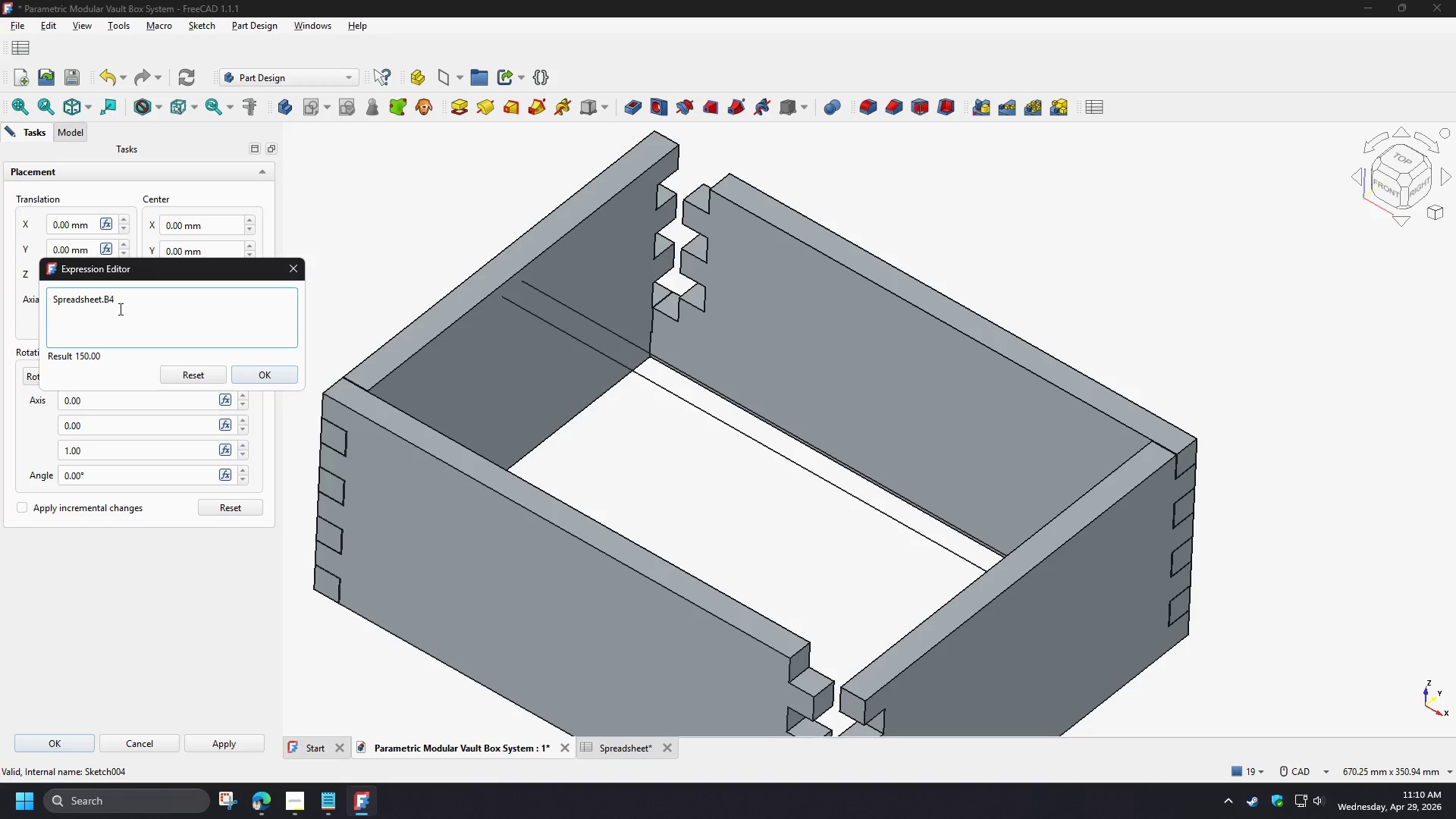 
left_click([264, 366])
 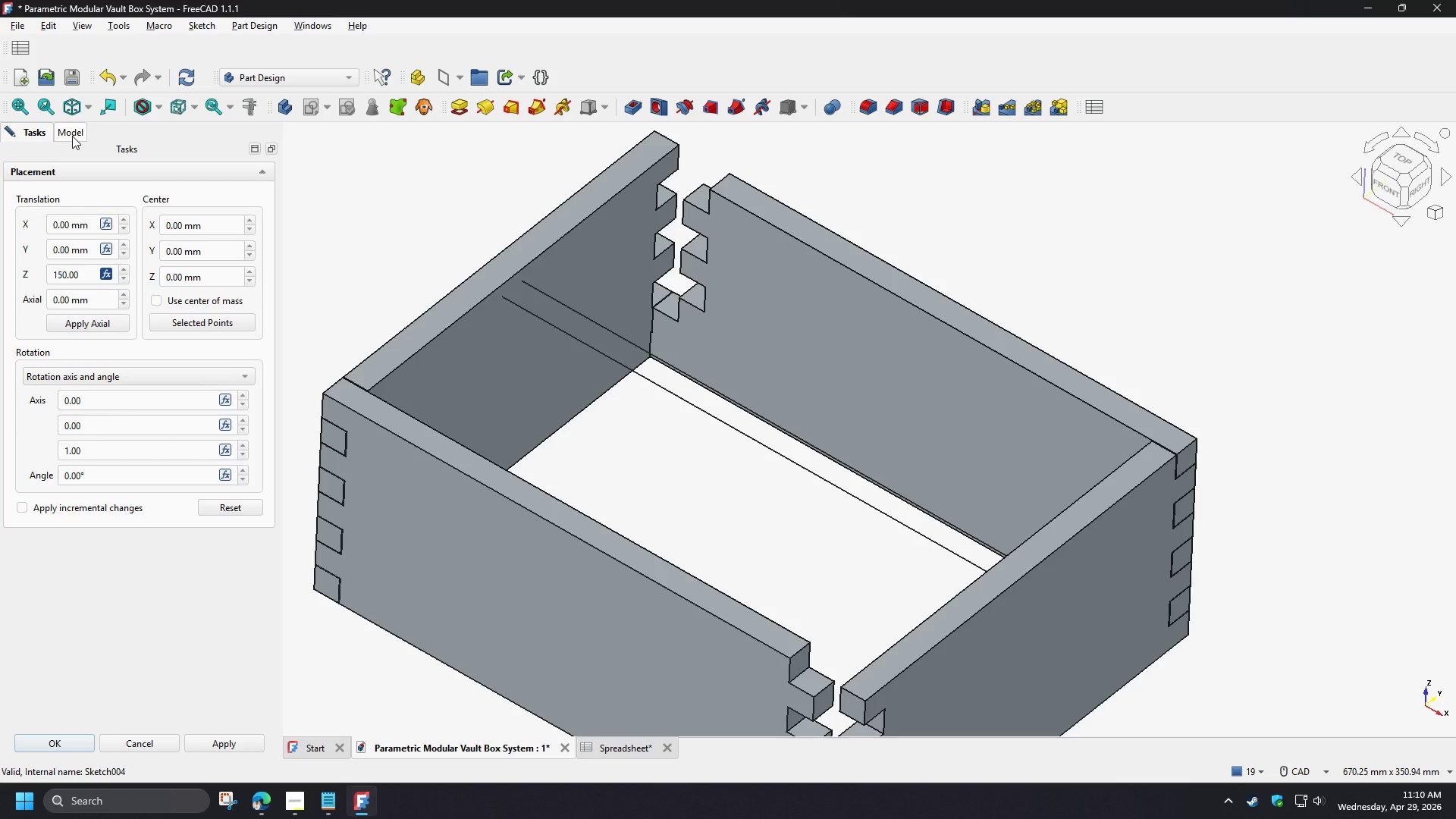 
wait(5.83)
 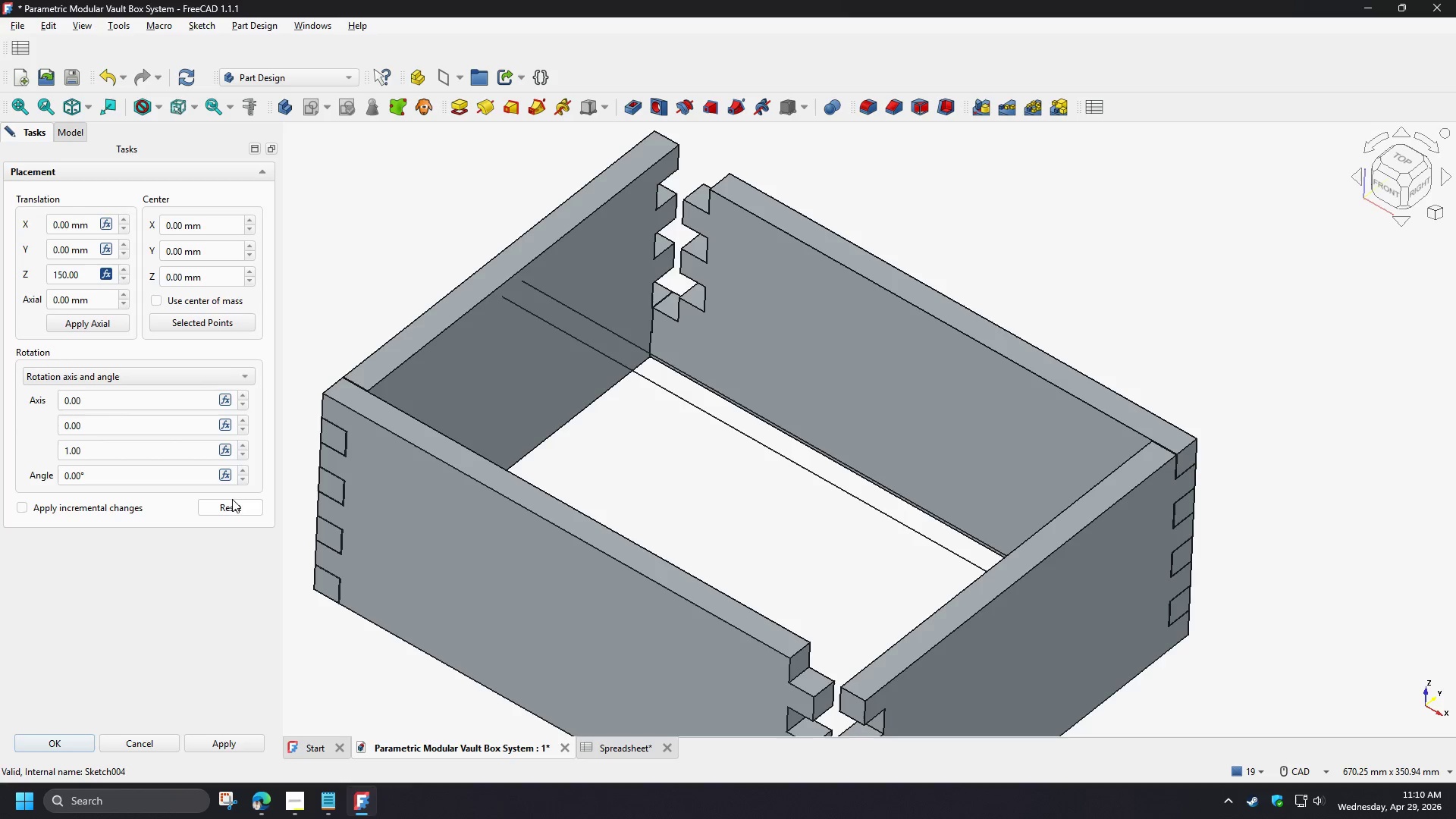 
left_click([229, 741])
 